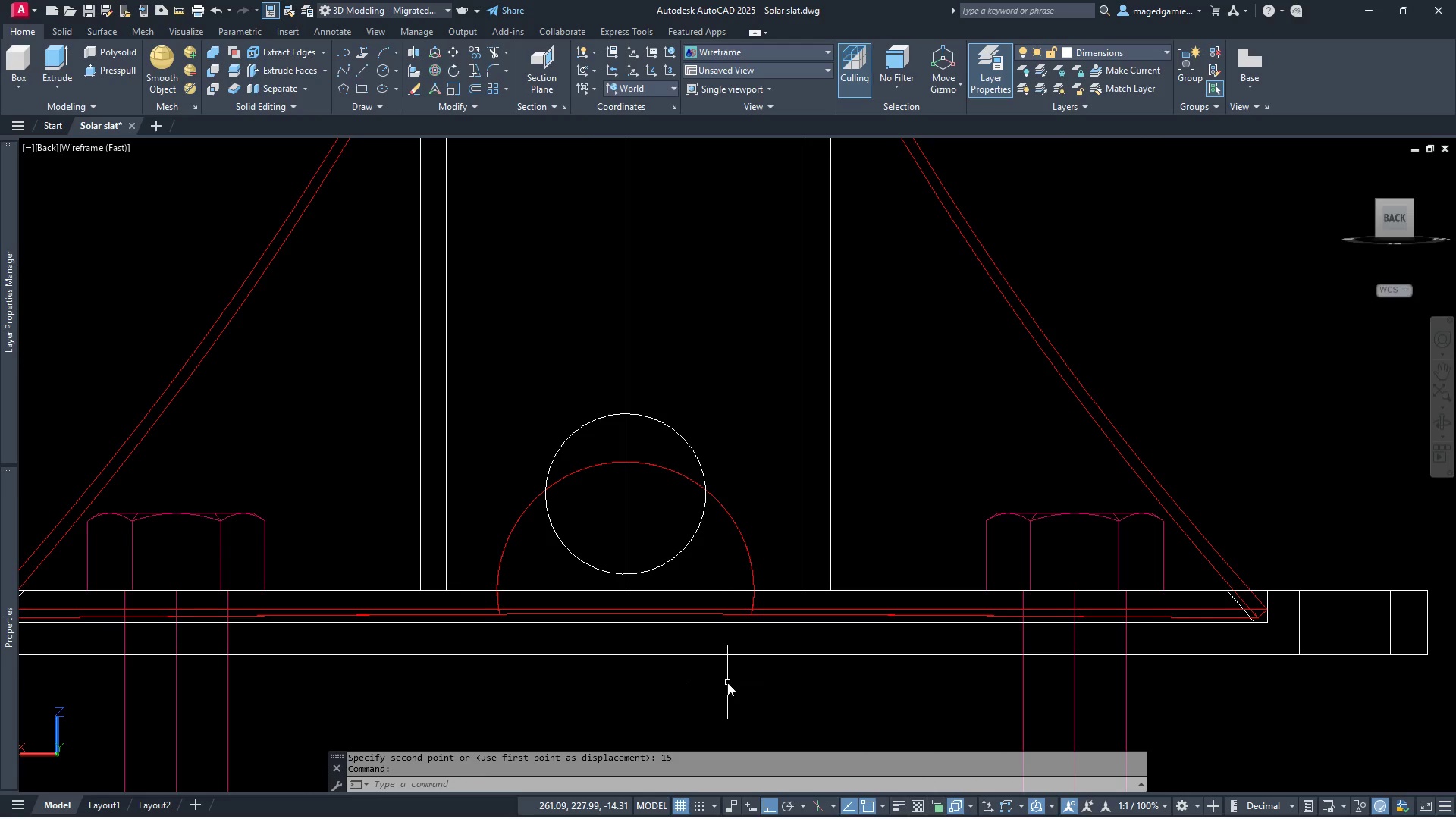 
left_click([182, 9])
 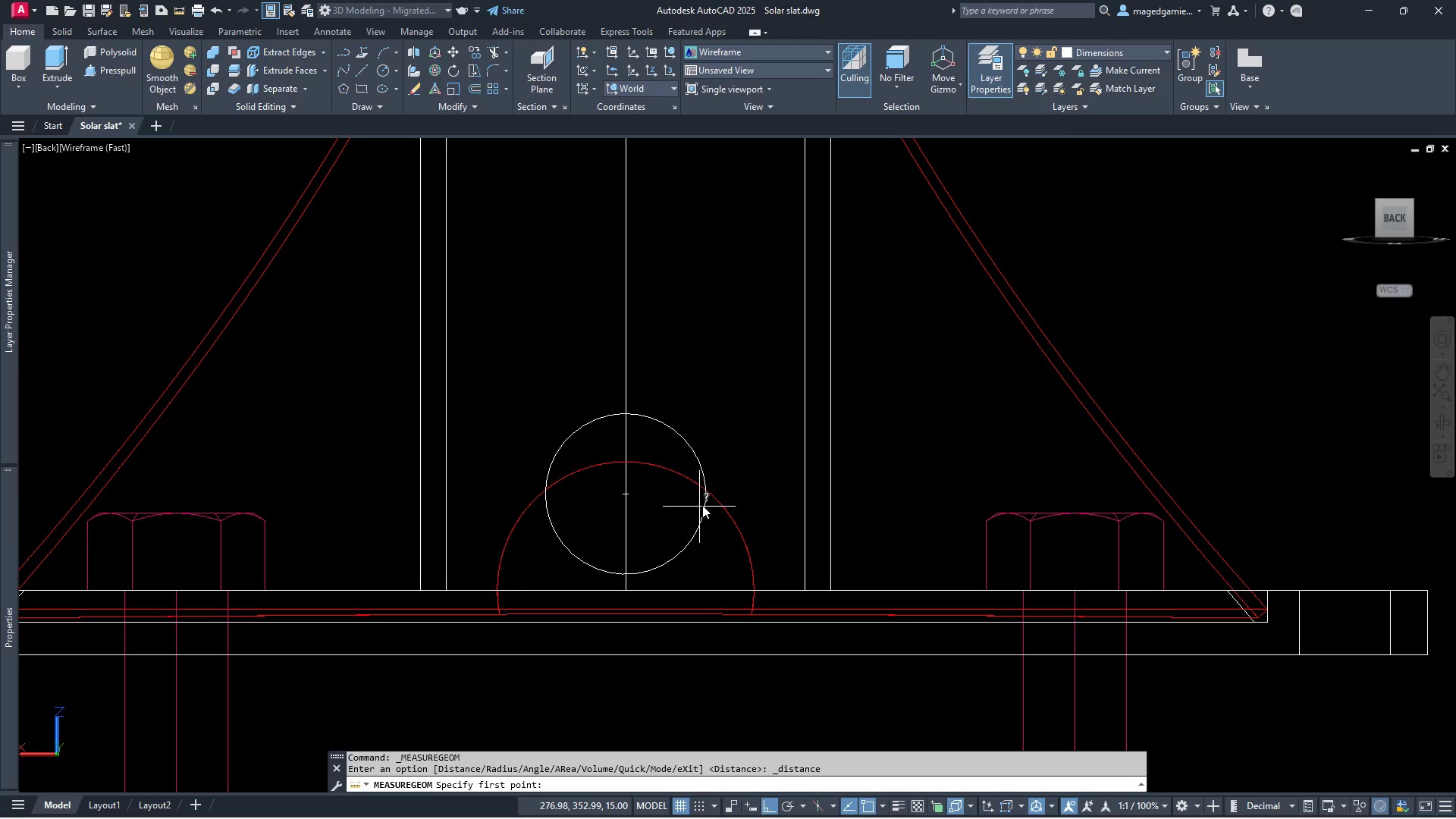 
wait(8.61)
 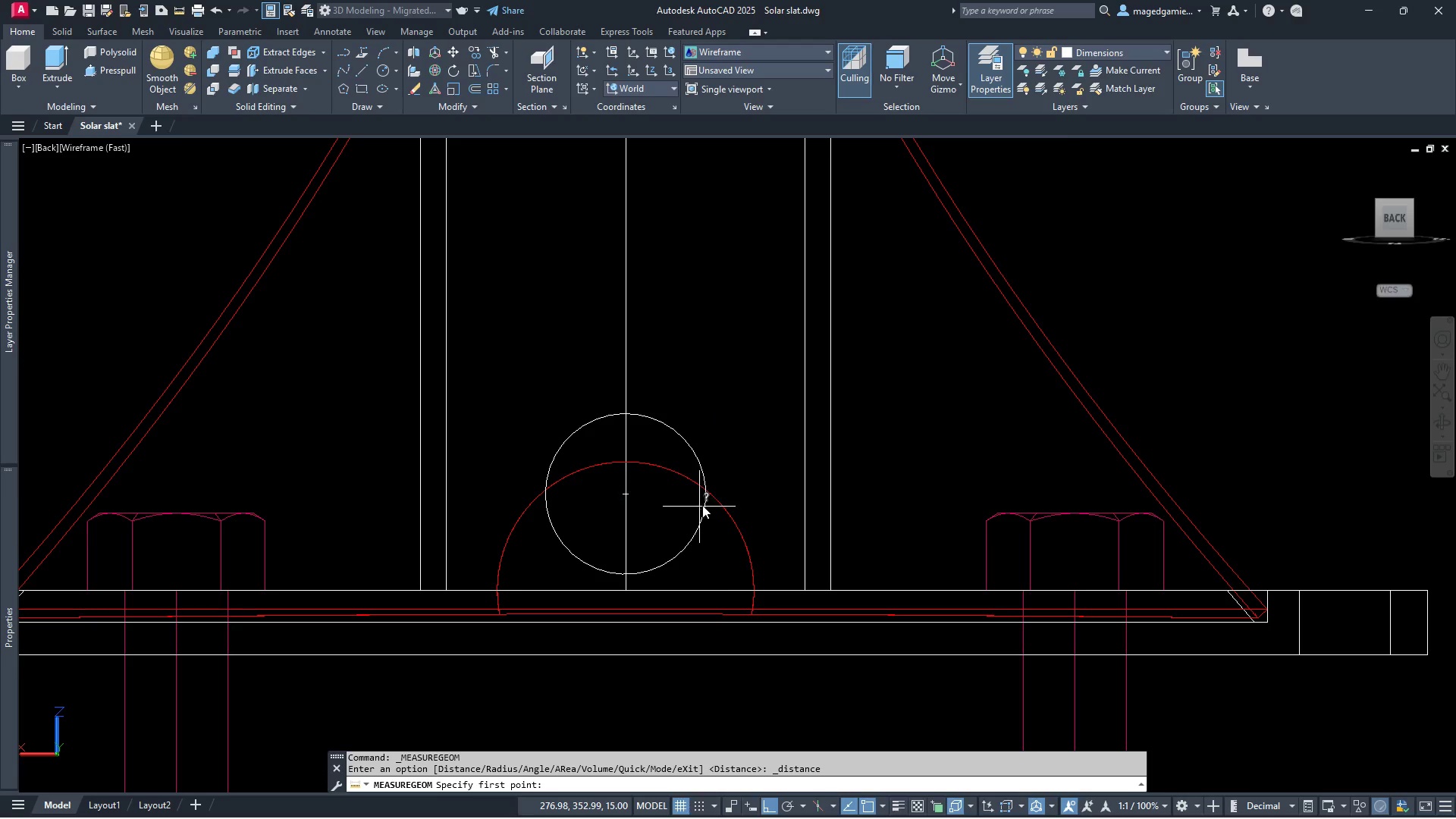 
left_click([1445, 423])
 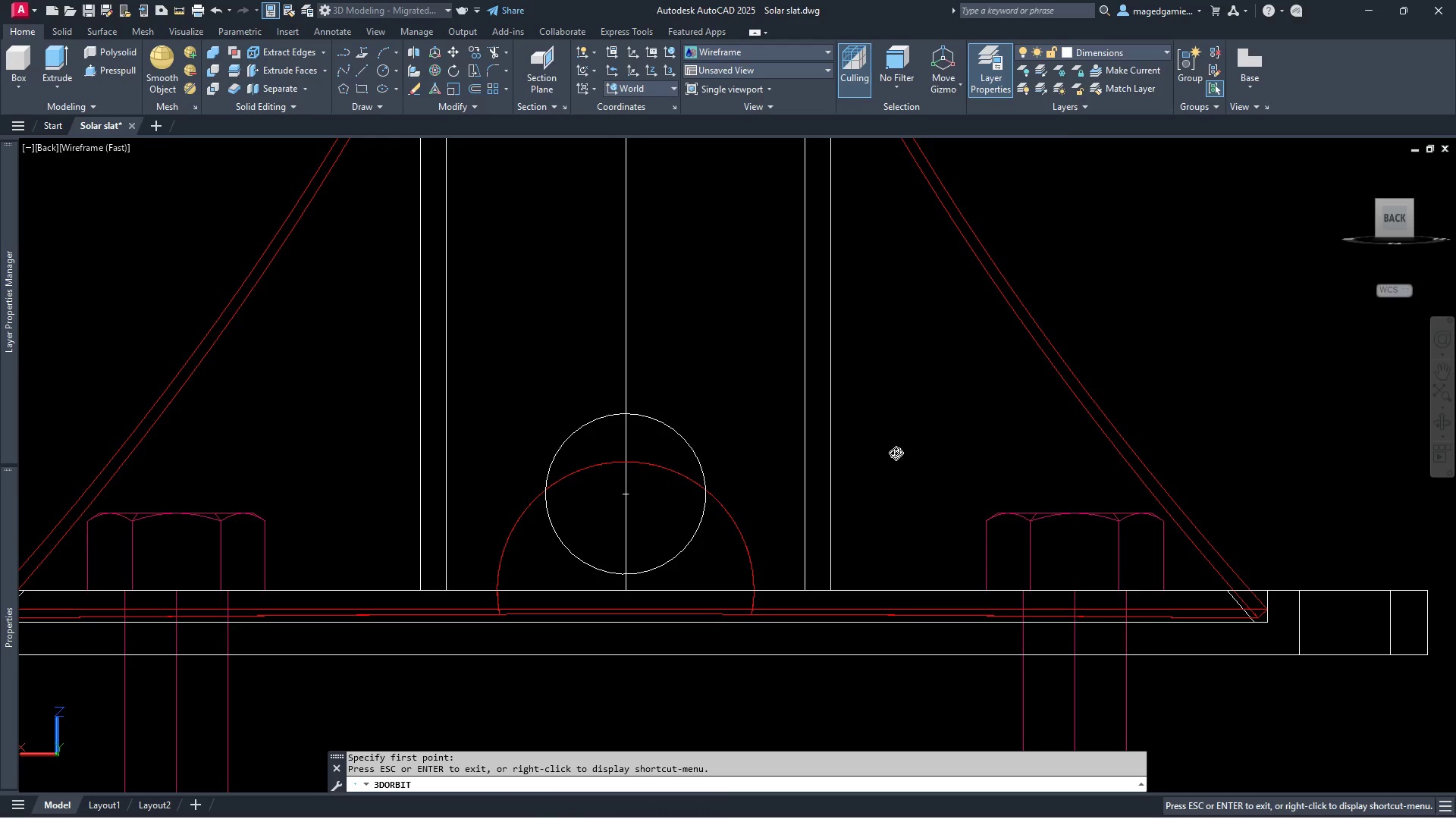 
left_click_drag(start_coordinate=[902, 457], to_coordinate=[1025, 482])
 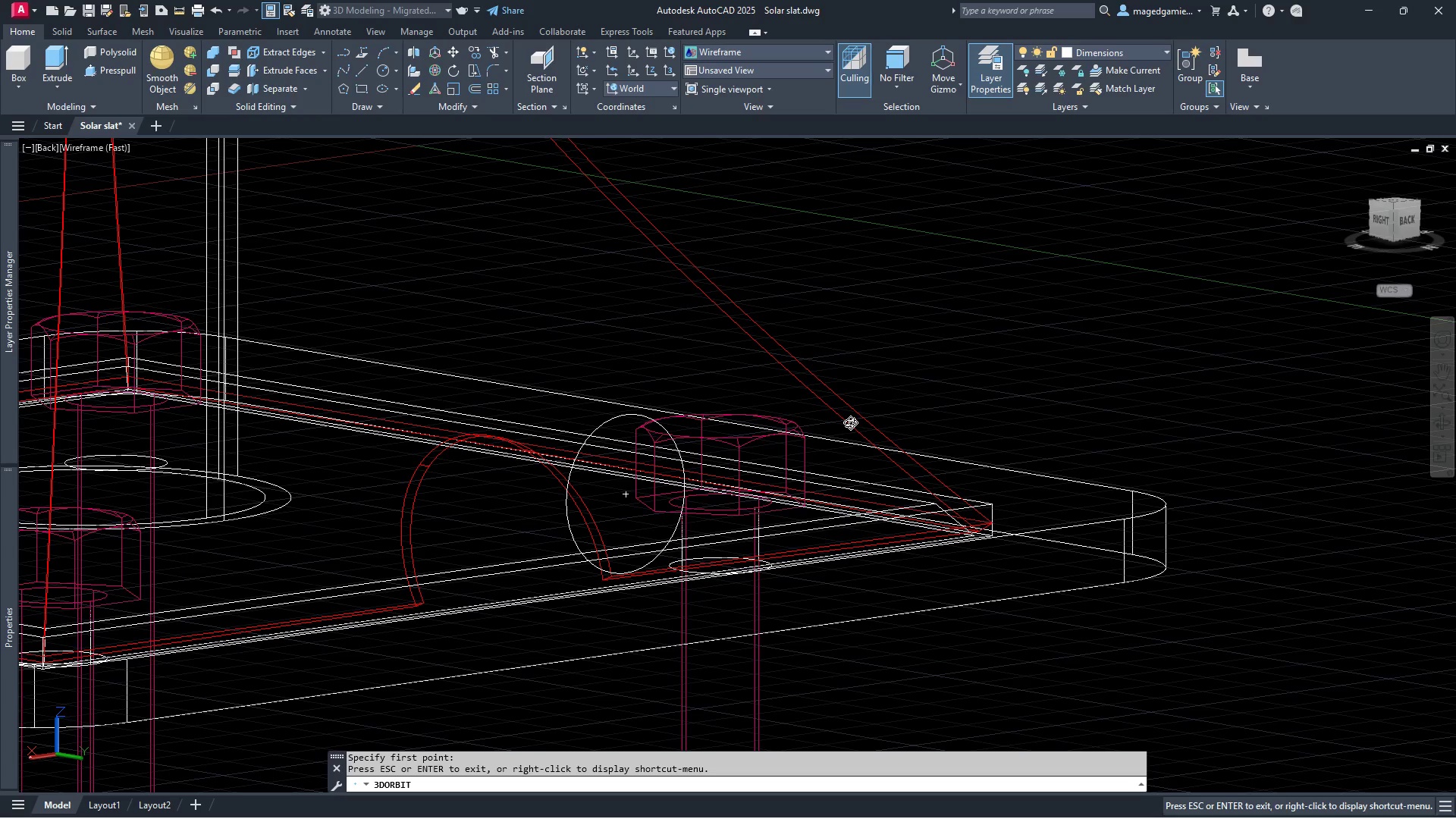 
hold_key(key=Escape, duration=0.31)
 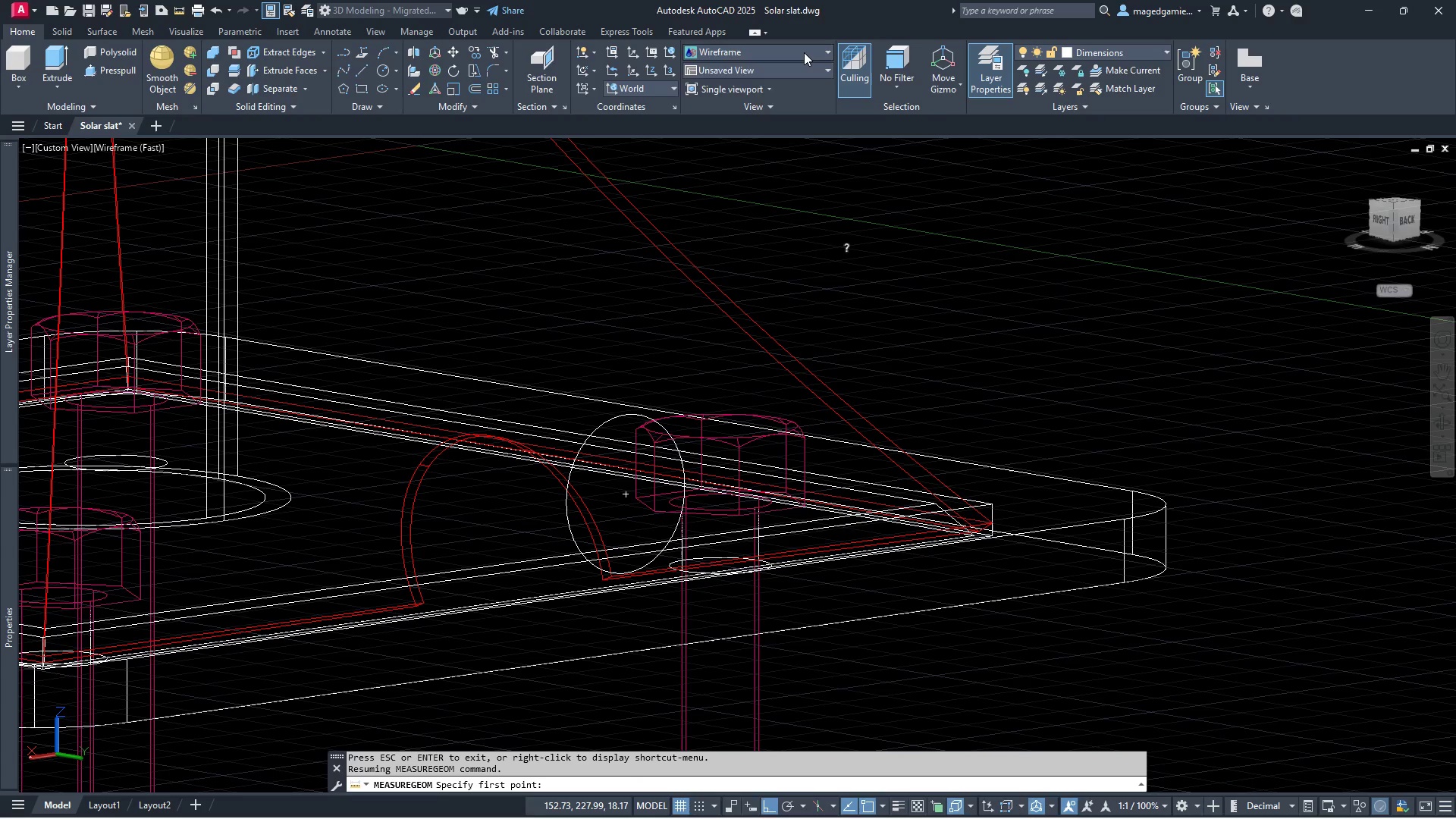 
left_click([804, 52])
 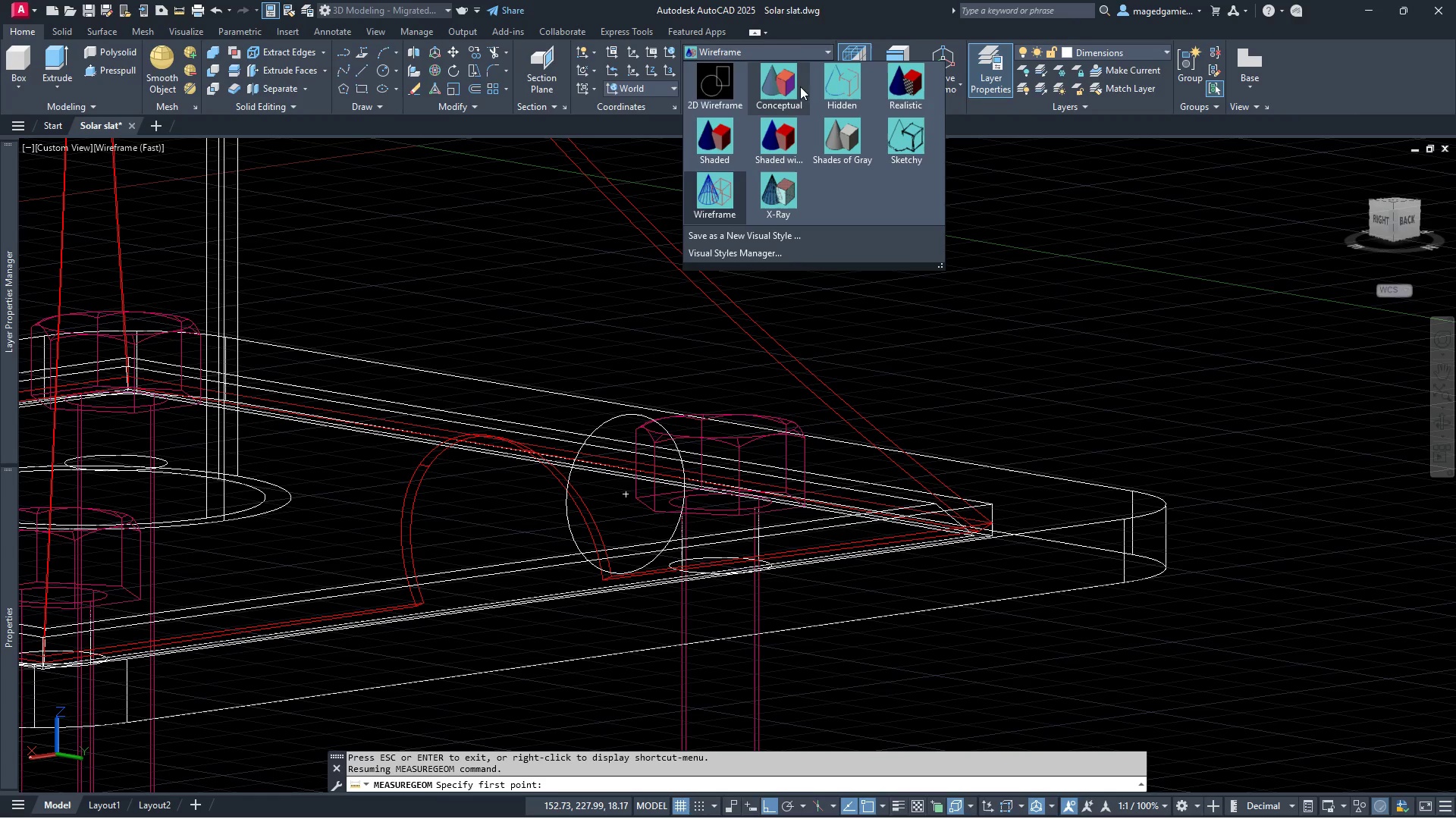 
left_click([797, 88])
 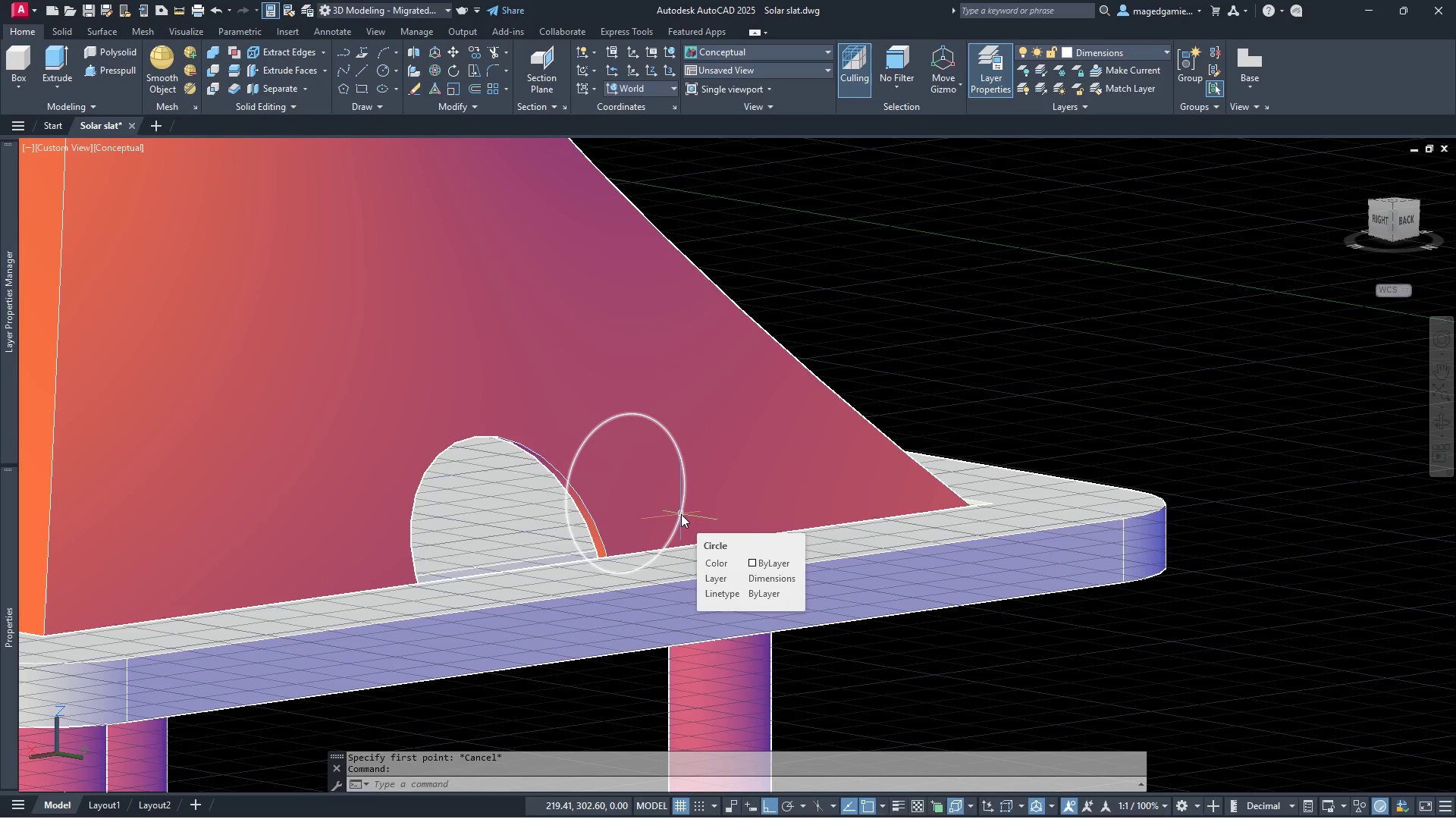 
wait(15.55)
 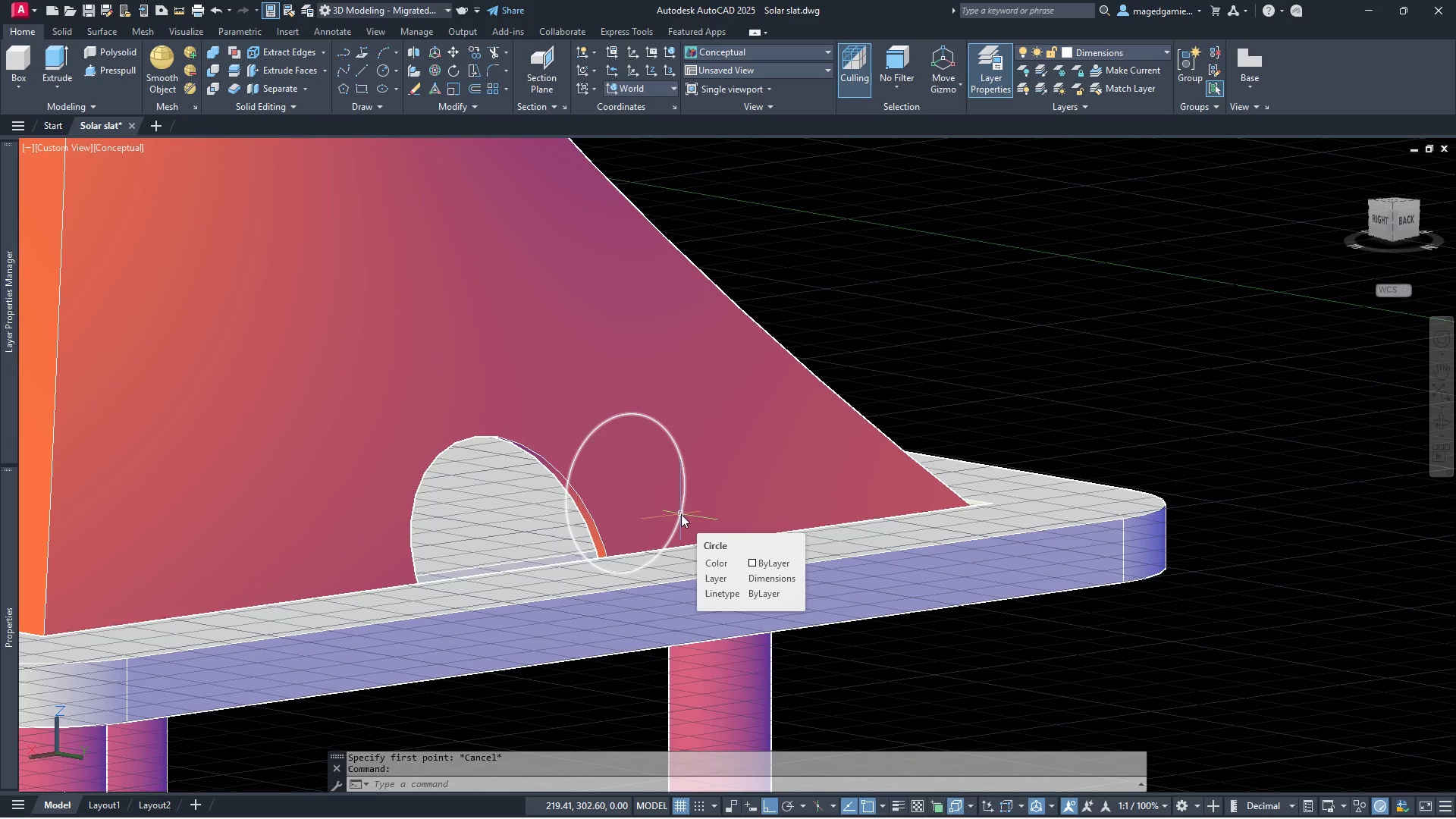 
left_click([450, 50])
 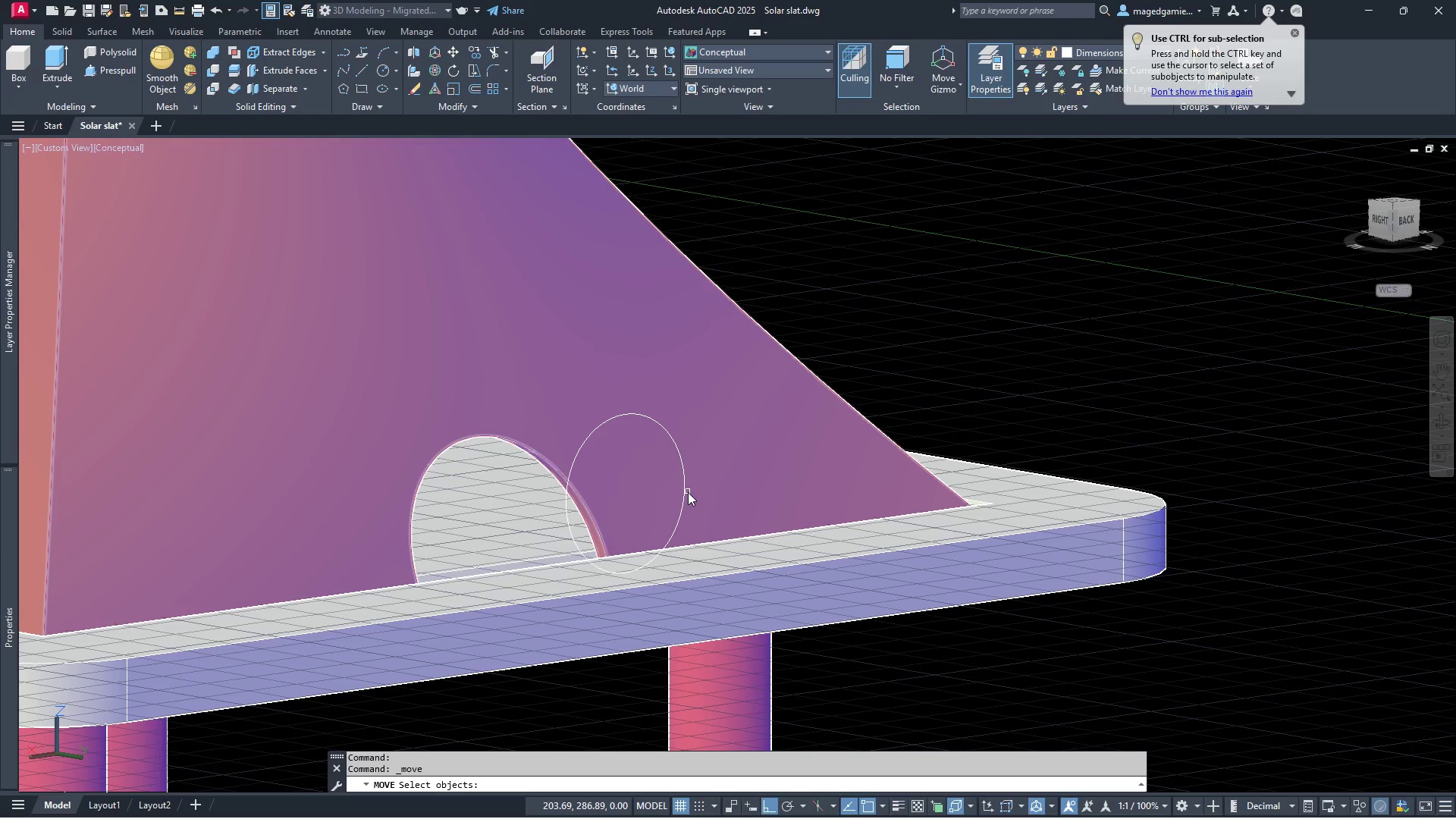 
left_click([684, 491])
 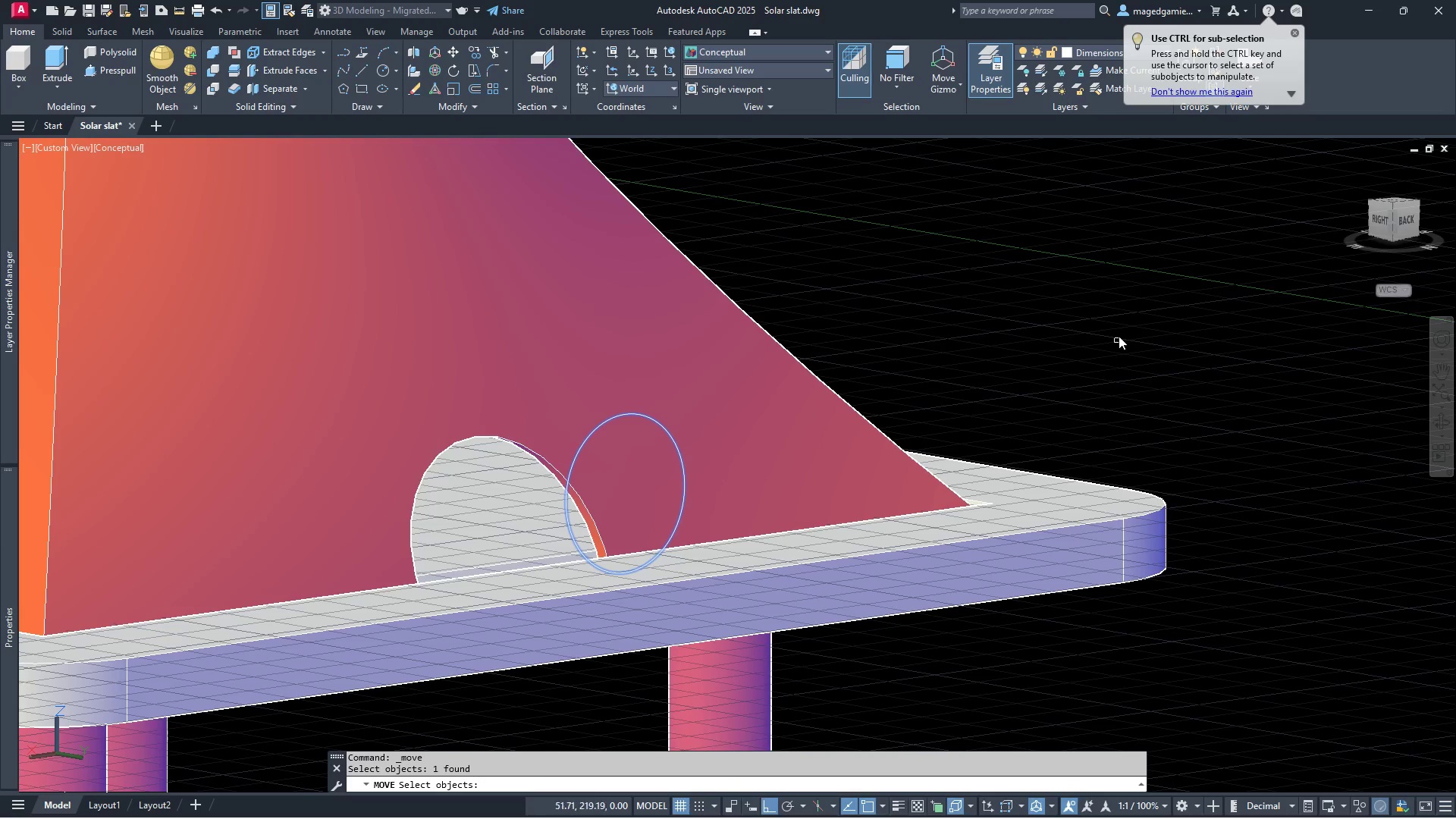 
right_click([1119, 331])
 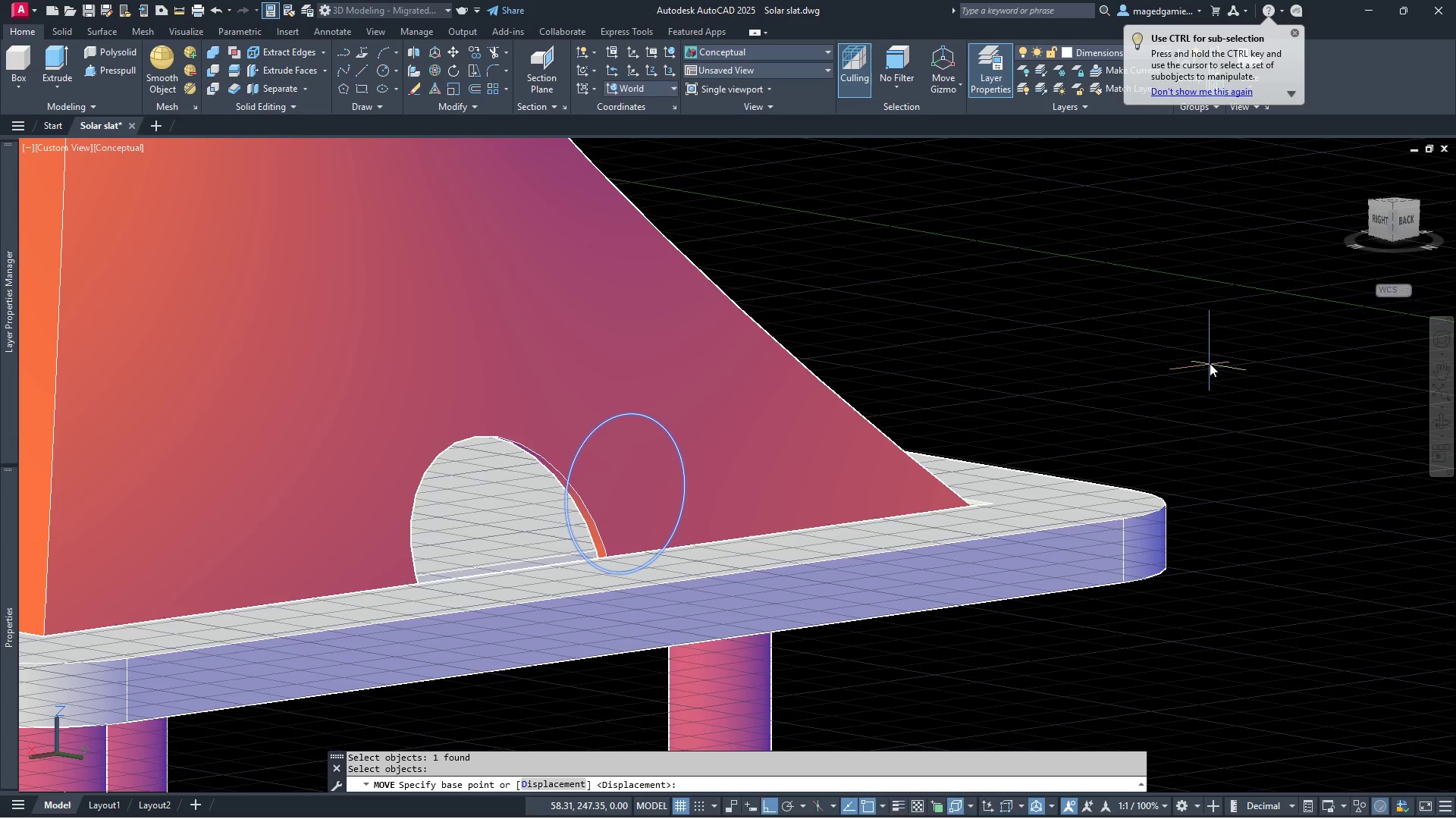 
left_click([1213, 359])
 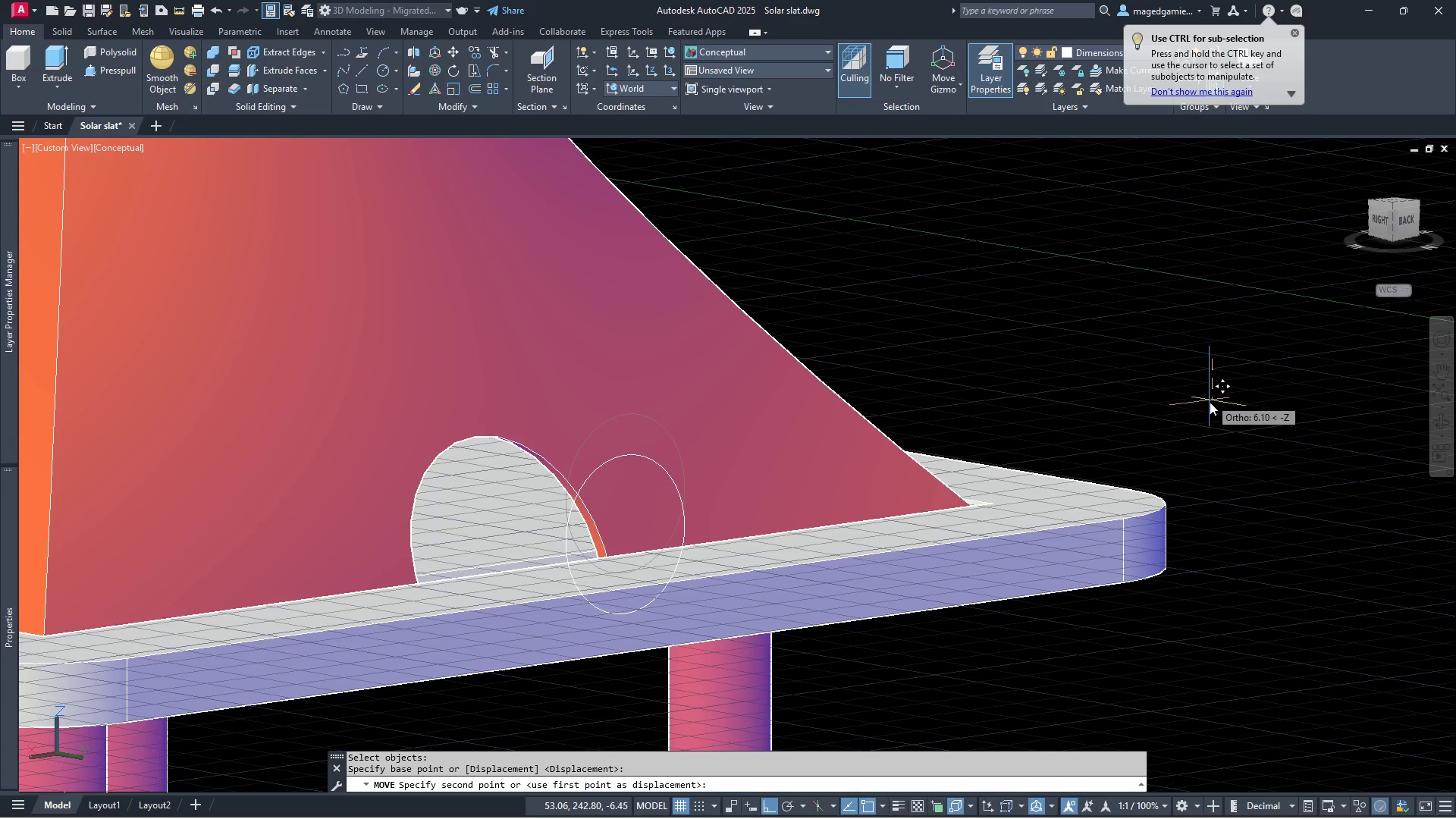 
left_click([1210, 403])
 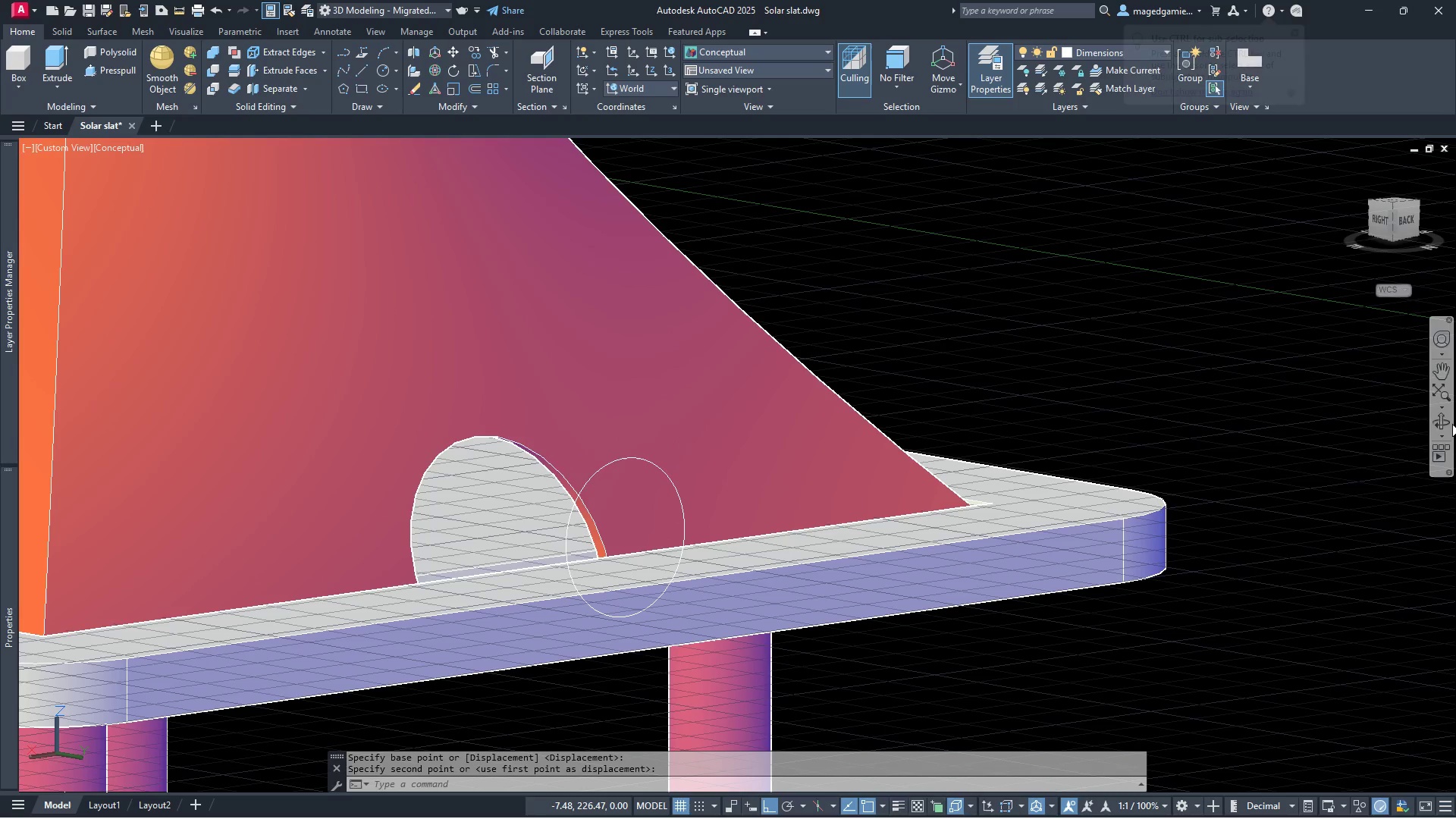 
left_click([1442, 421])
 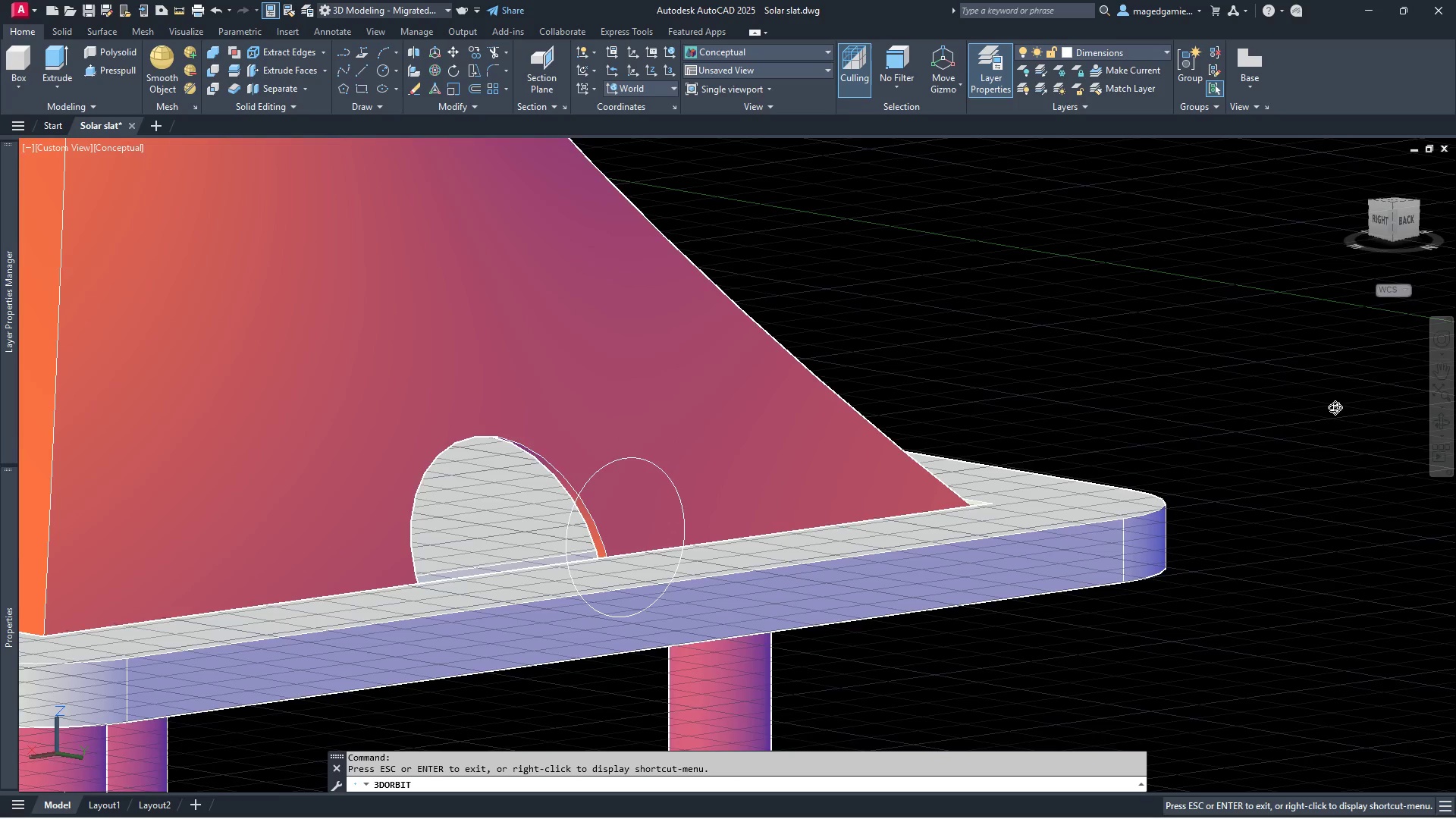 
left_click_drag(start_coordinate=[1332, 407], to_coordinate=[1208, 388])
 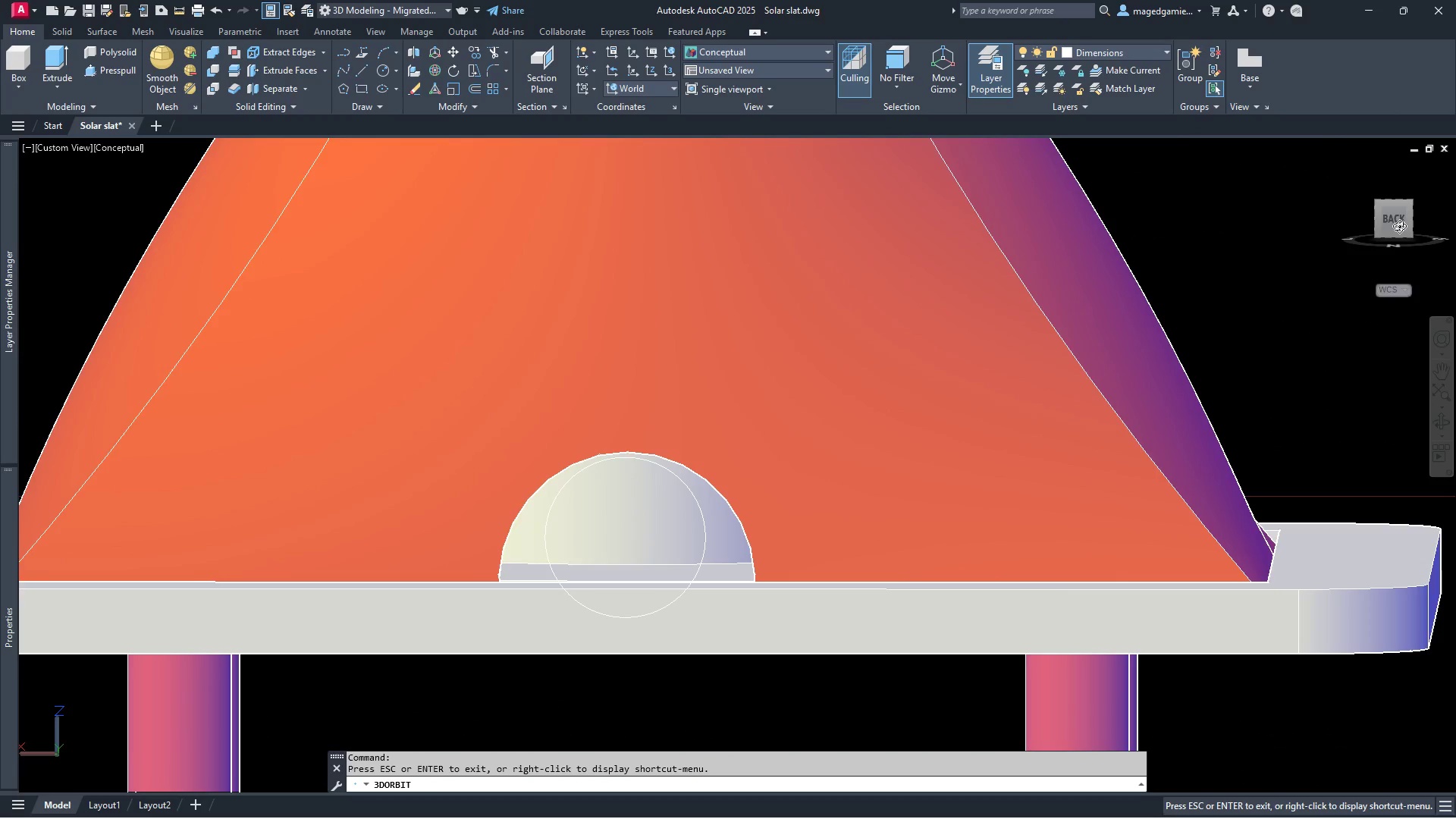 
key(Escape)
 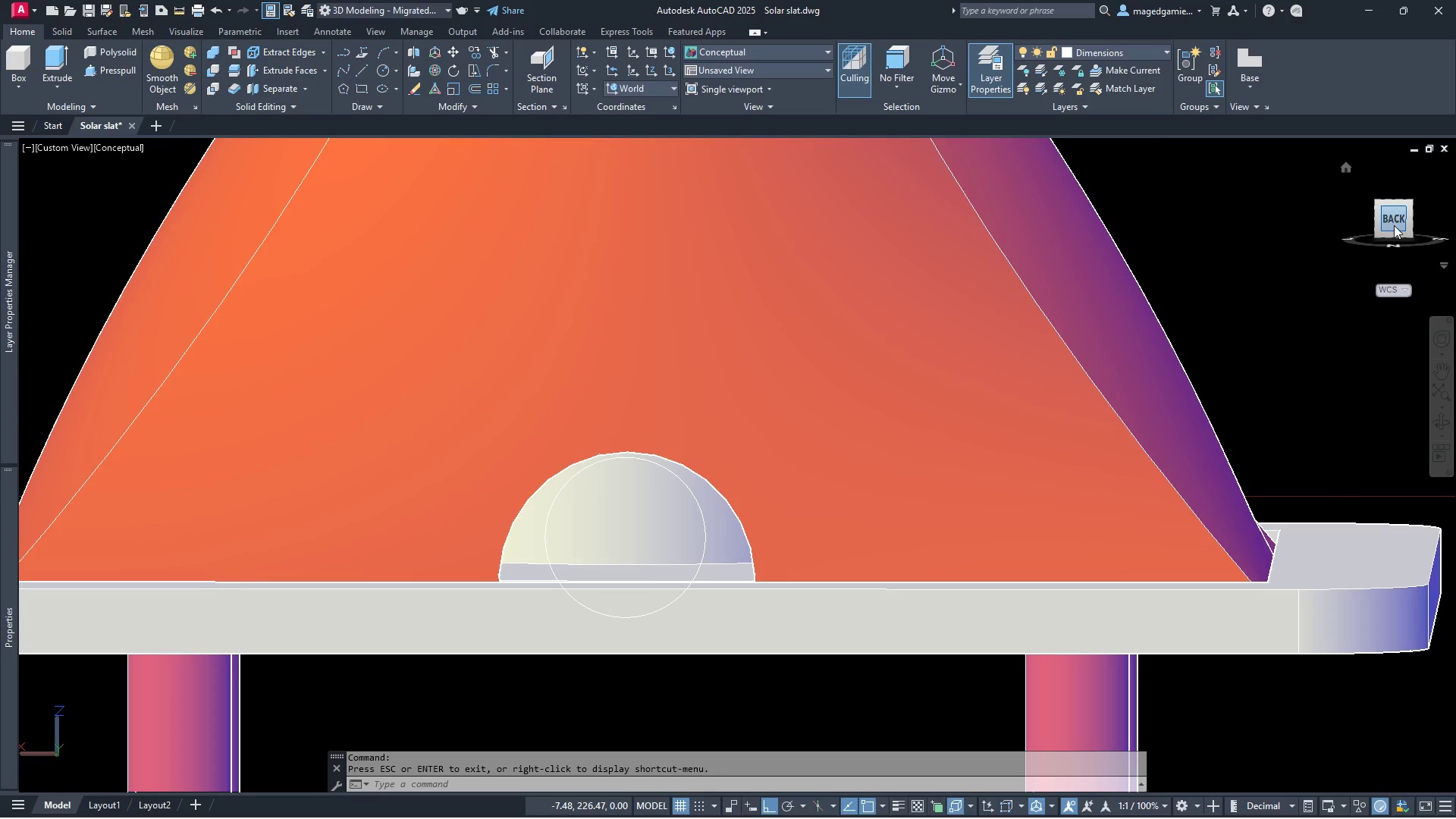 
left_click([1394, 225])
 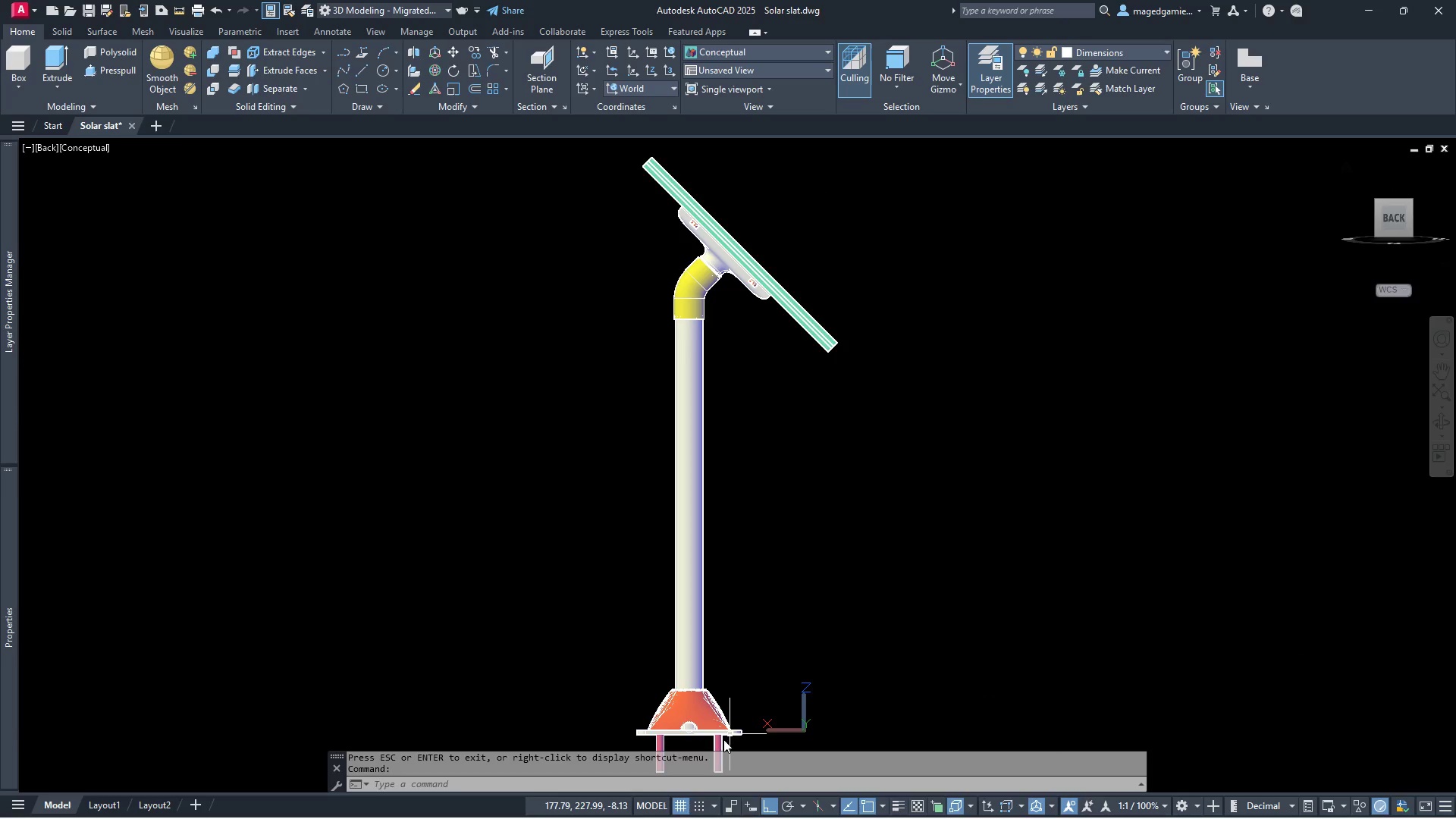 
scroll: coordinate [732, 629], scroll_direction: up, amount: 11.0
 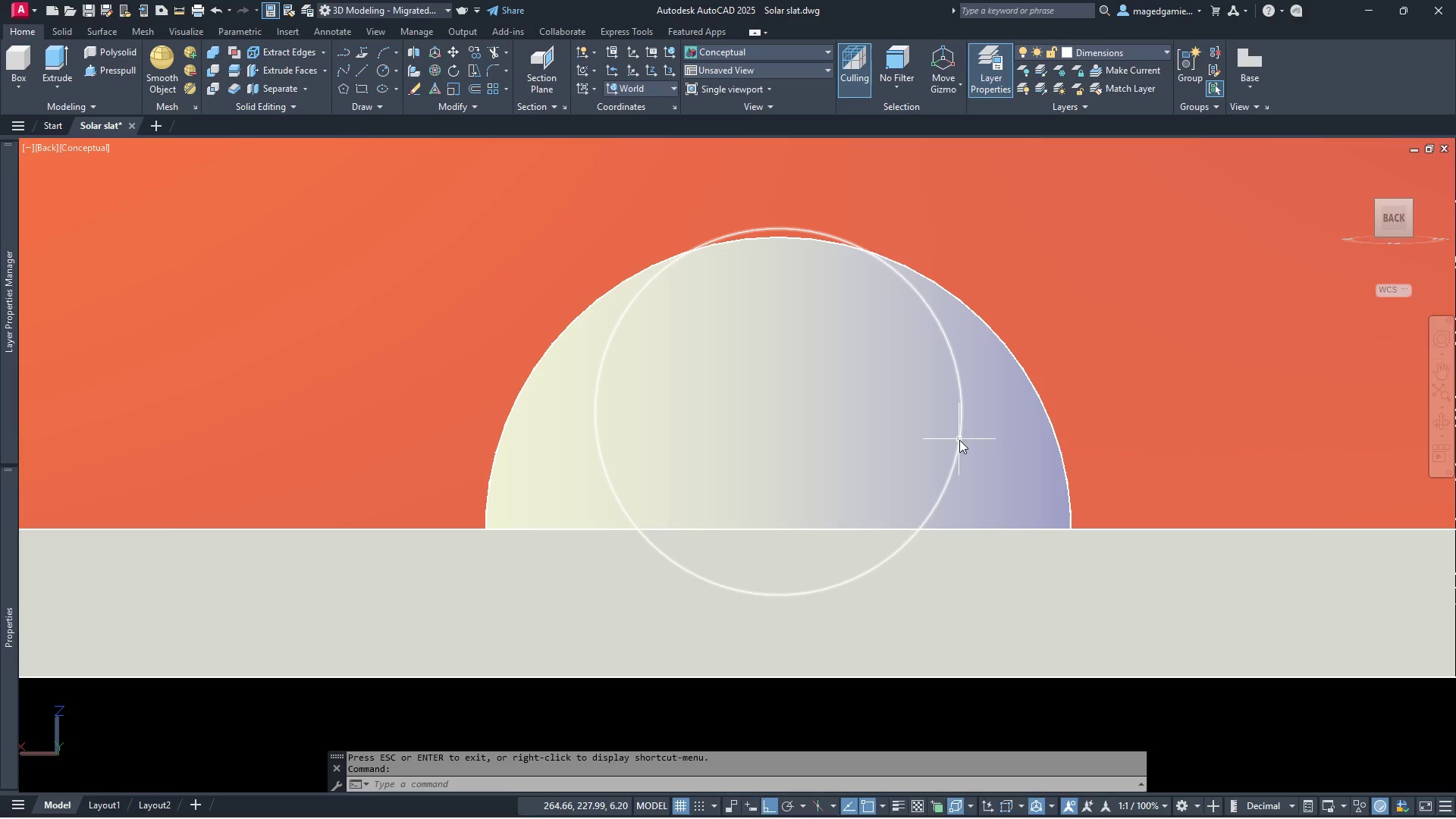 
left_click([959, 440])
 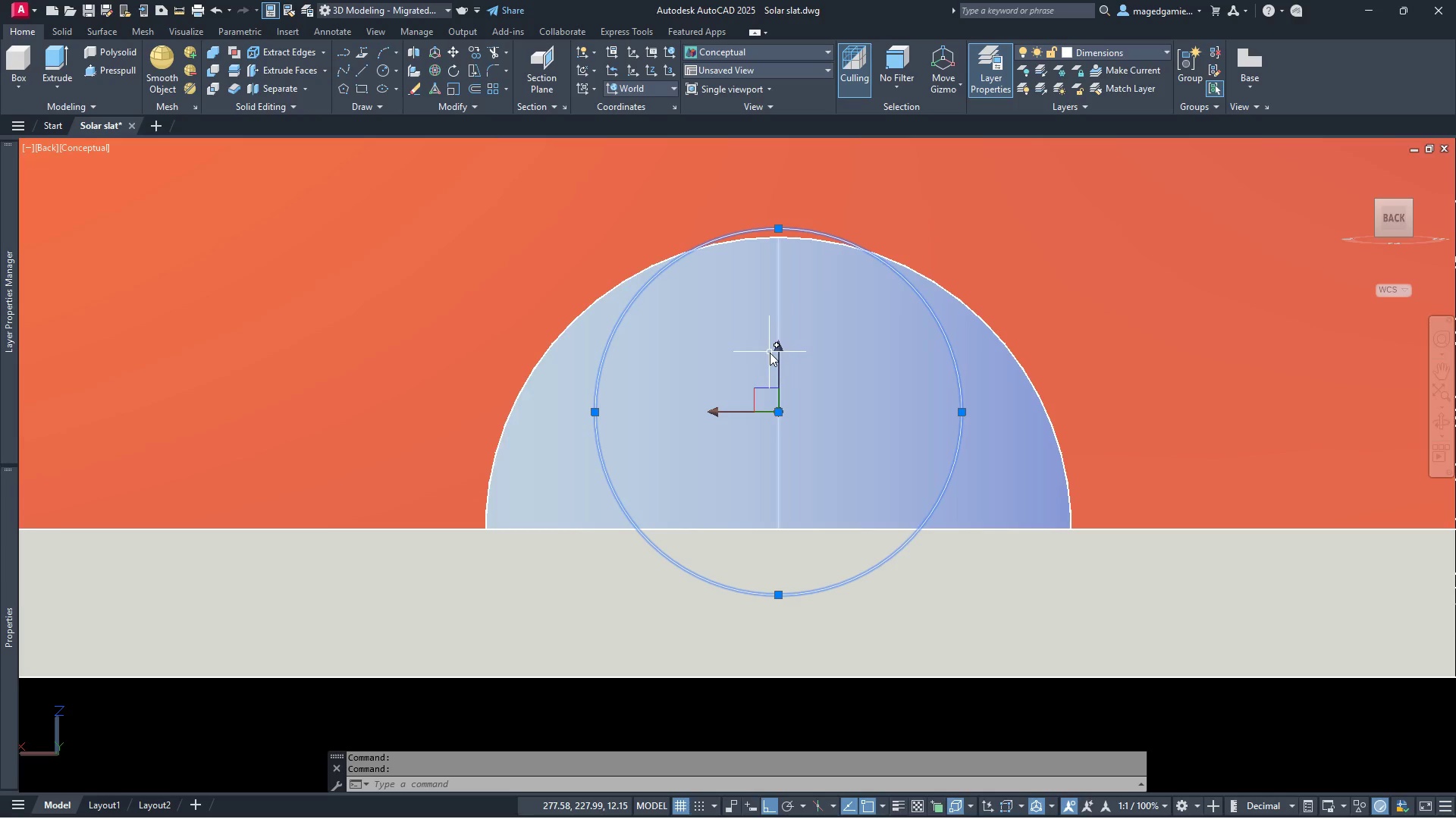 
left_click_drag(start_coordinate=[777, 351], to_coordinate=[779, 411])
 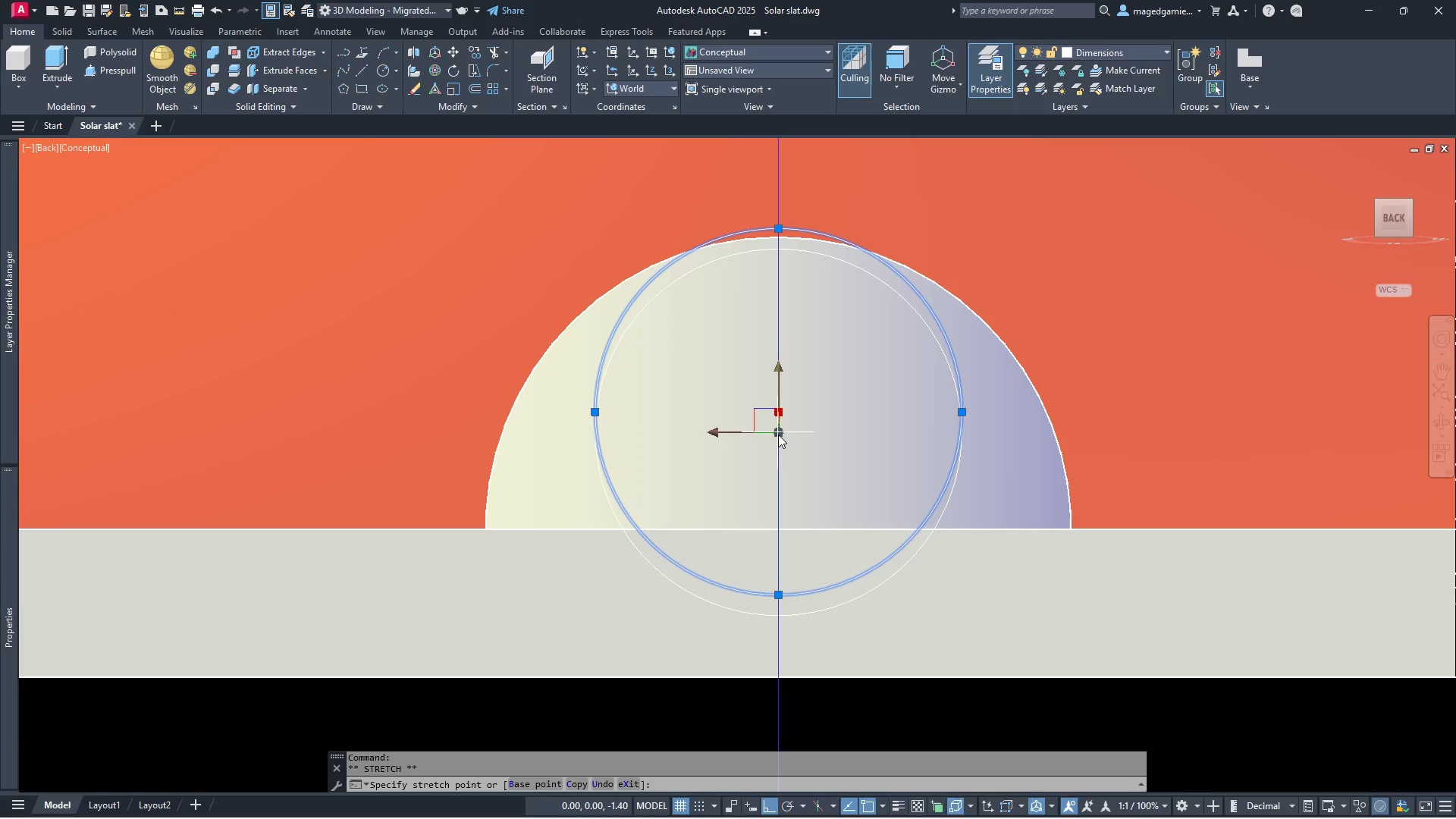 
left_click([778, 435])
 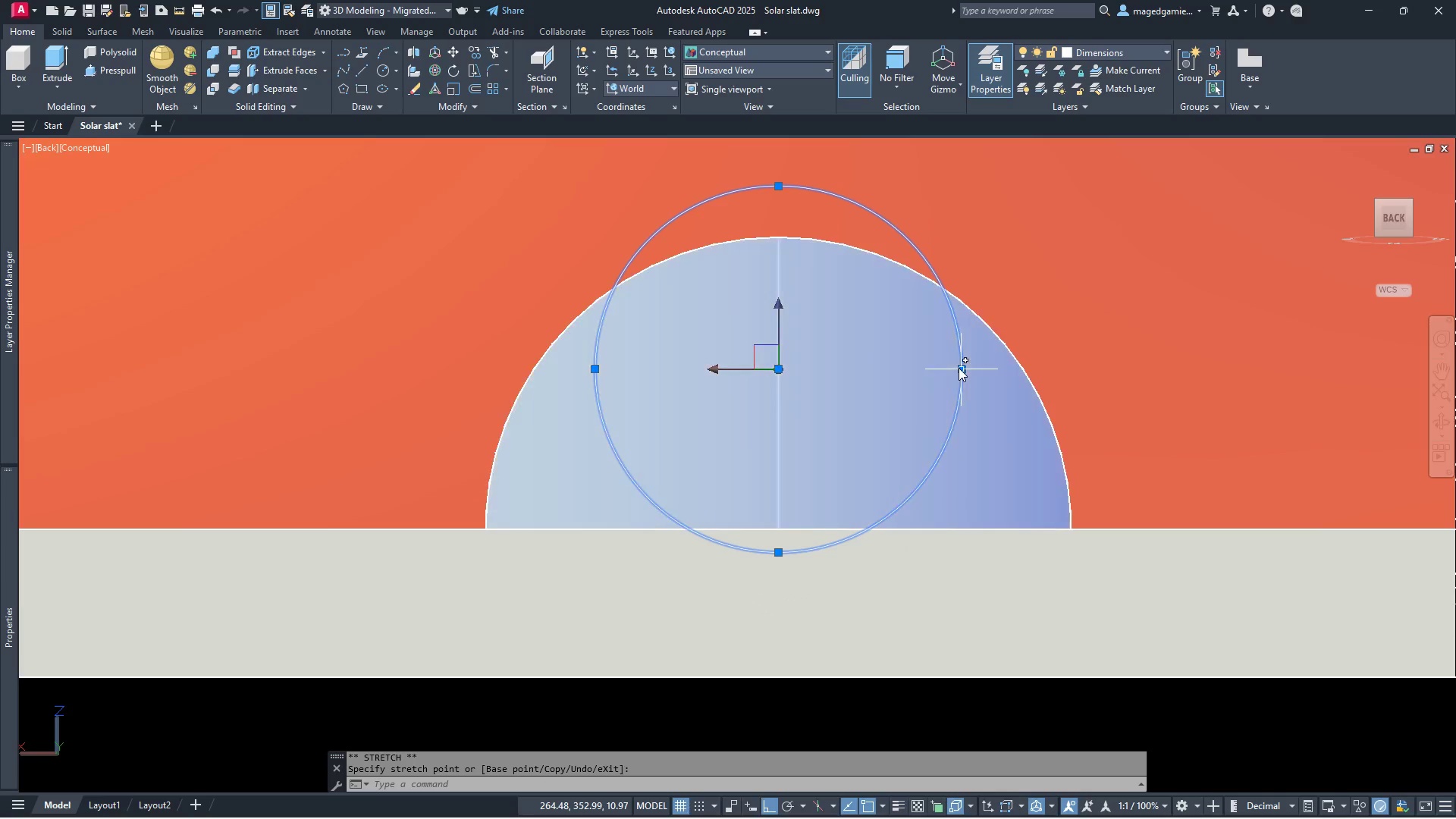 
wait(5.94)
 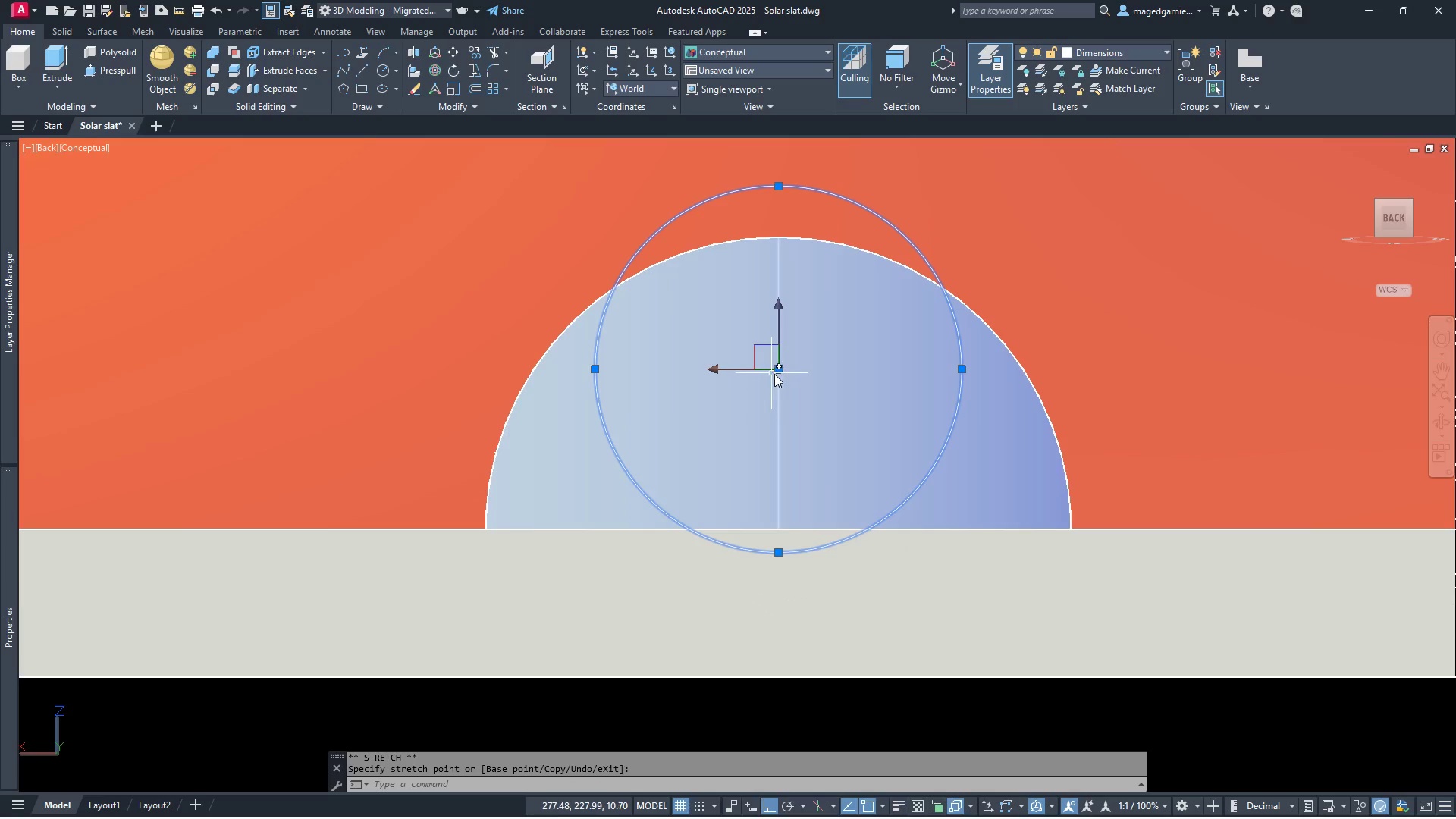 
left_click_drag(start_coordinate=[779, 306], to_coordinate=[779, 369])
 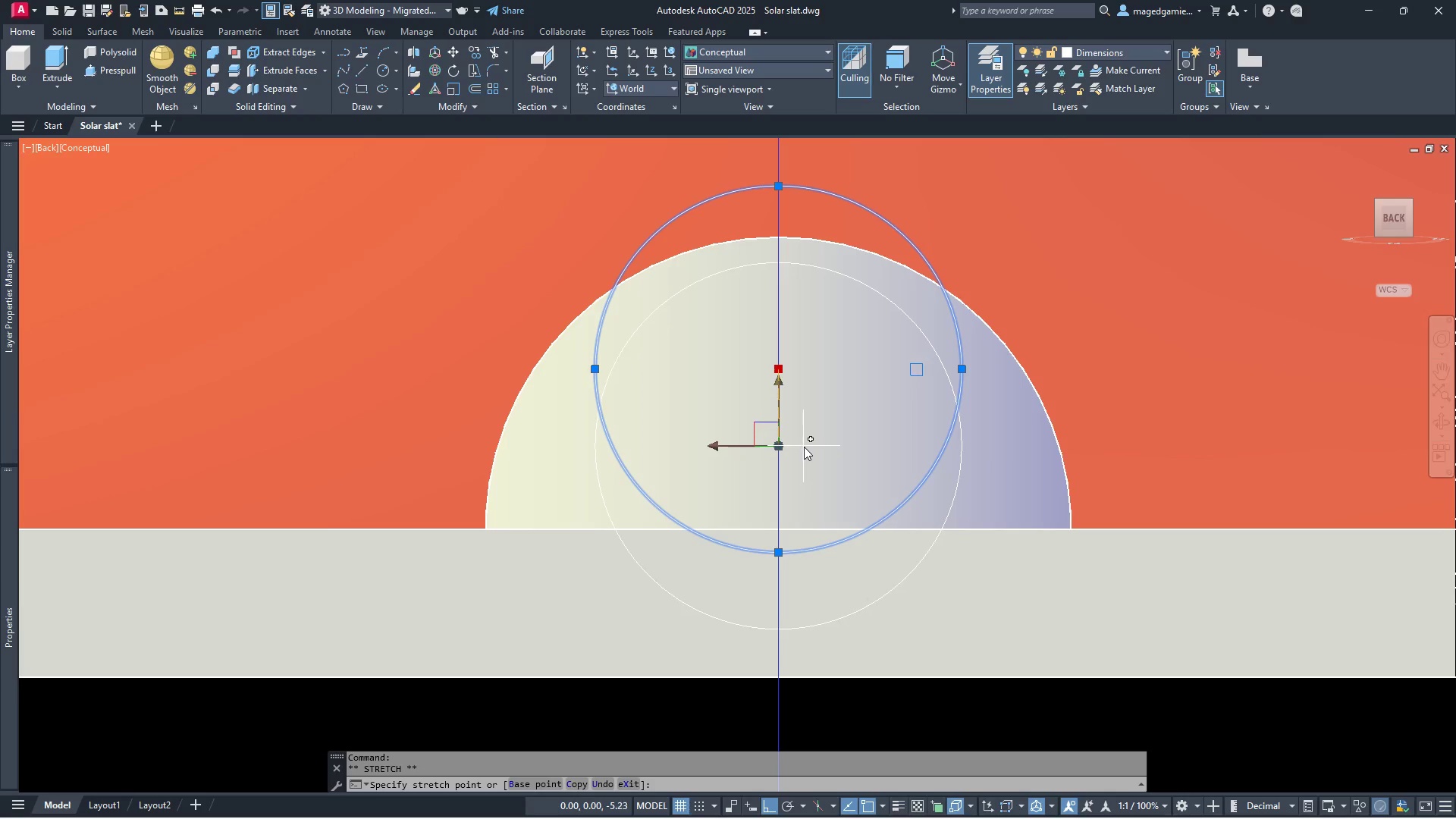 
left_click([804, 447])
 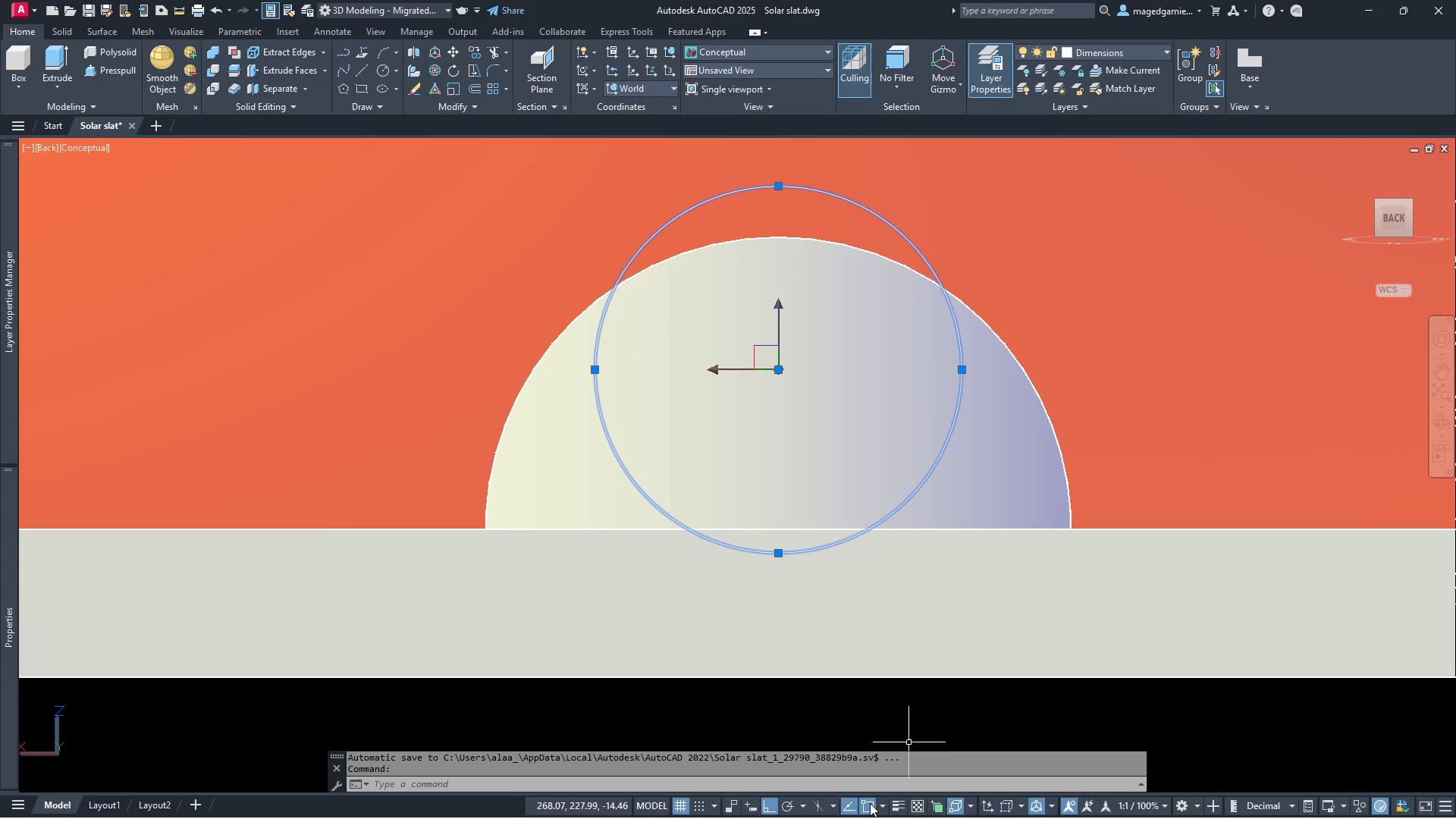 
left_click([870, 803])
 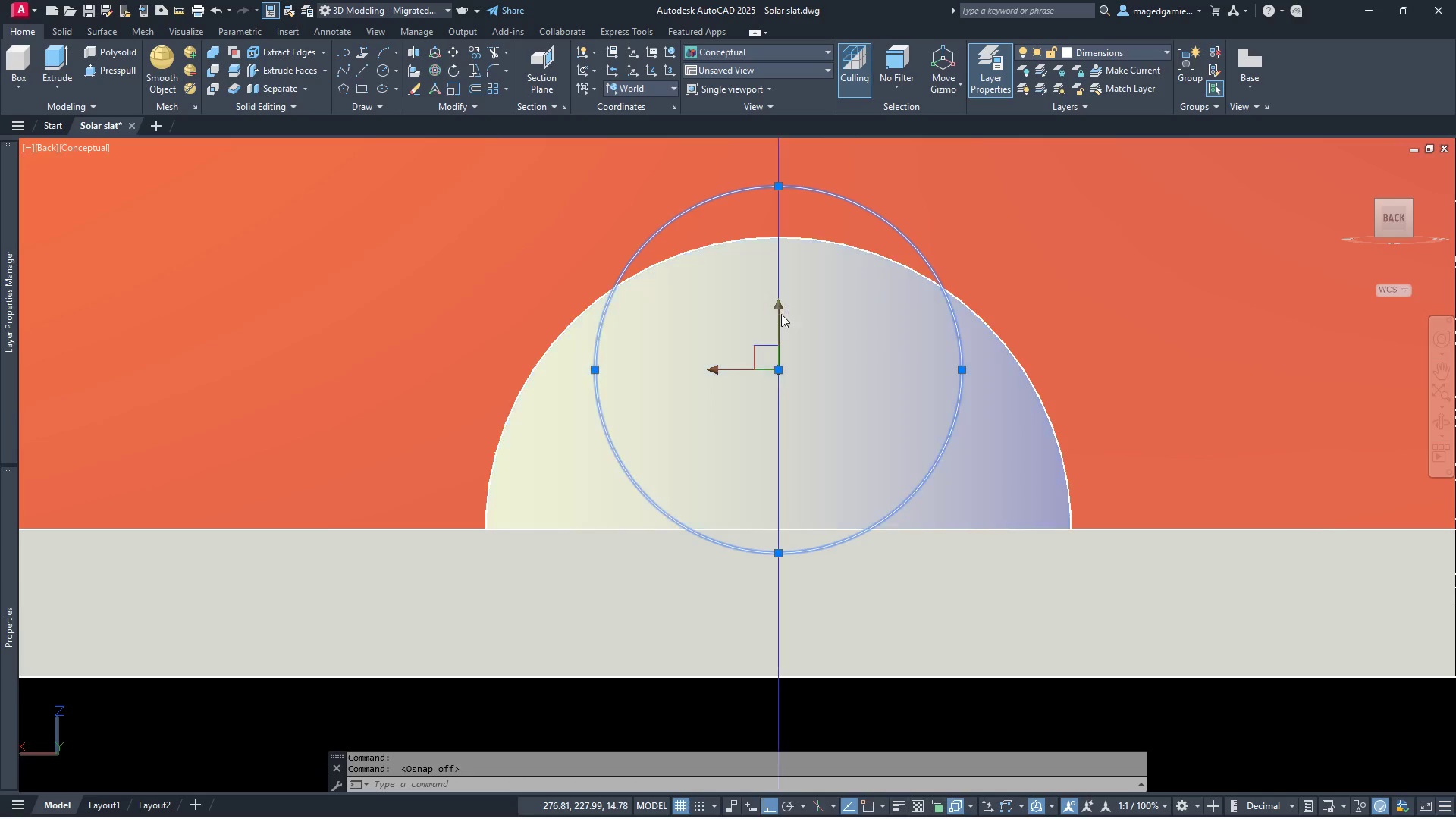 
left_click_drag(start_coordinate=[781, 310], to_coordinate=[779, 369])
 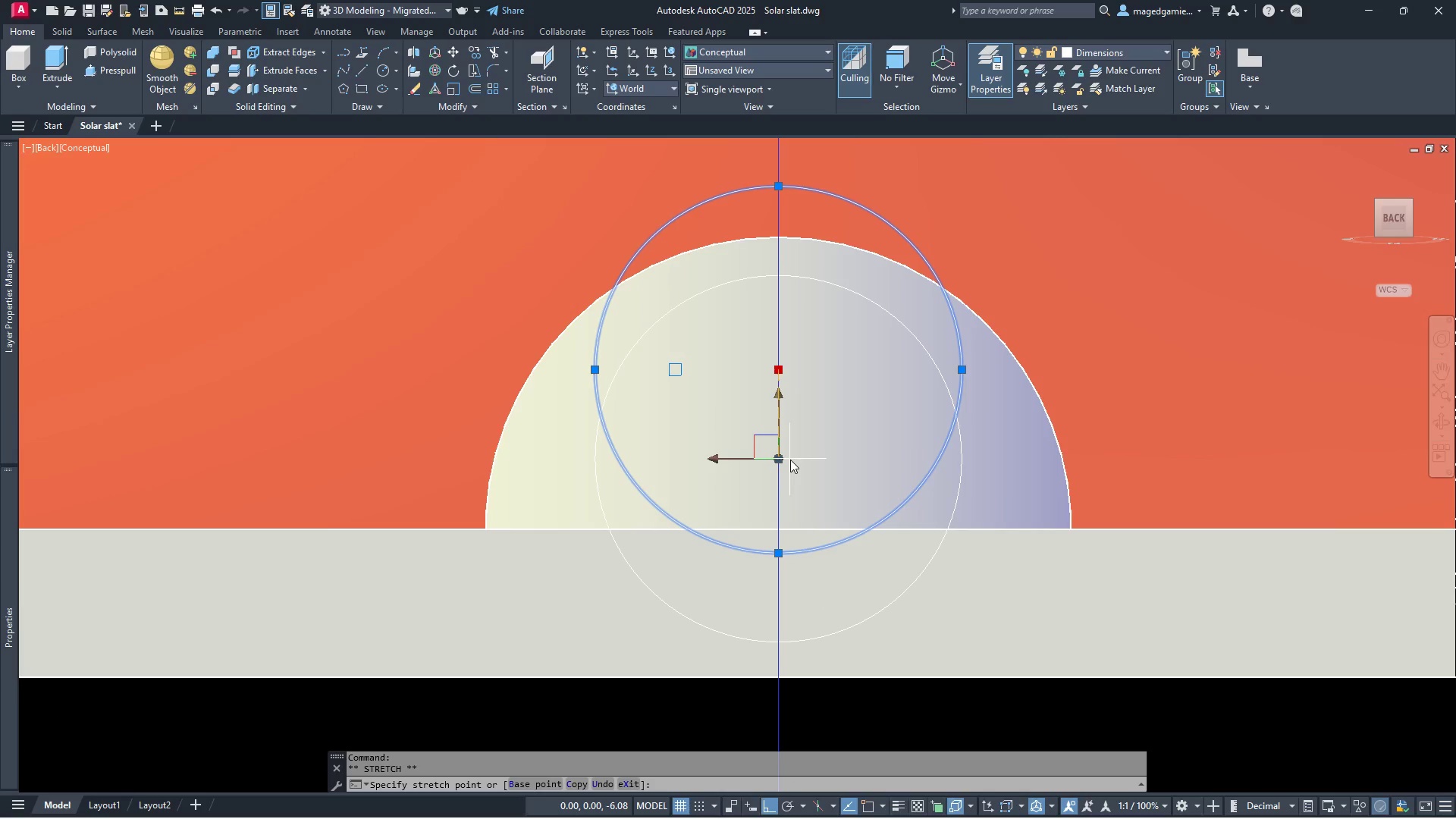 
left_click([790, 460])
 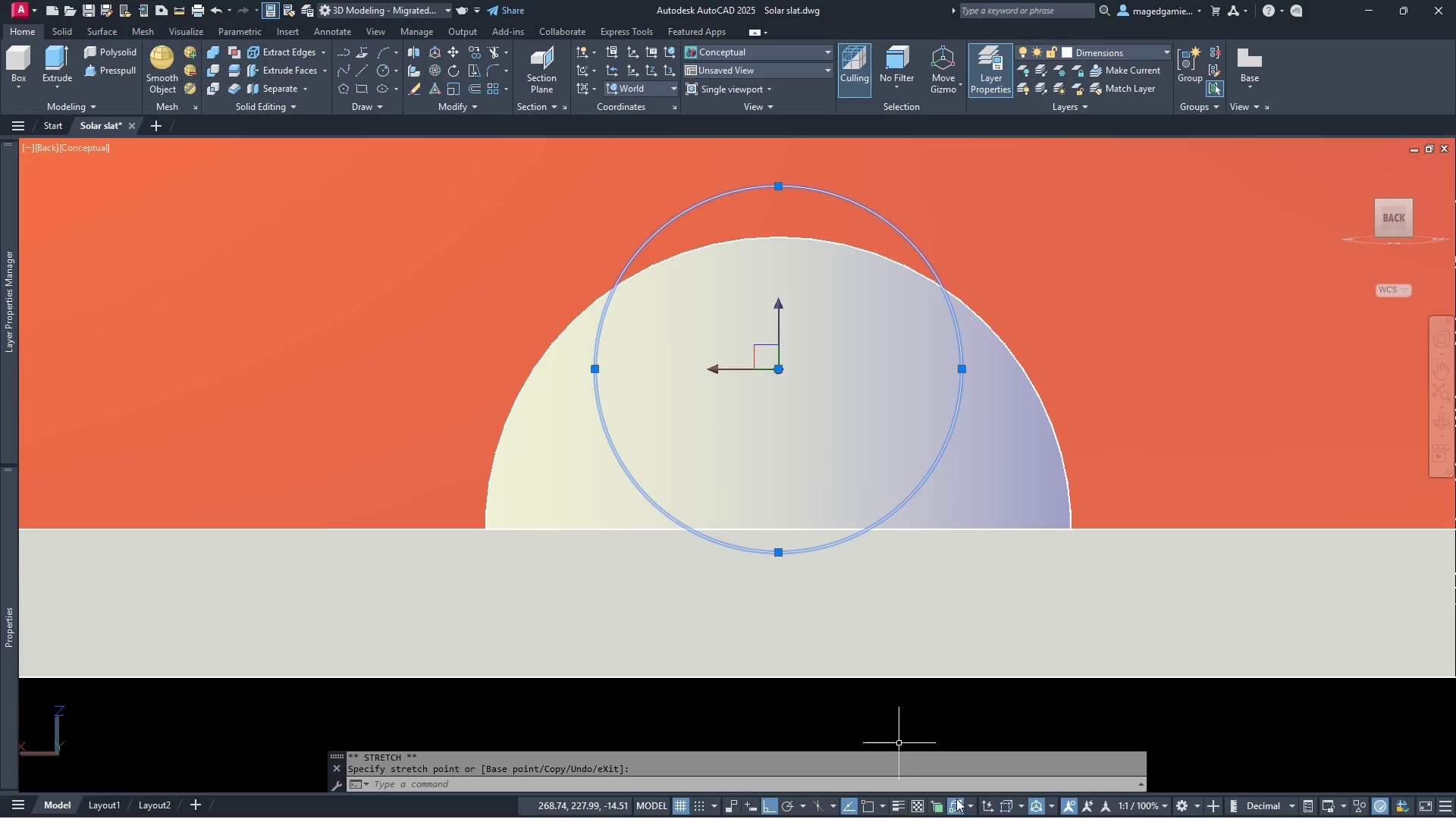 
left_click([959, 805])
 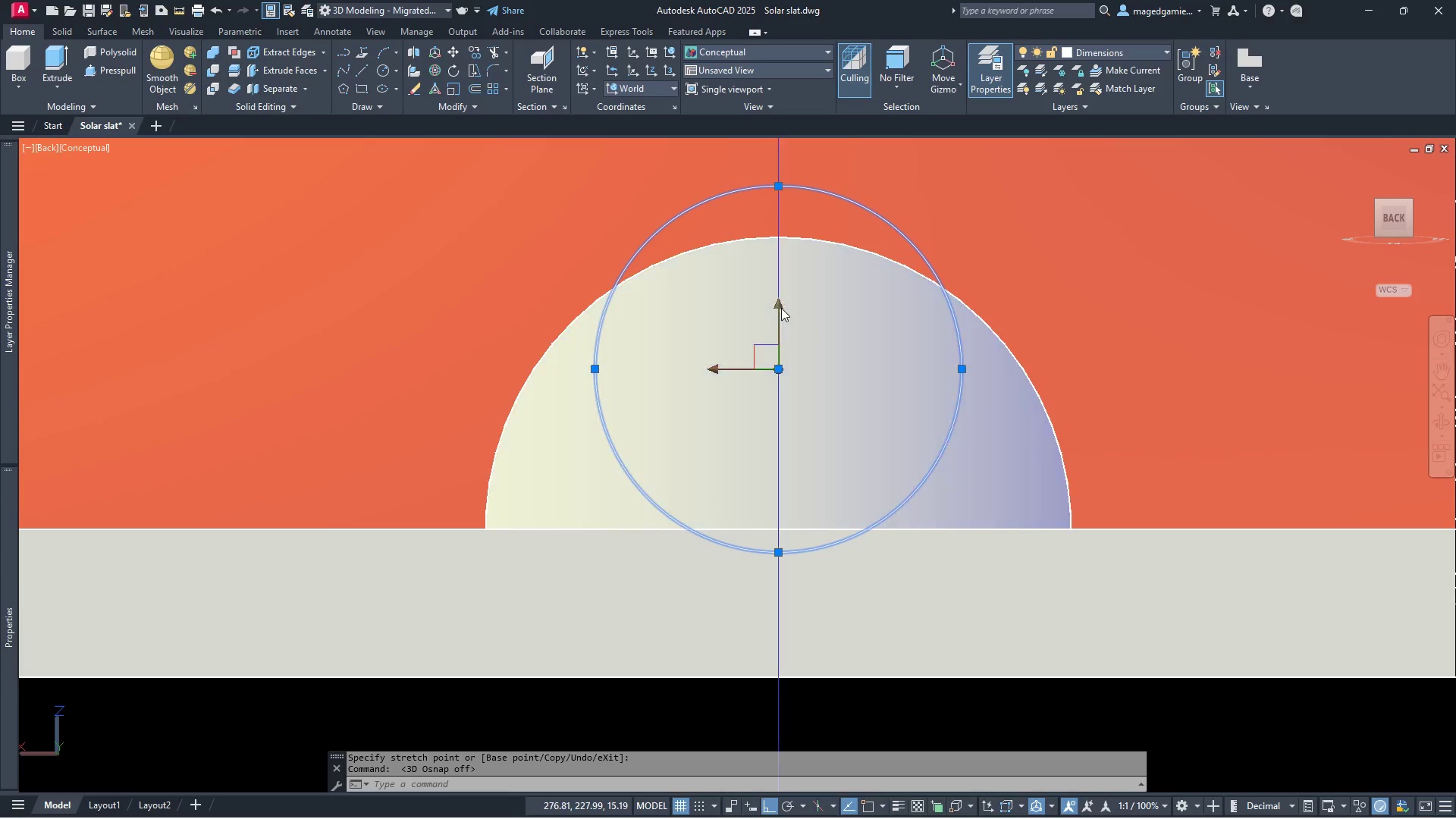 
left_click_drag(start_coordinate=[781, 308], to_coordinate=[779, 369])
 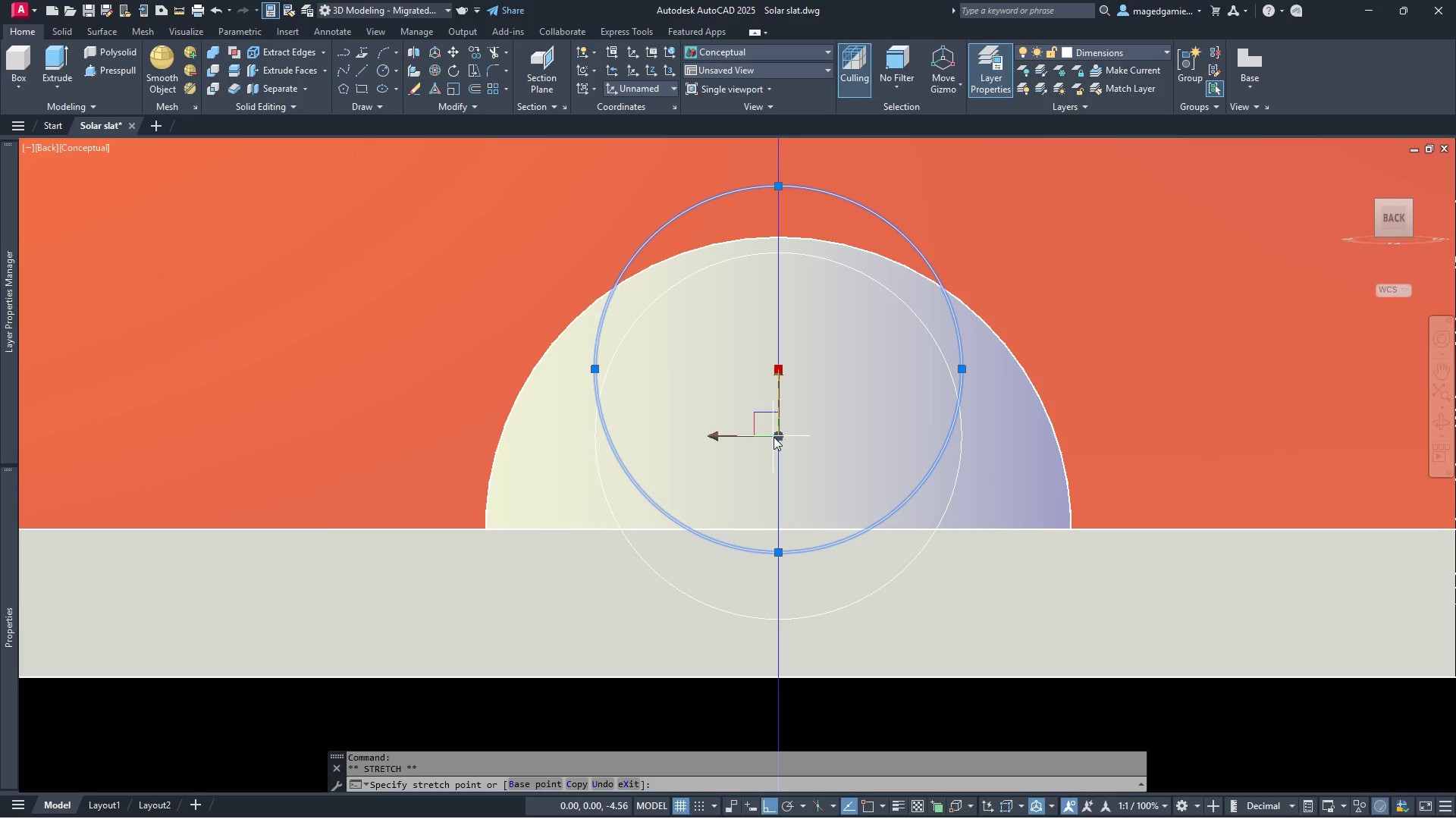 
wait(5.3)
 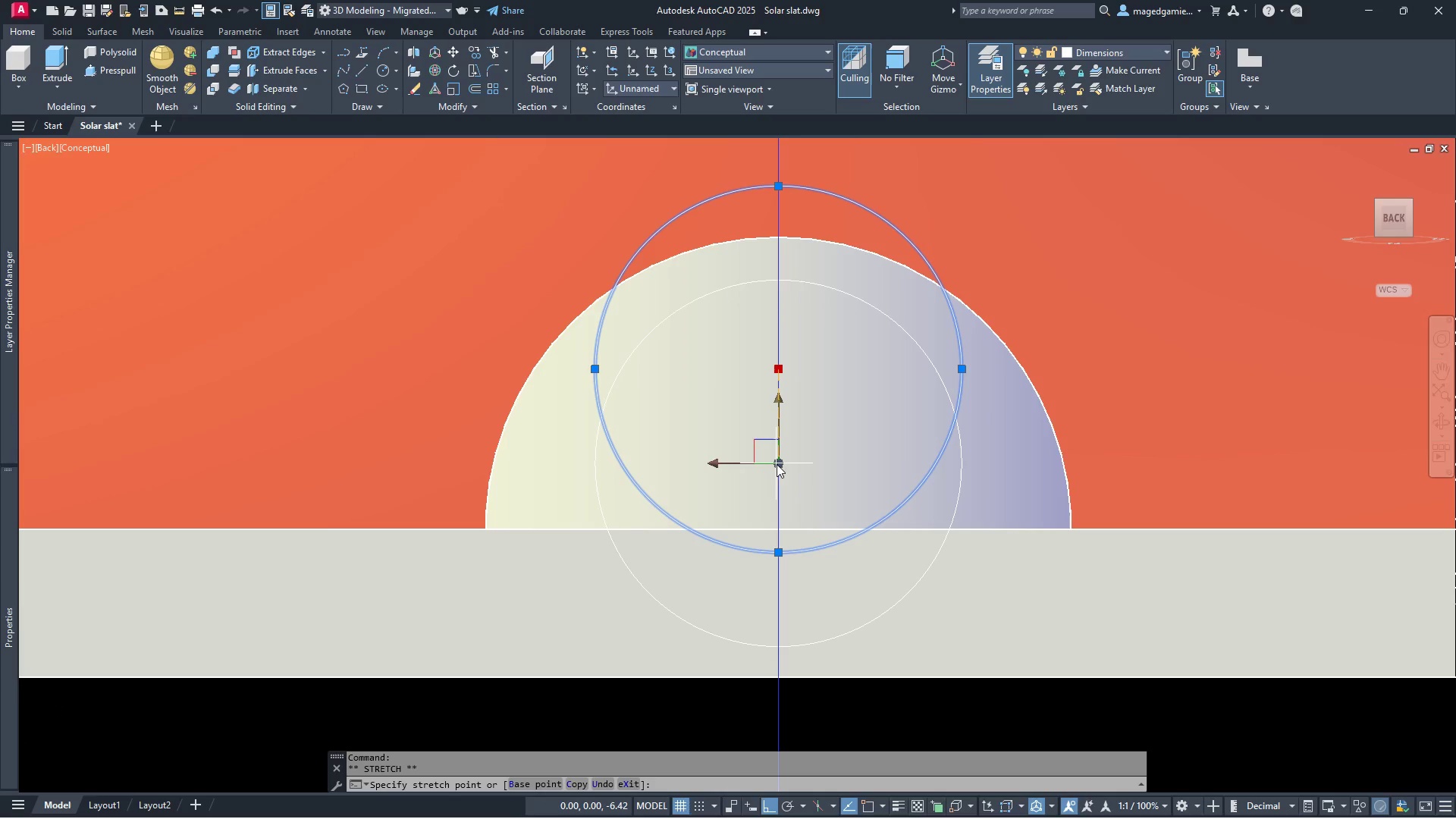 
left_click([770, 445])
 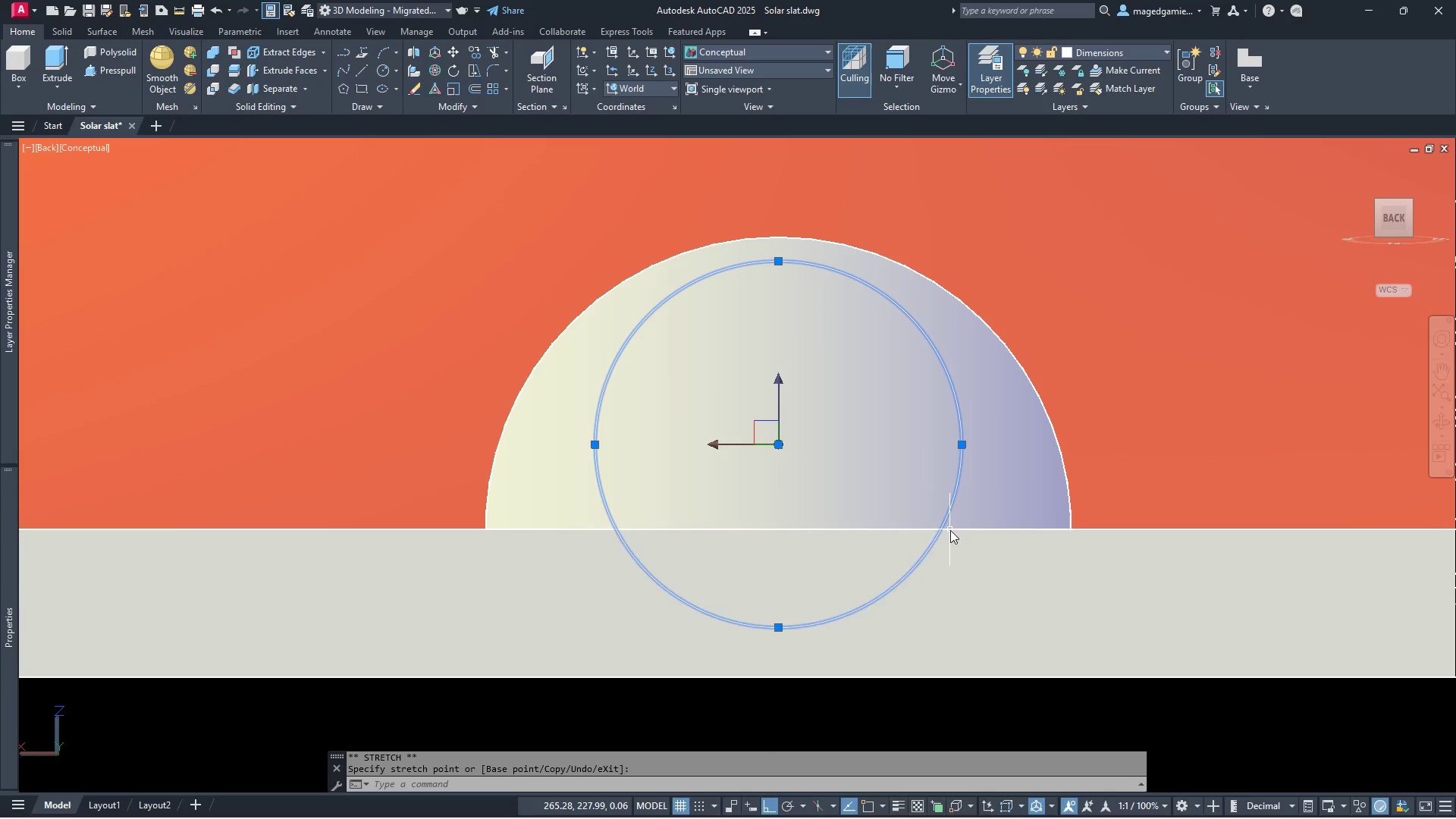 
key(Escape)
 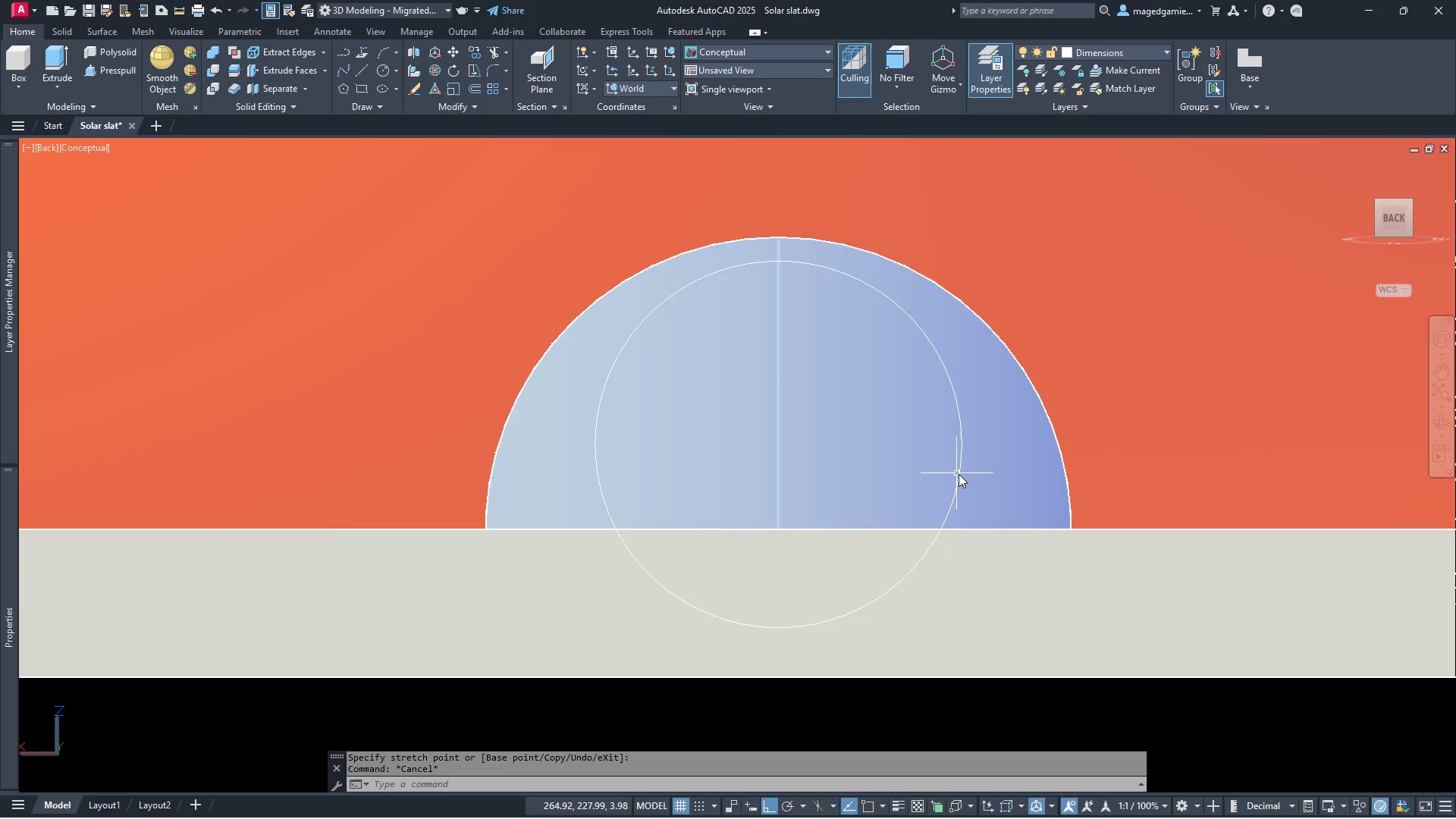 
left_click([961, 475])
 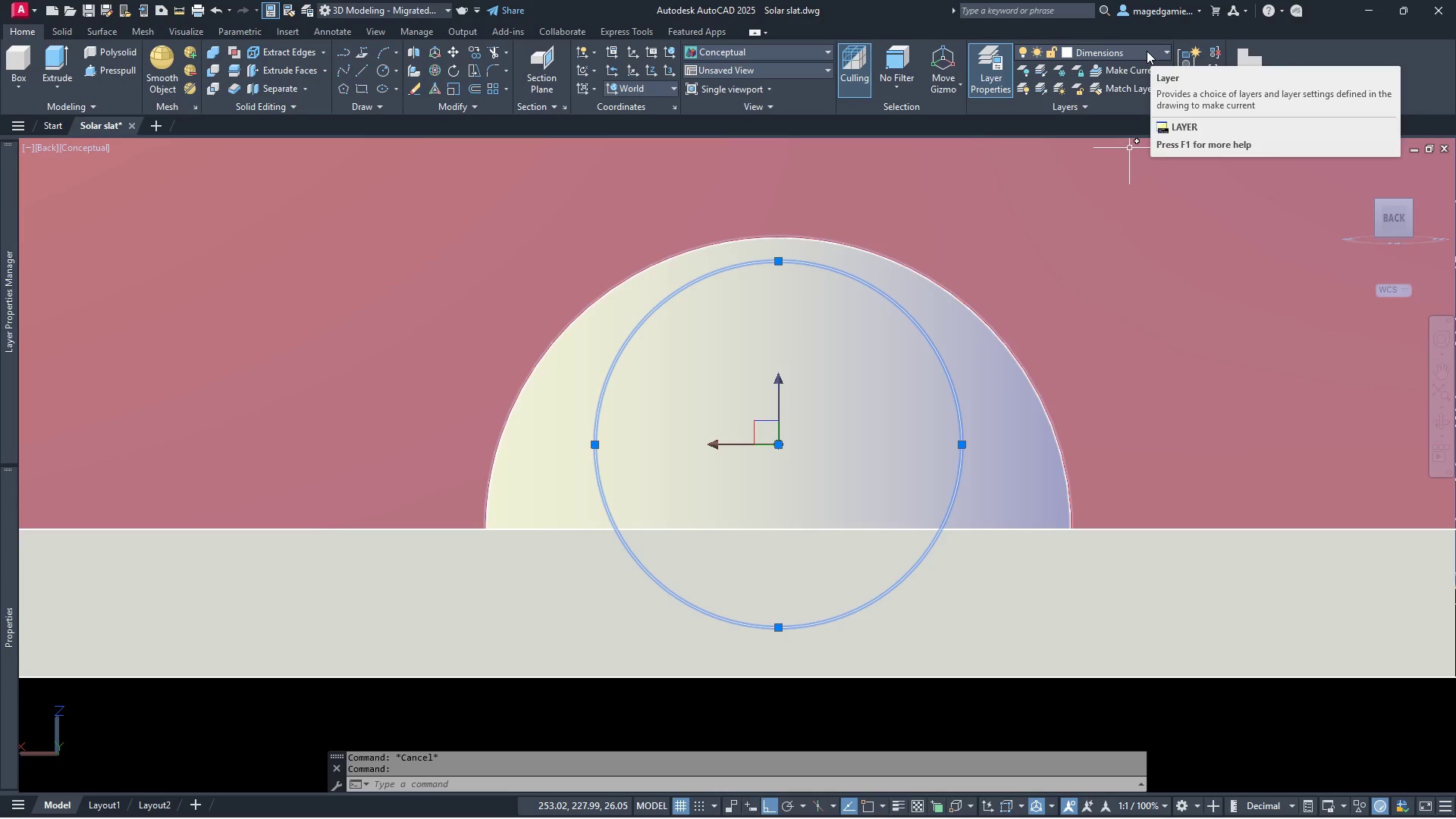 
left_click([1147, 51])
 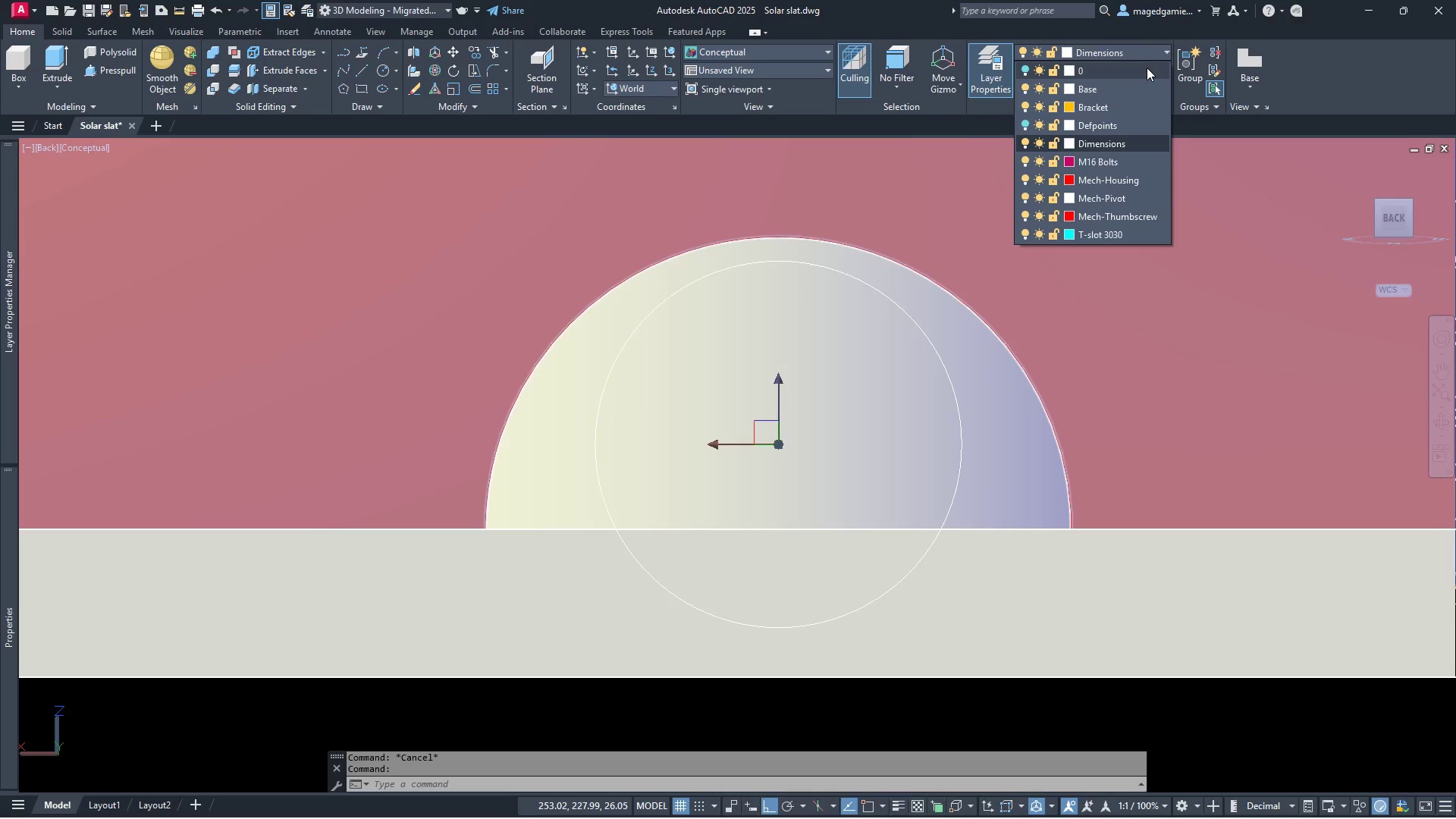 
wait(8.39)
 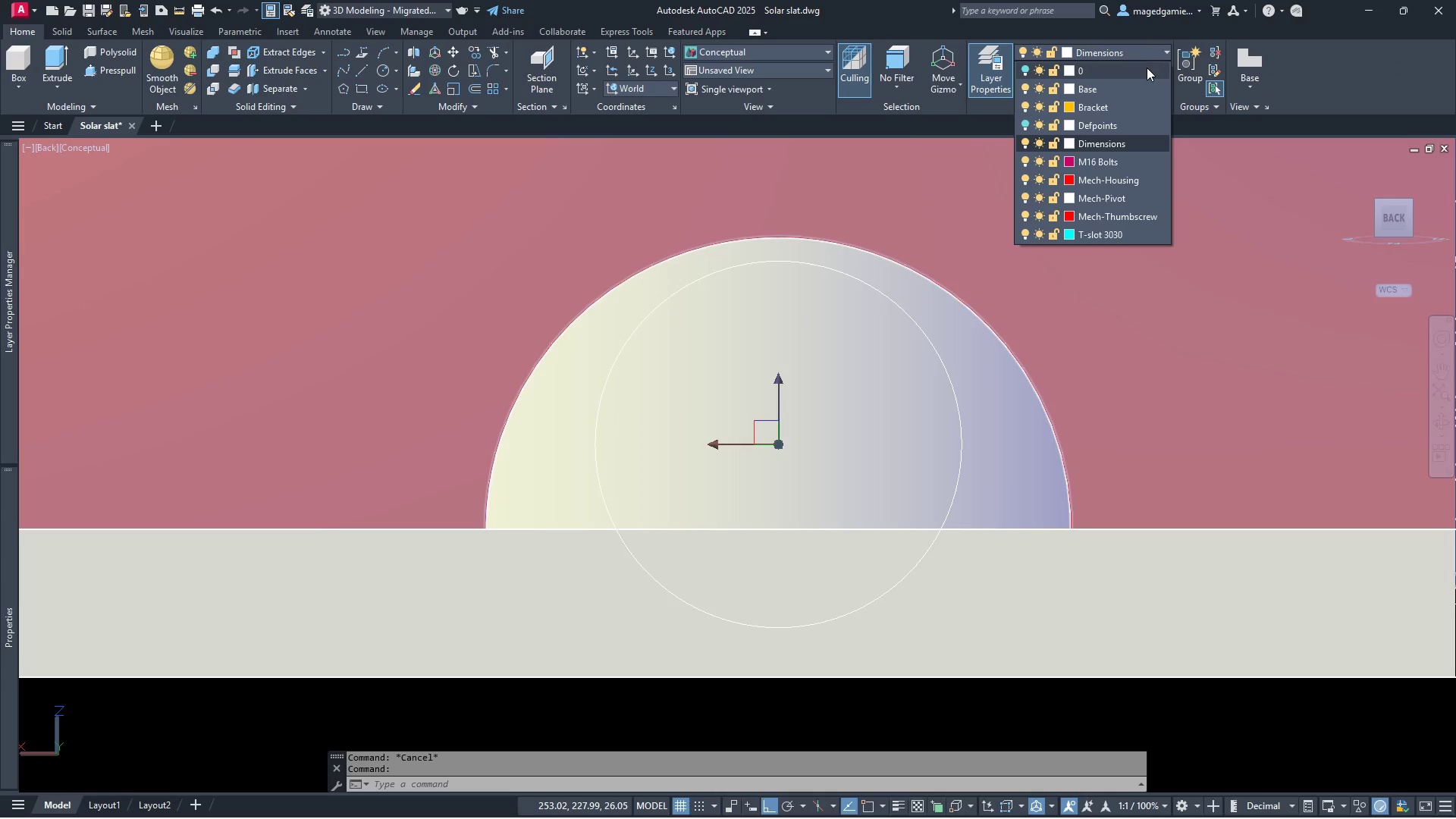 
scroll: coordinate [1145, 404], scroll_direction: down, amount: 2.0
 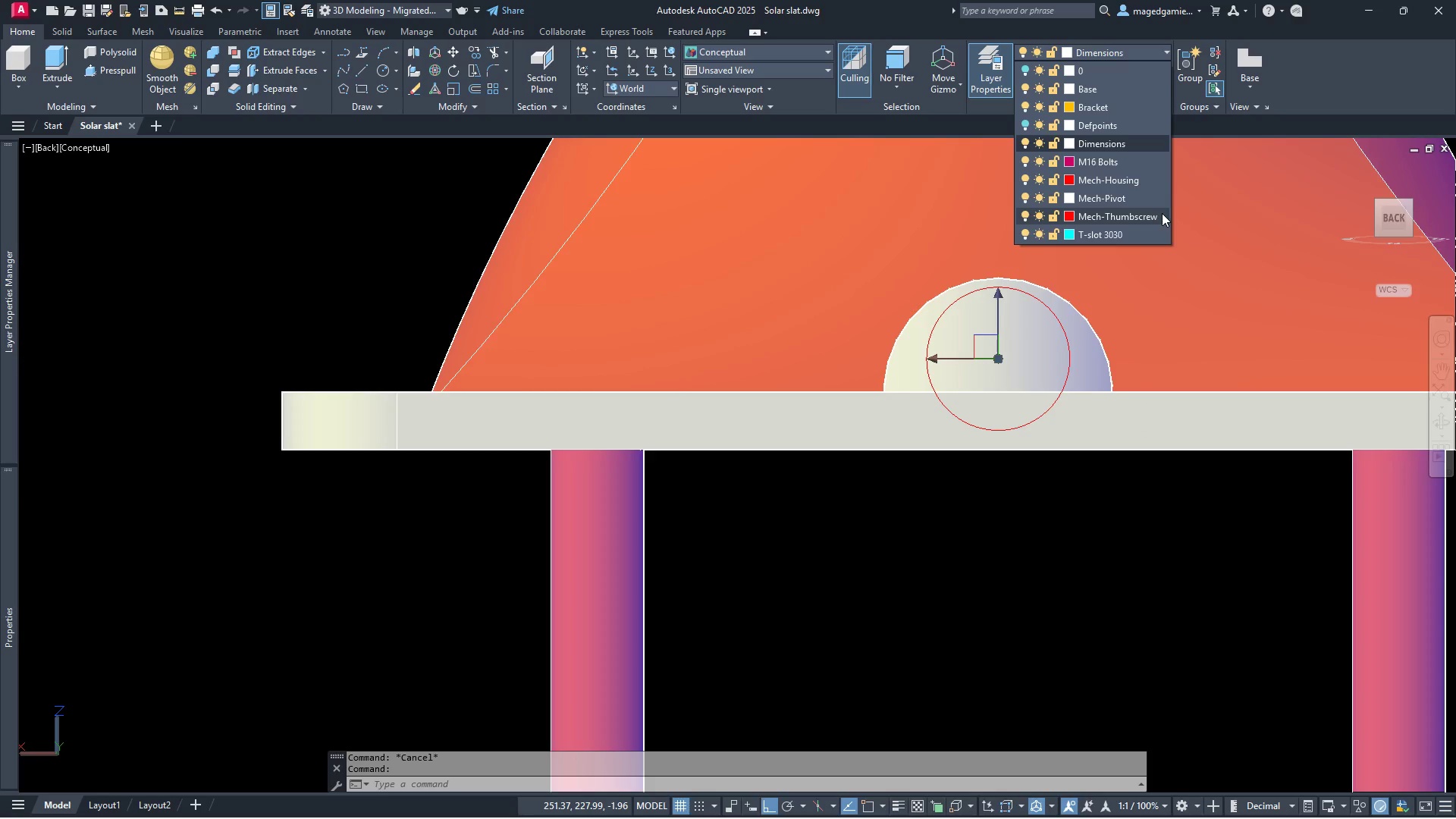 
wait(6.16)
 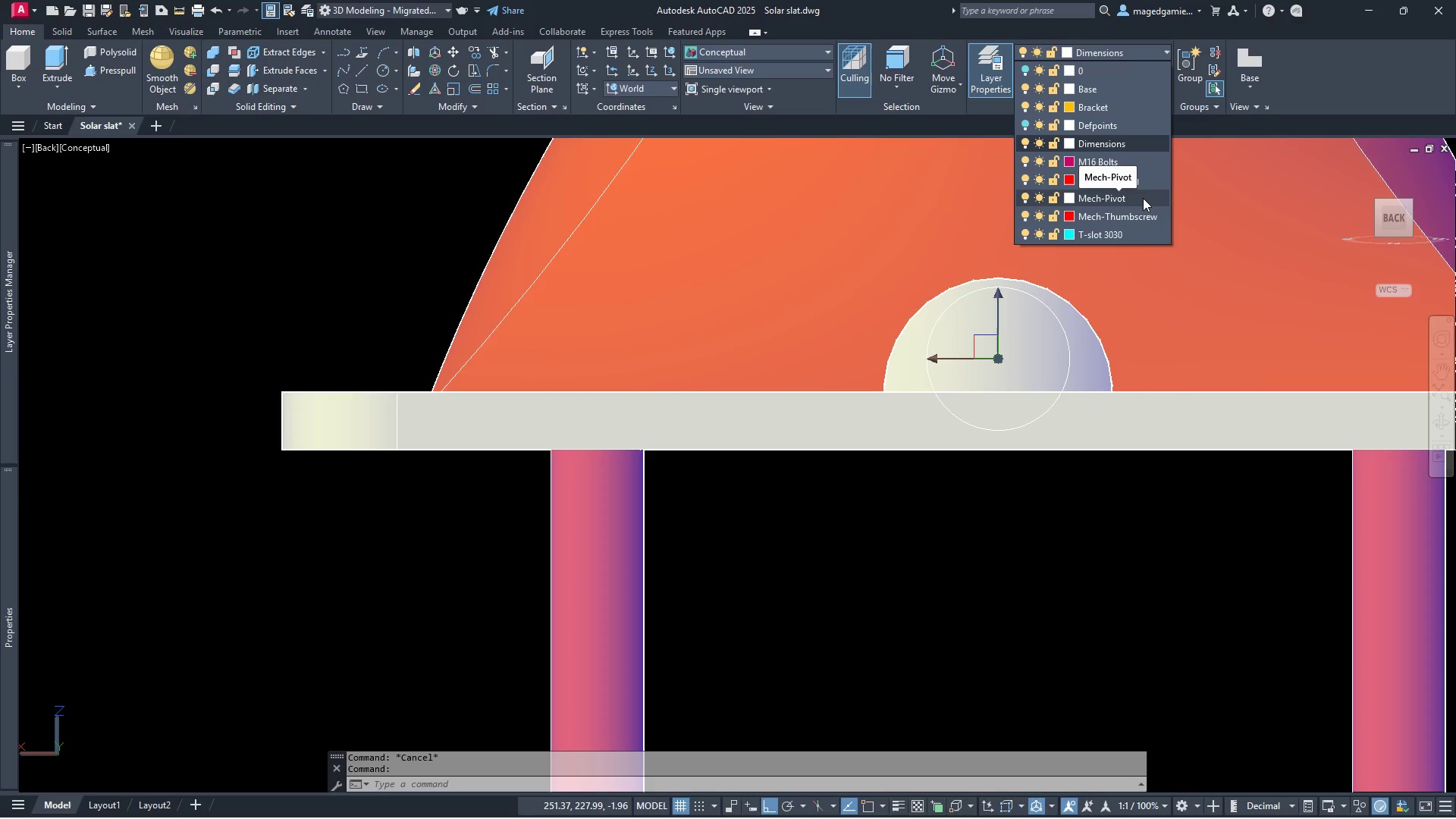 
left_click([1447, 419])
 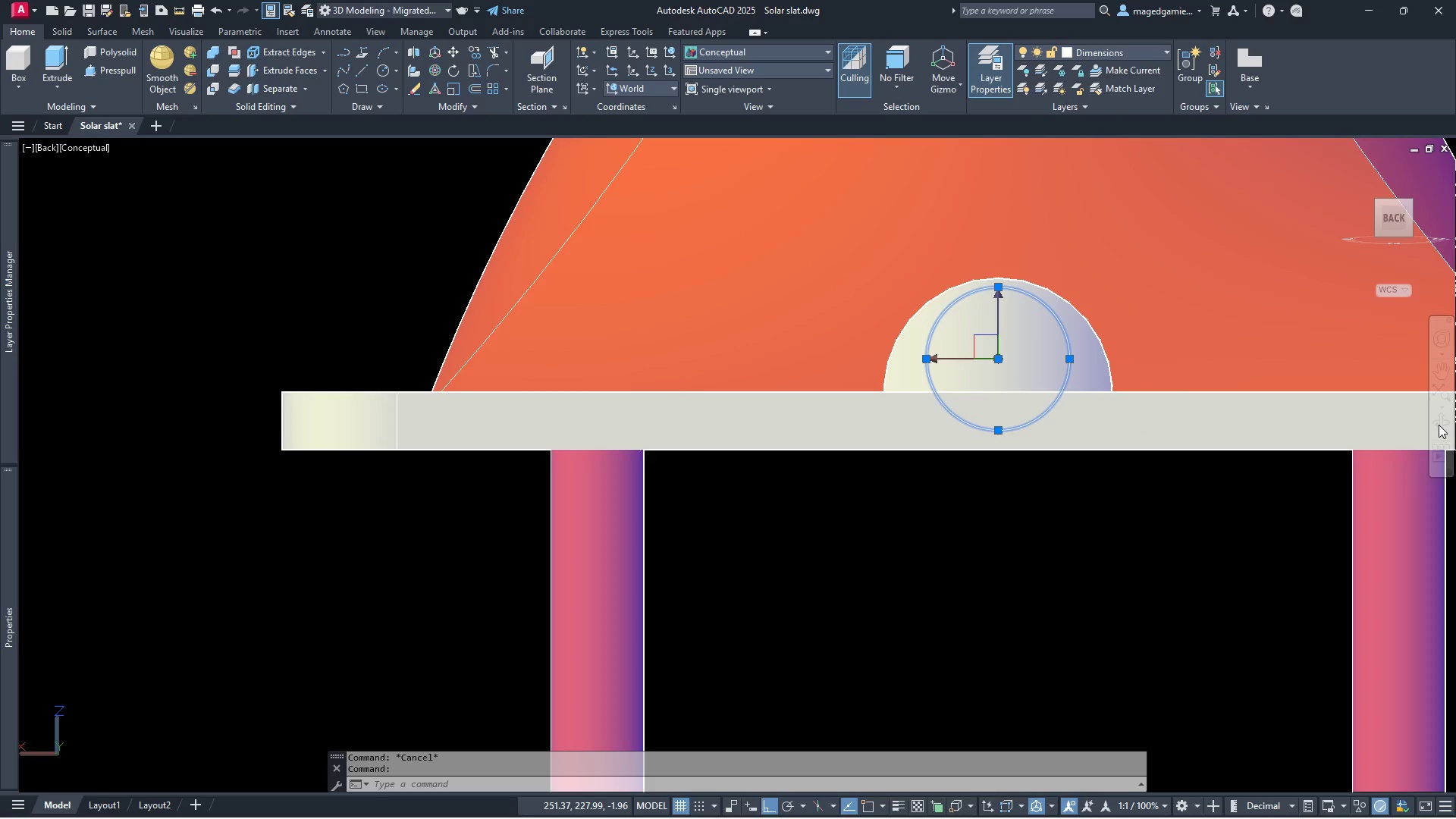 
left_click([1439, 425])
 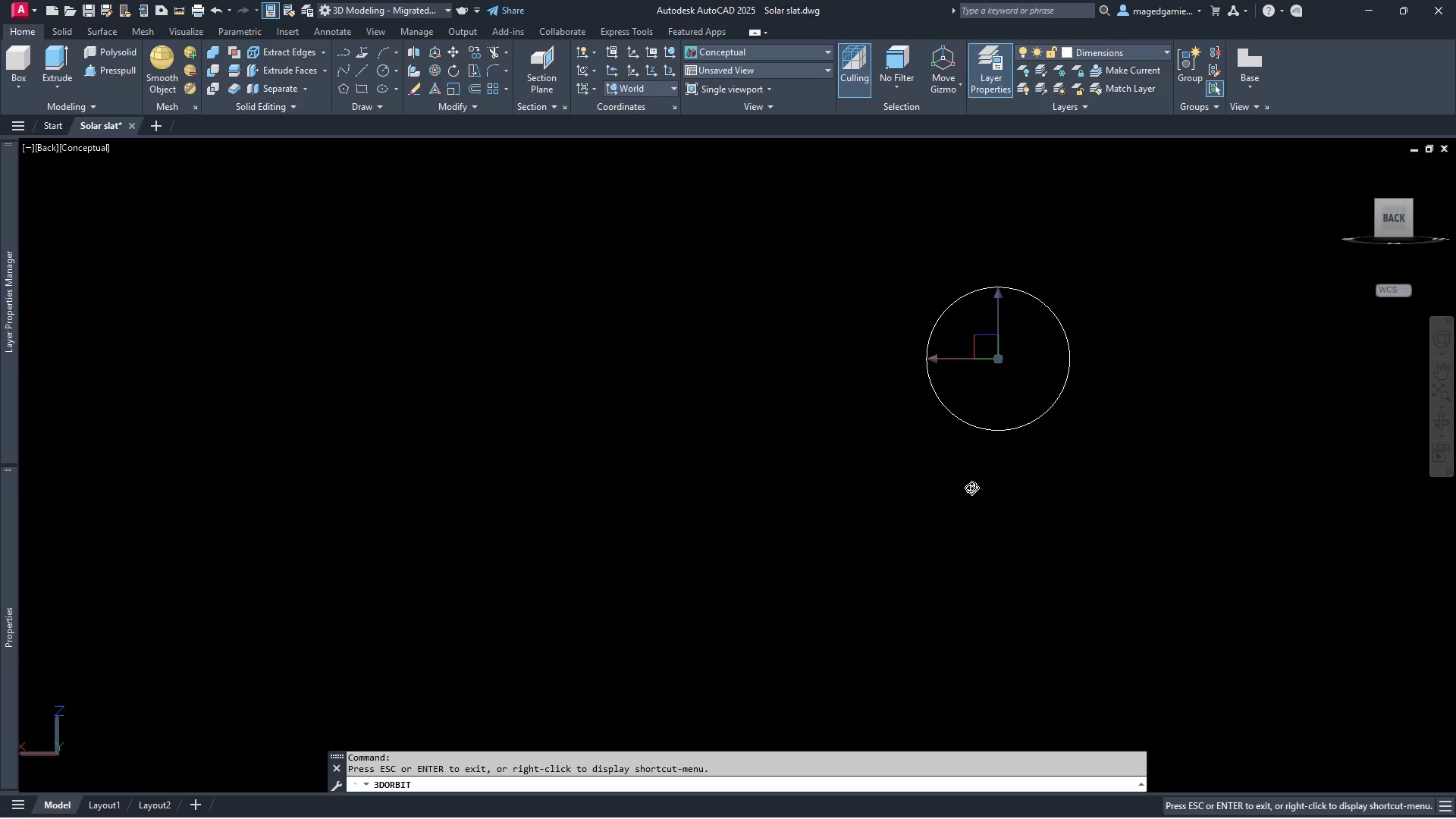 
left_click_drag(start_coordinate=[968, 489], to_coordinate=[1053, 583])
 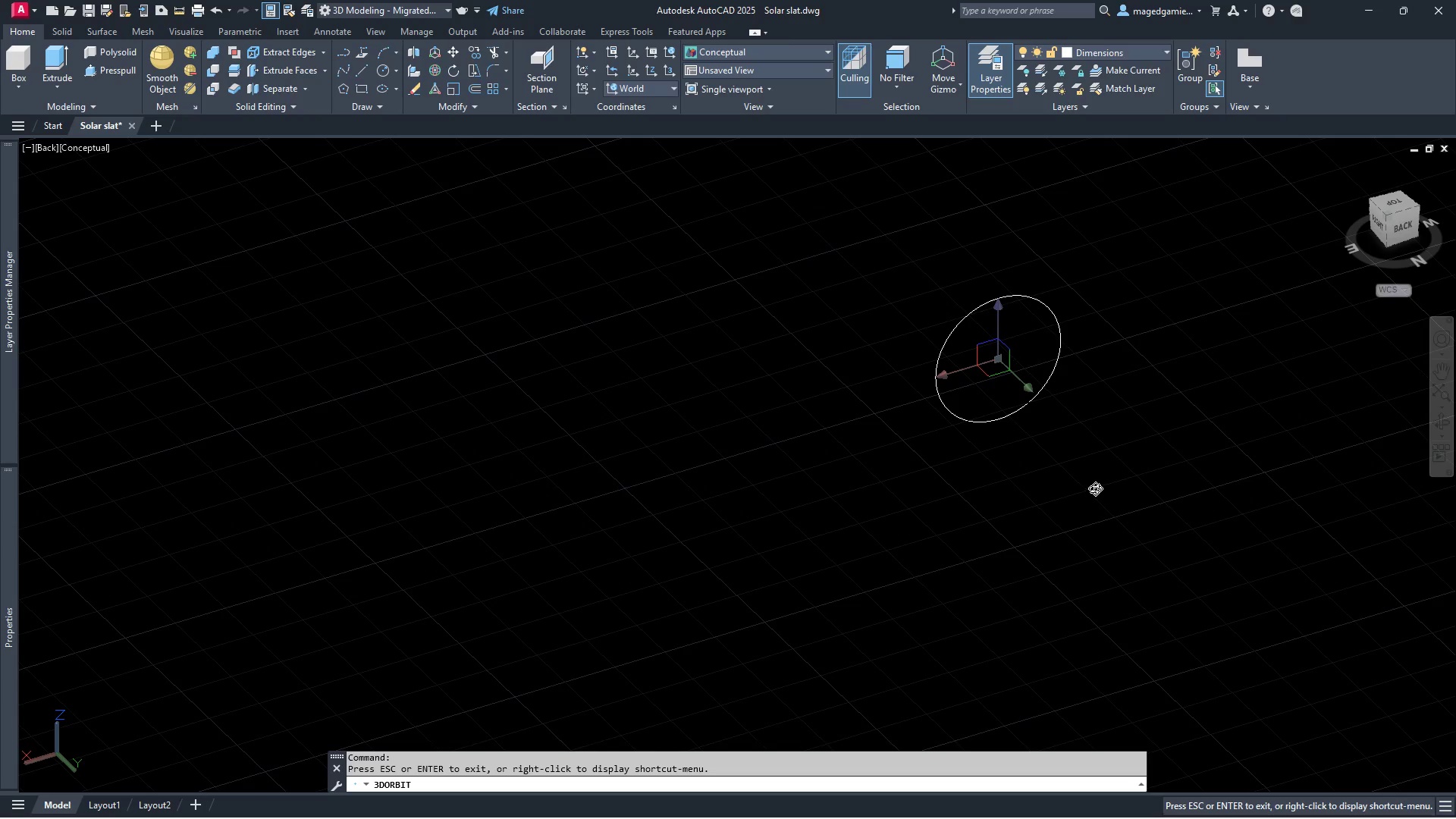 
key(Escape)
 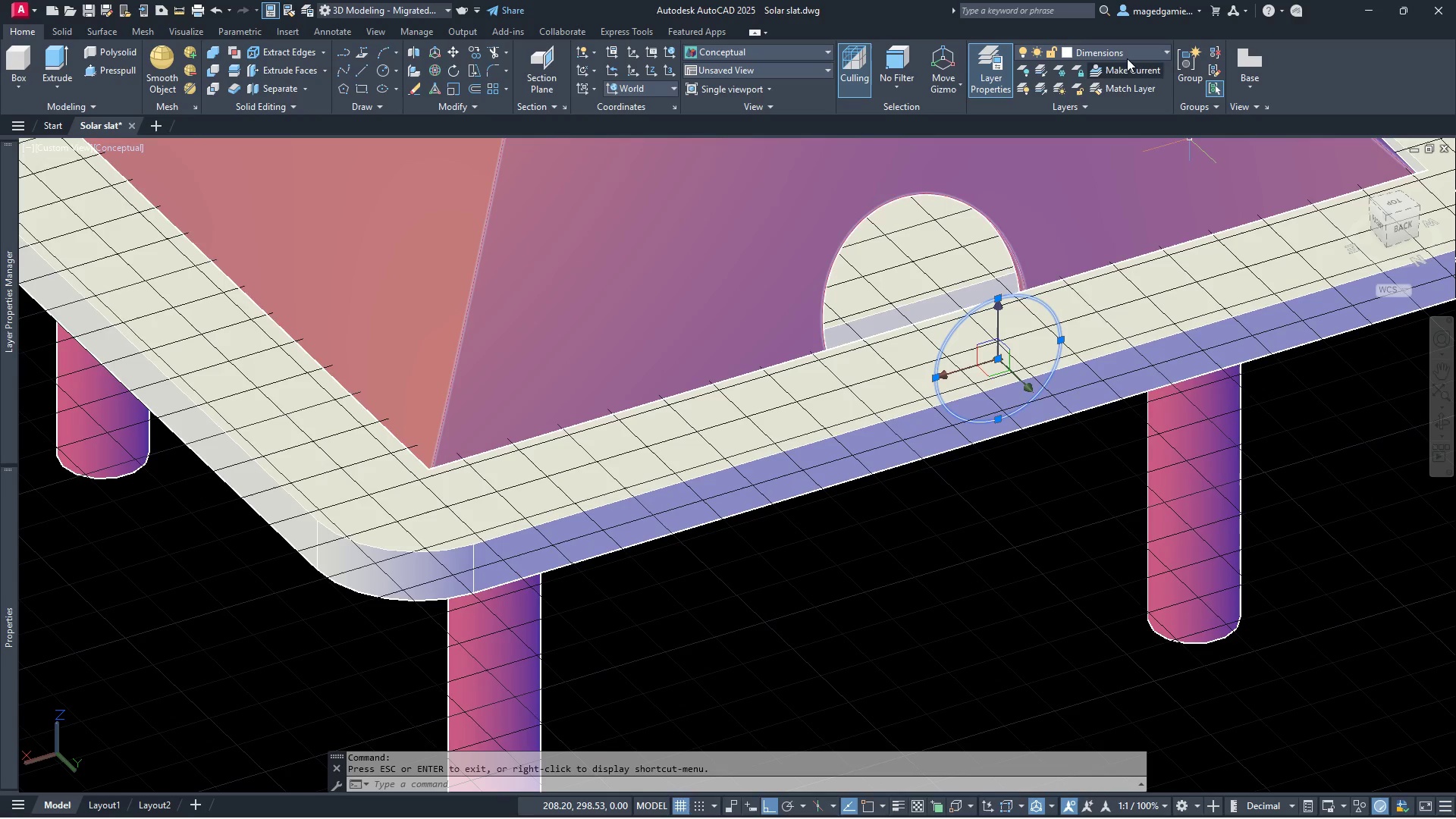 
left_click([1134, 49])
 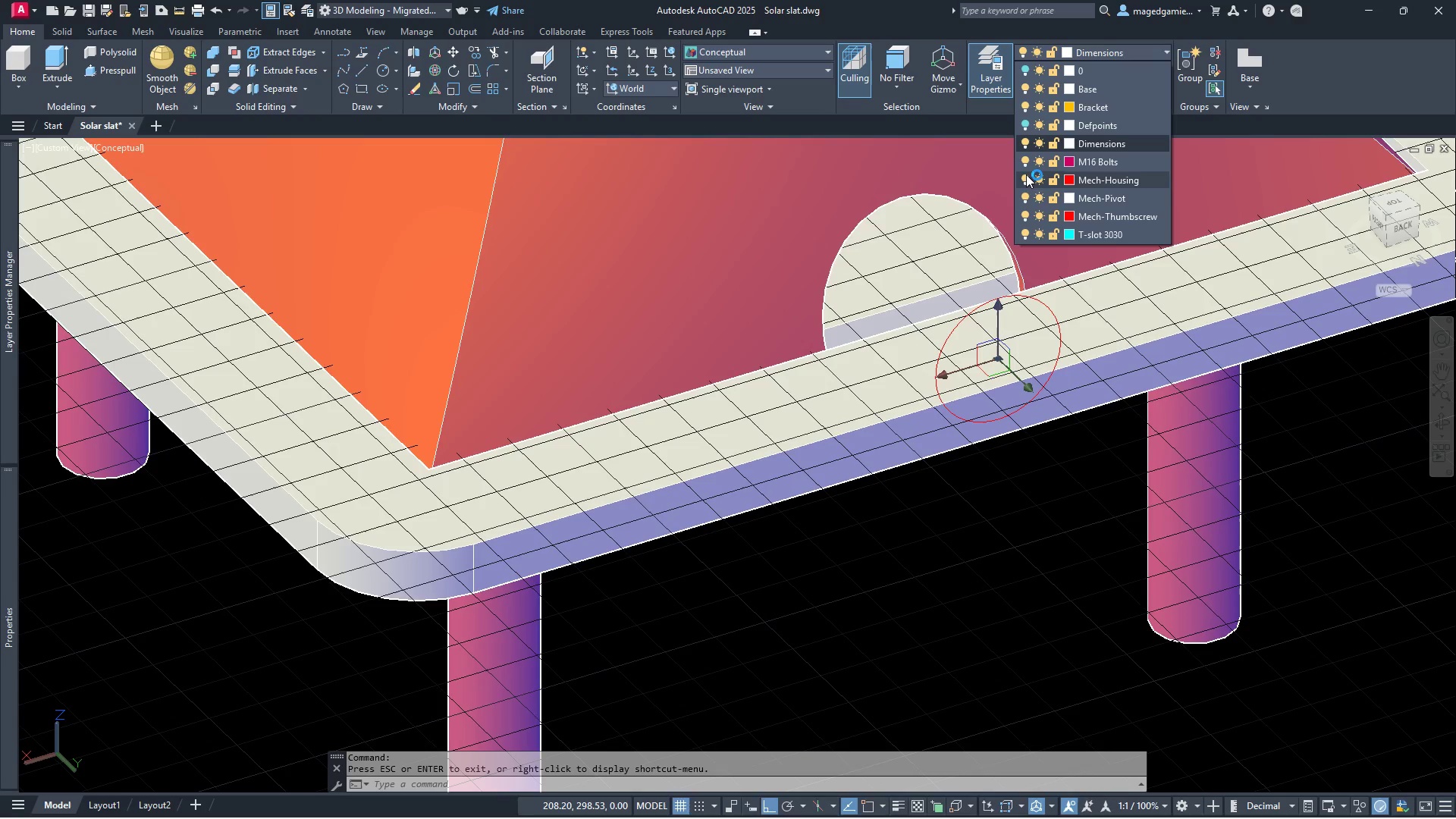 
left_click([1026, 177])
 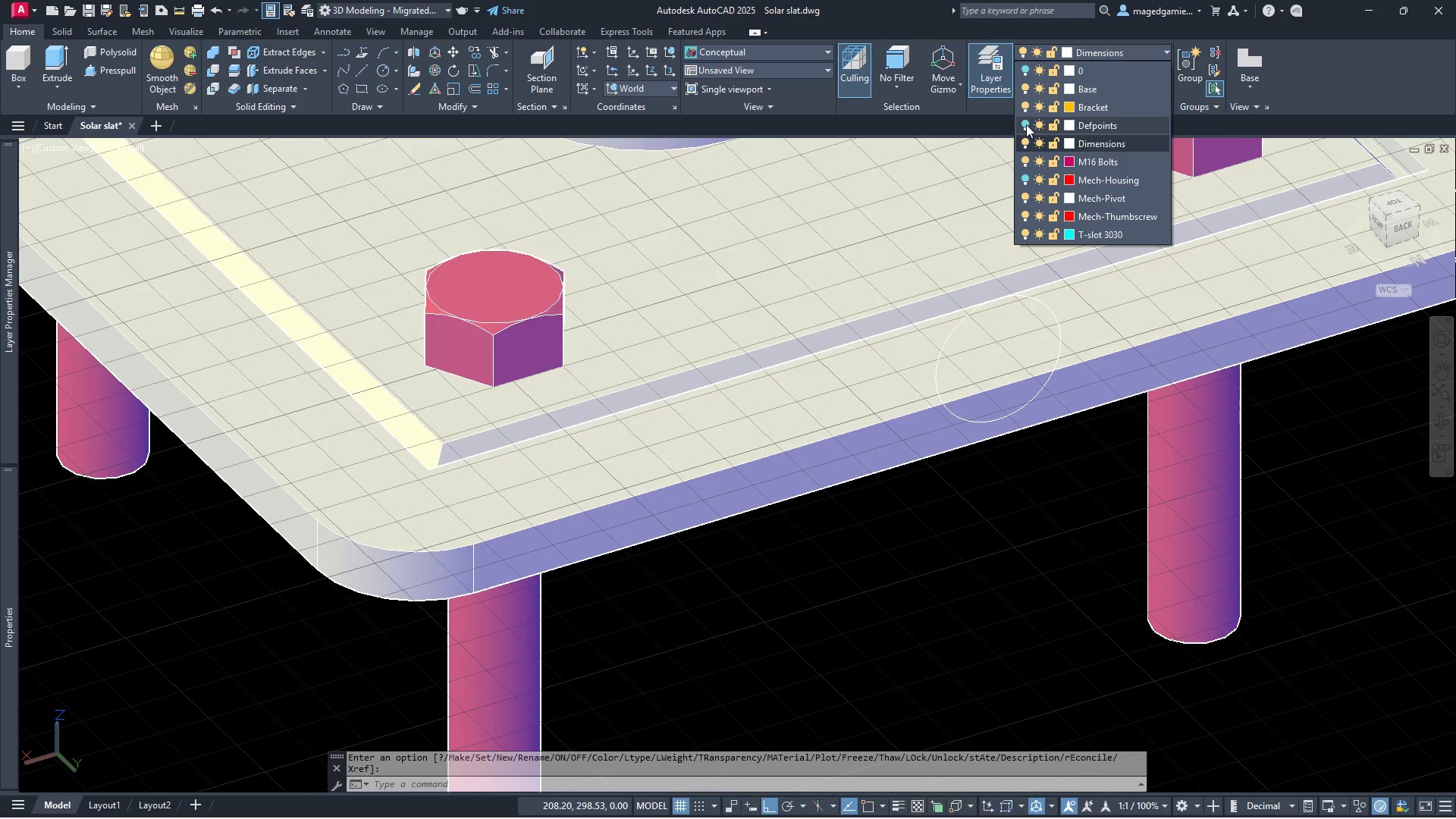 
left_click([1029, 89])
 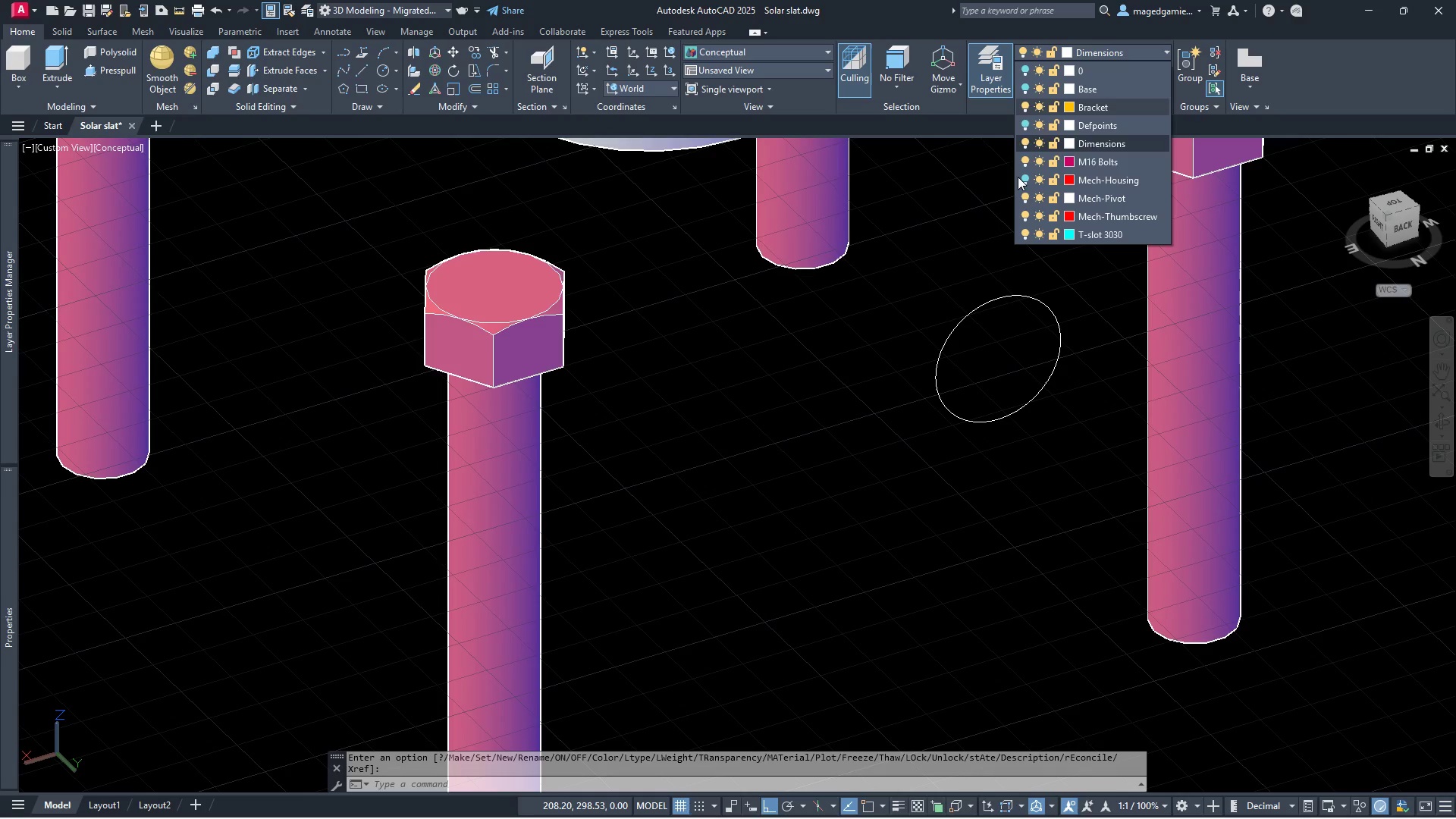 
scroll: coordinate [726, 527], scroll_direction: down, amount: 3.0
 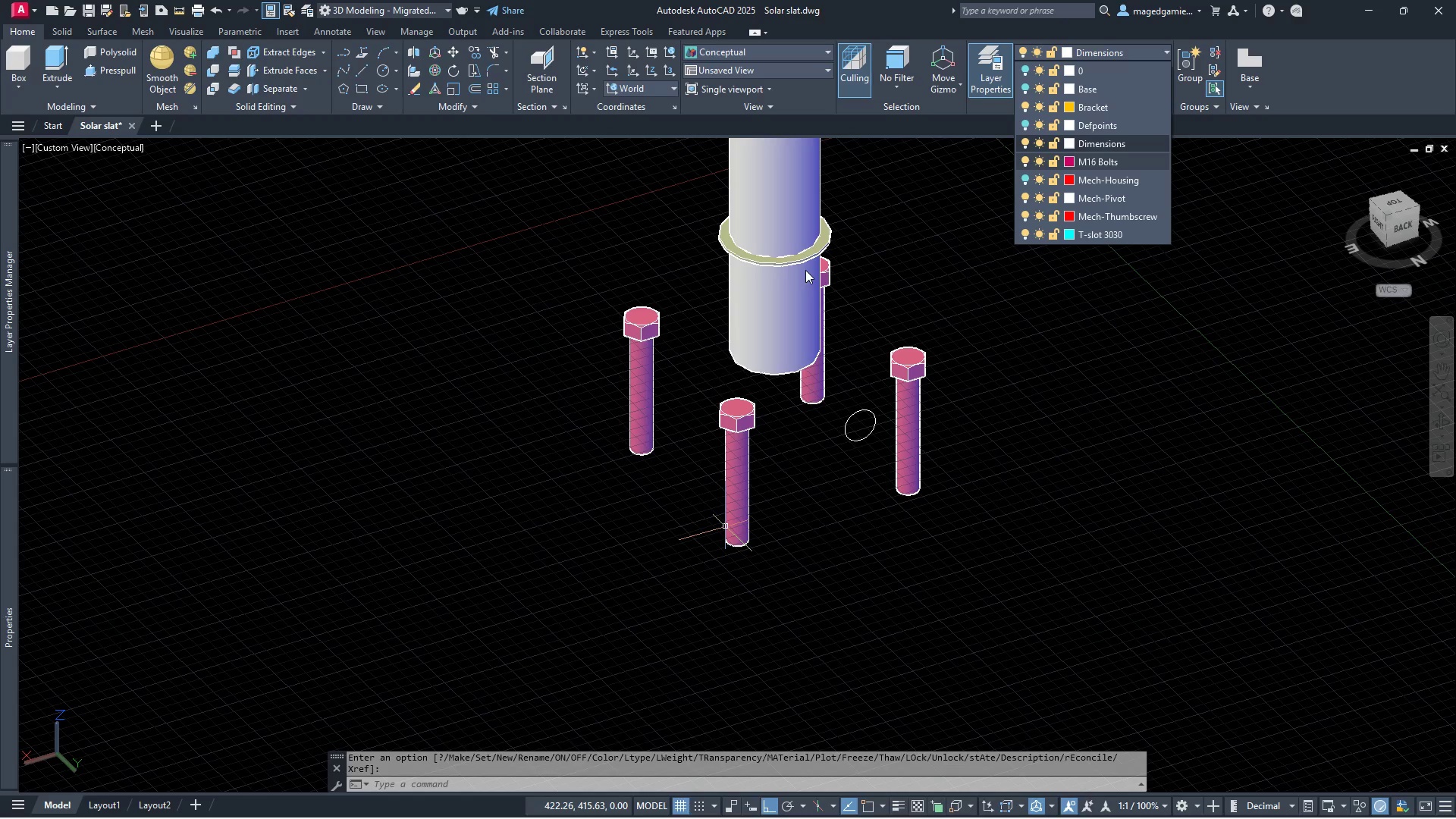 
scroll: coordinate [805, 270], scroll_direction: up, amount: 1.0
 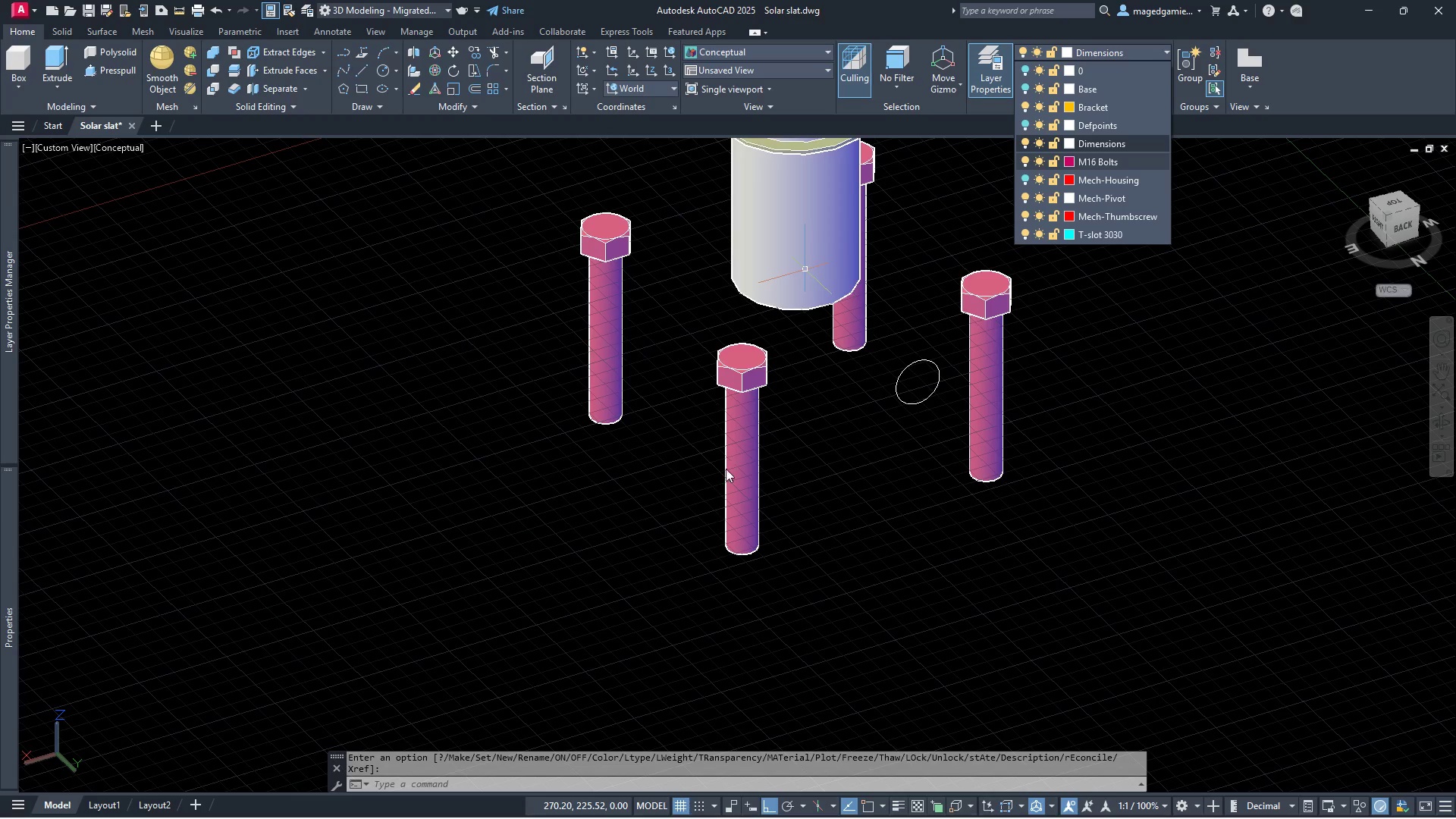 
scroll: coordinate [731, 522], scroll_direction: down, amount: 5.0
 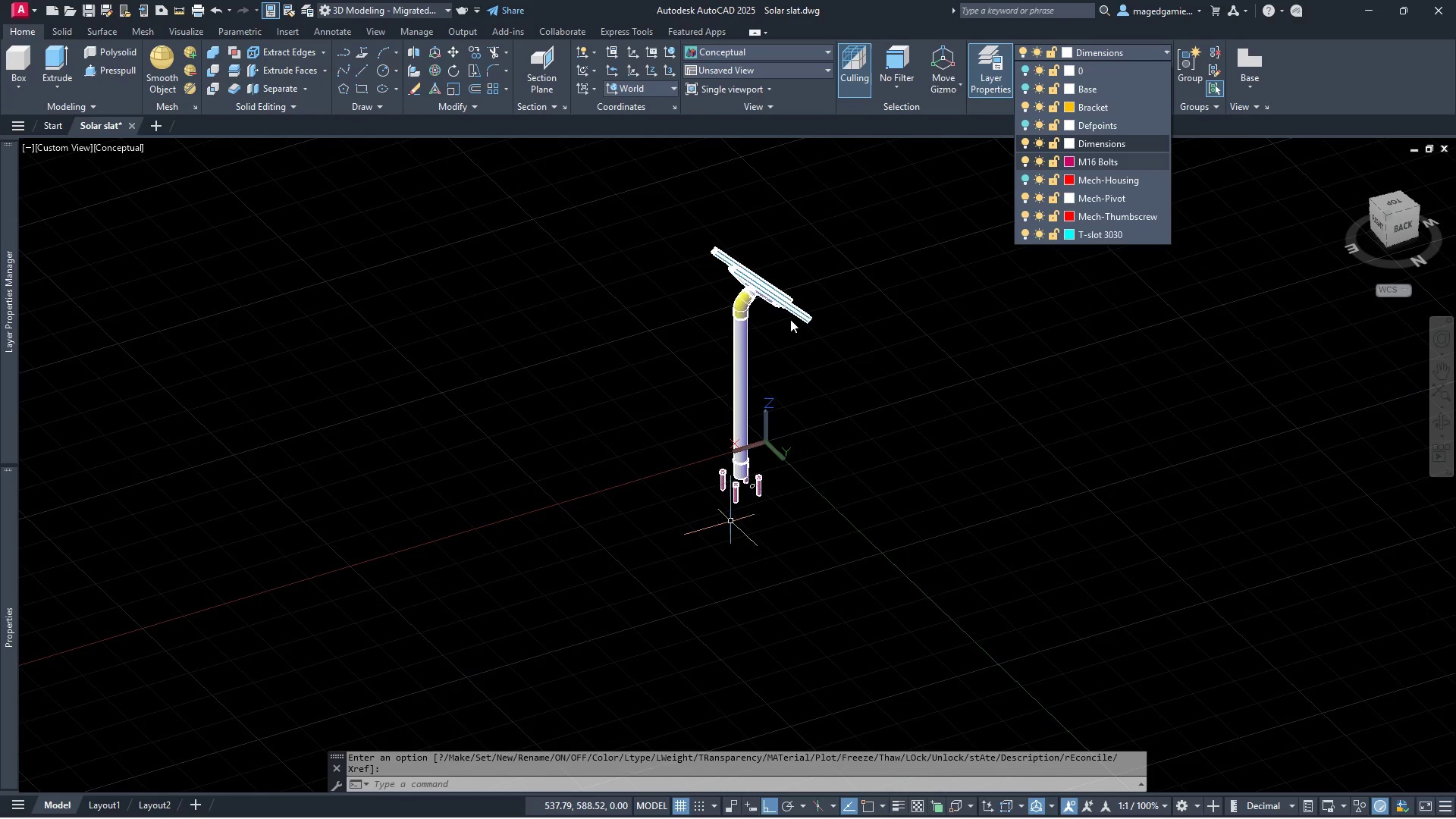 
key(Escape)
 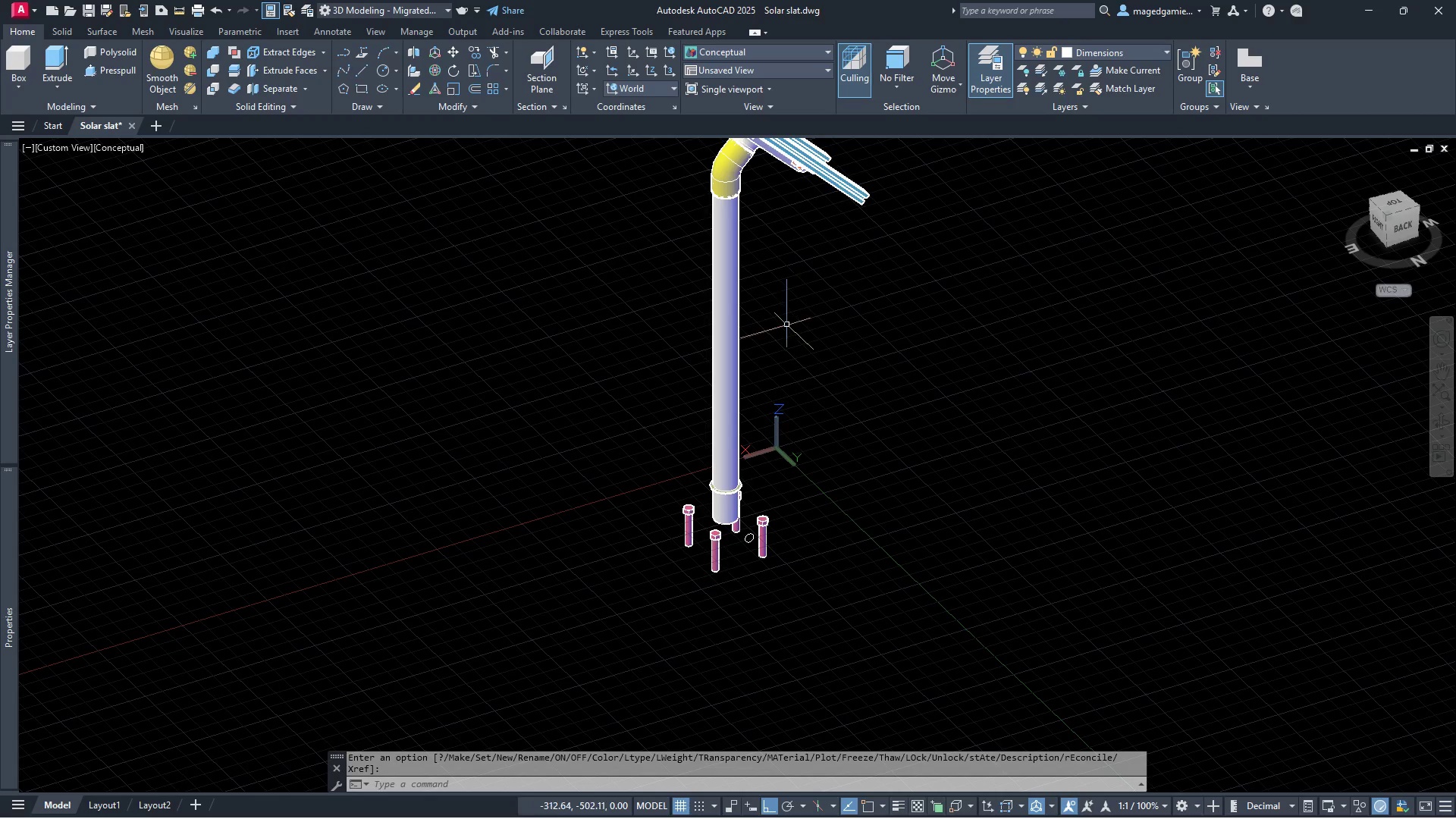 
scroll: coordinate [734, 485], scroll_direction: up, amount: 5.0
 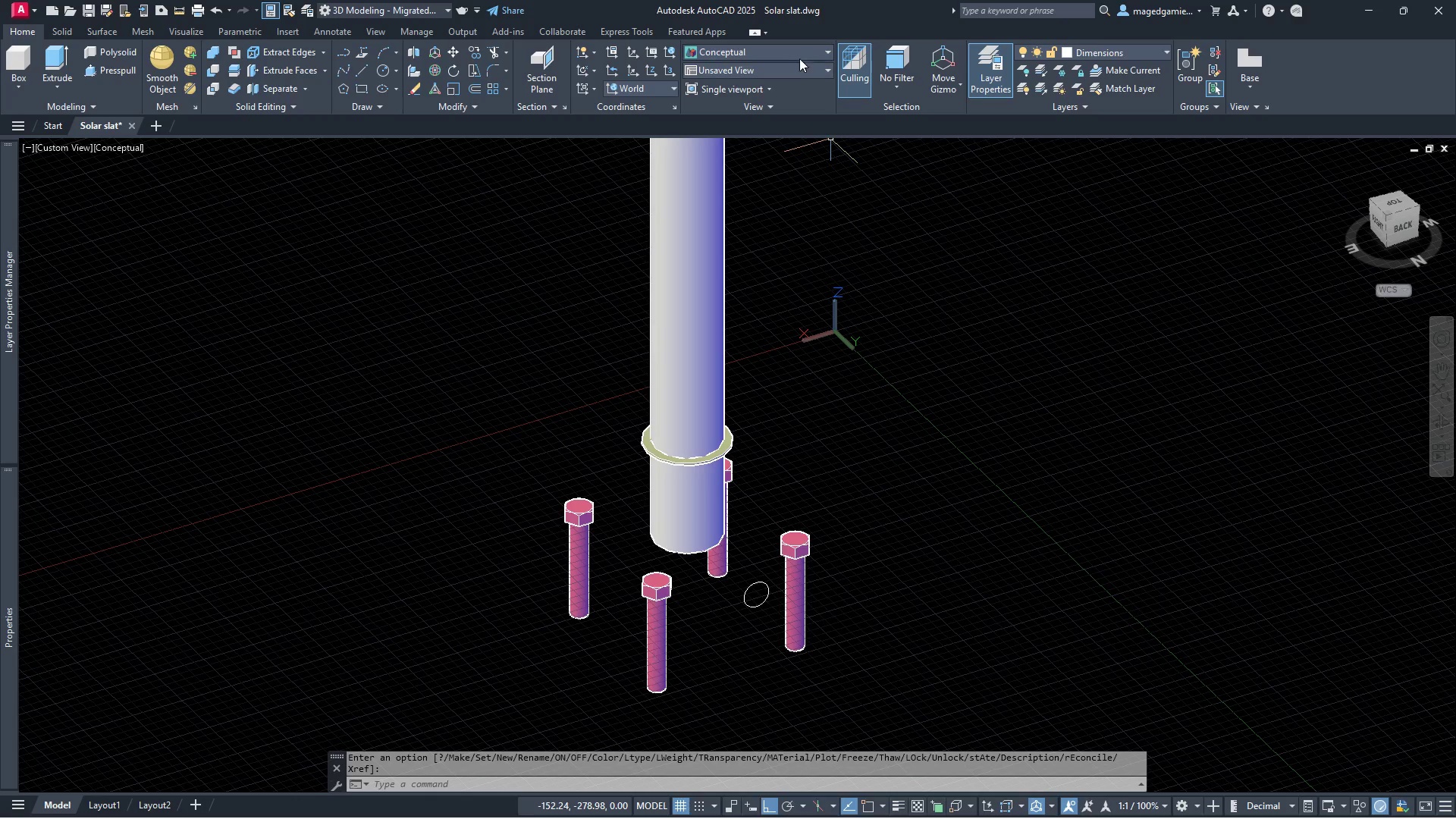 
left_click([799, 49])
 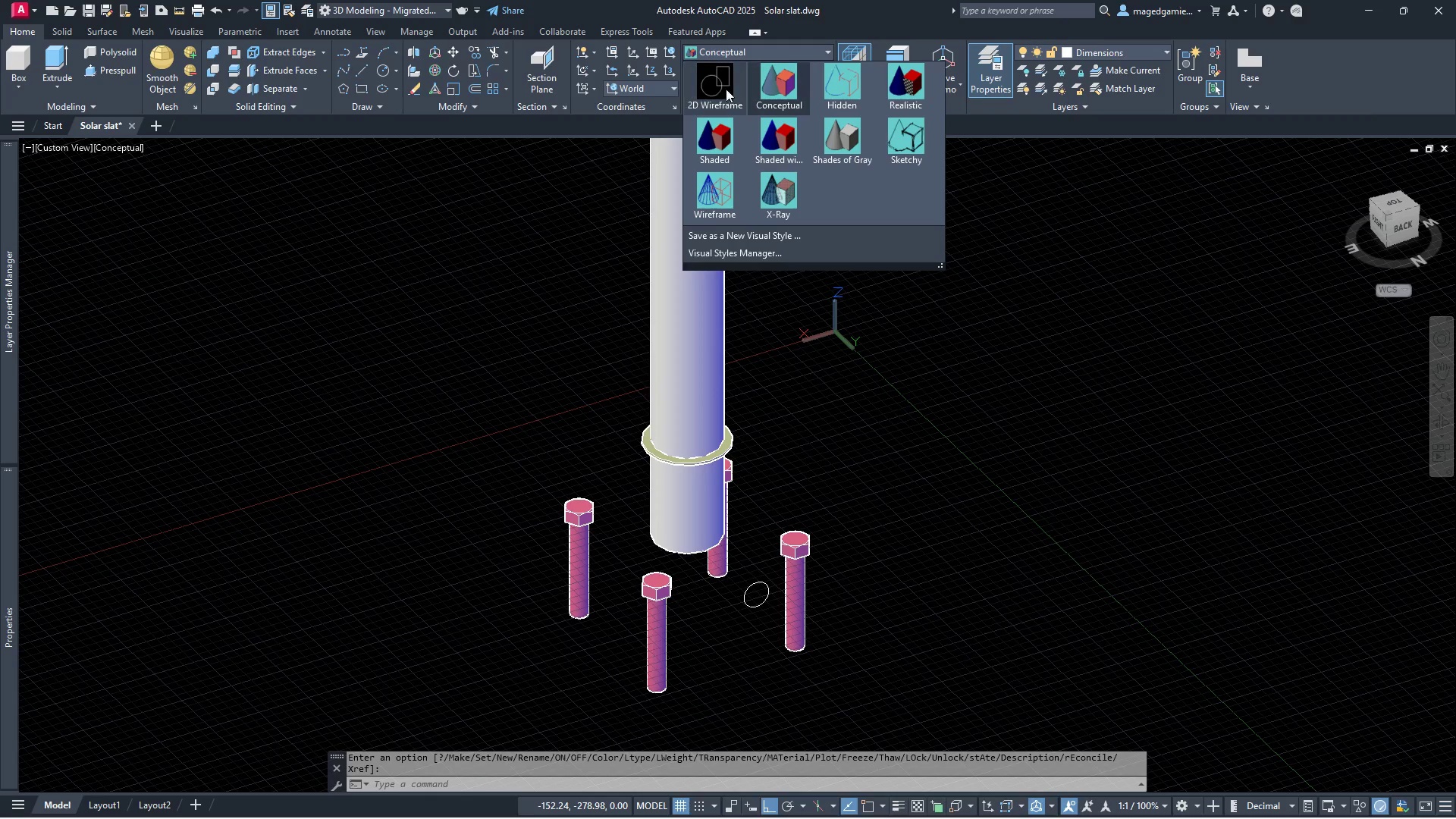 
left_click([722, 83])
 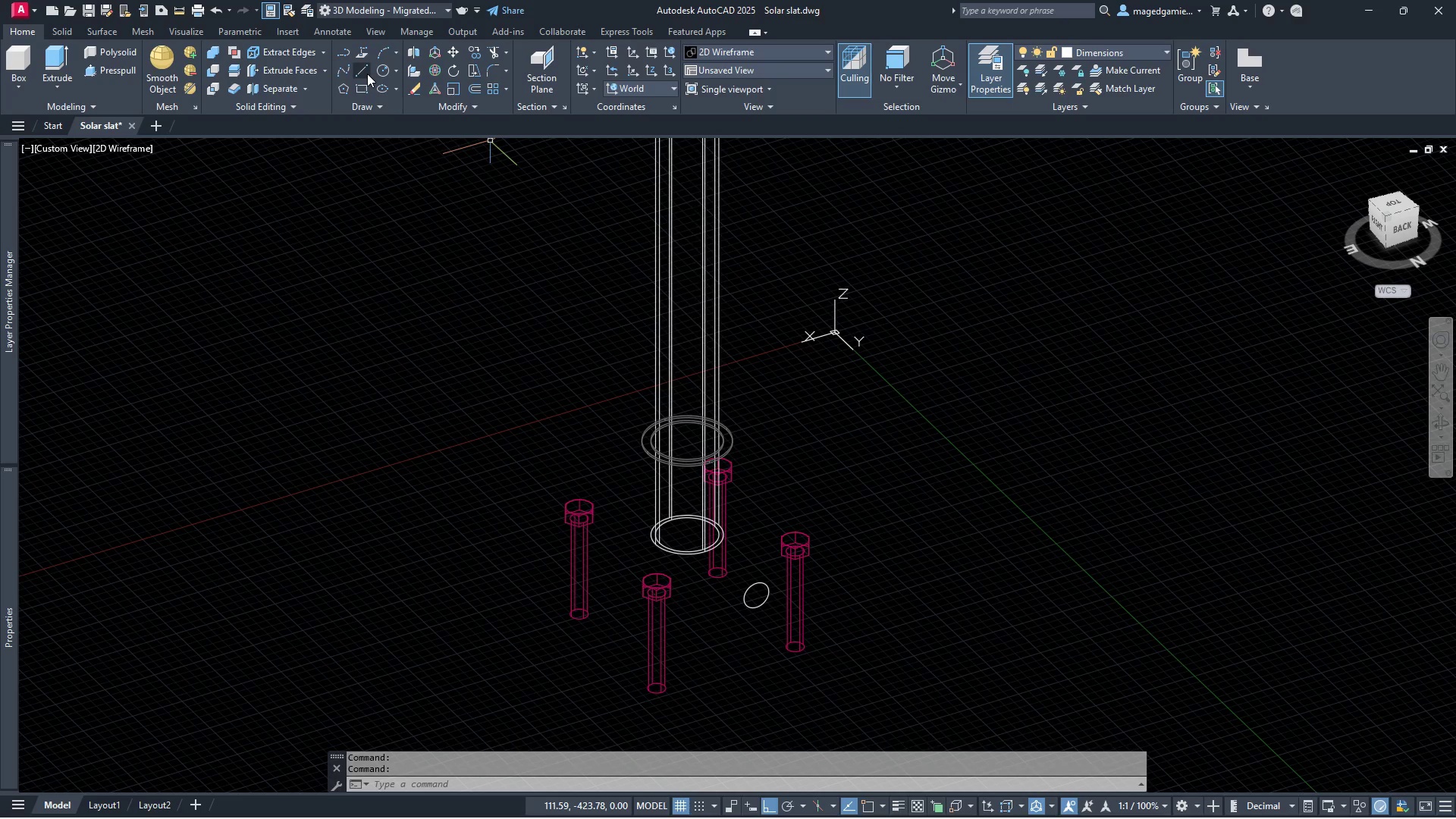 
left_click([360, 70])
 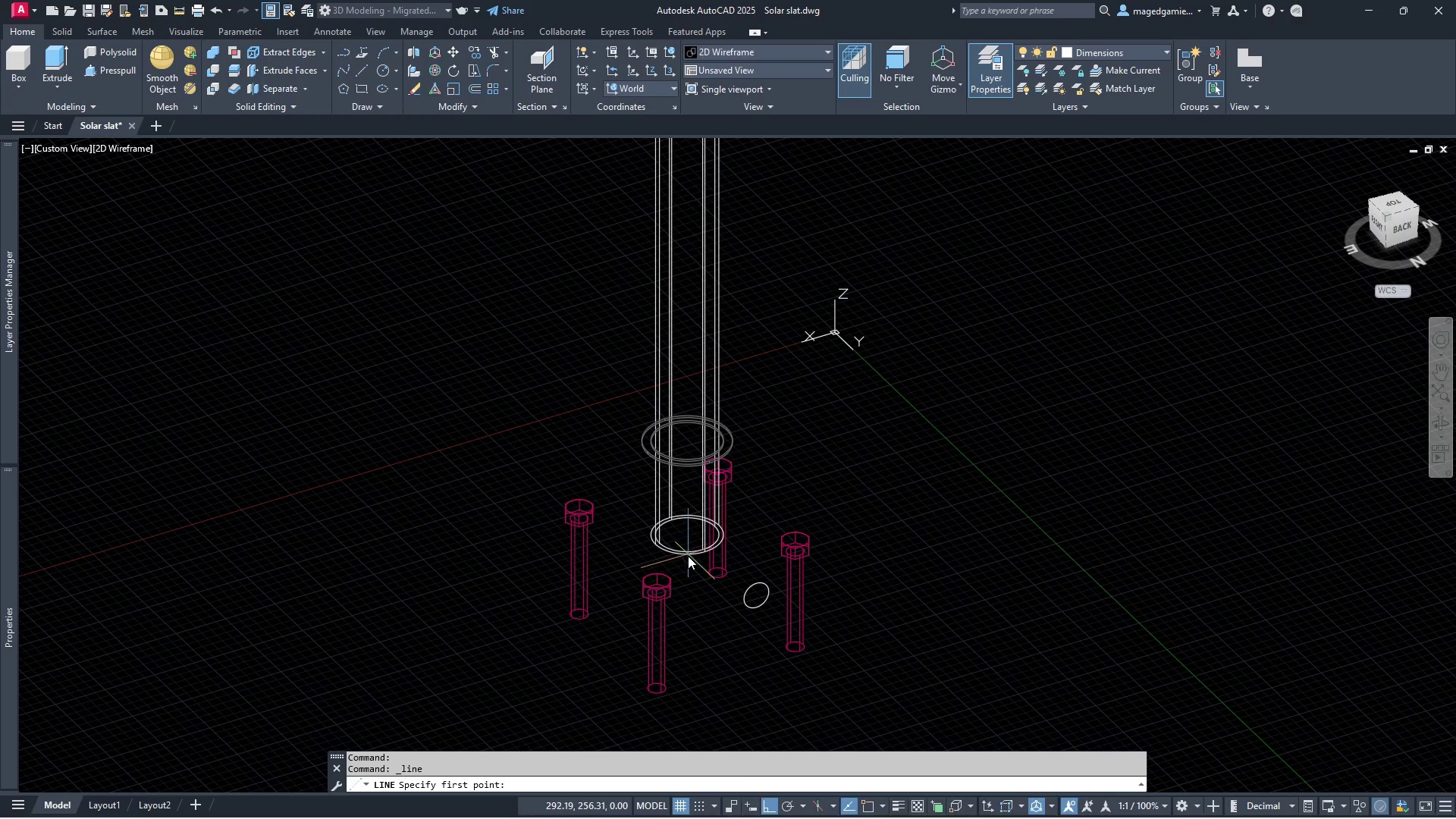 
scroll: coordinate [682, 553], scroll_direction: up, amount: 3.0
 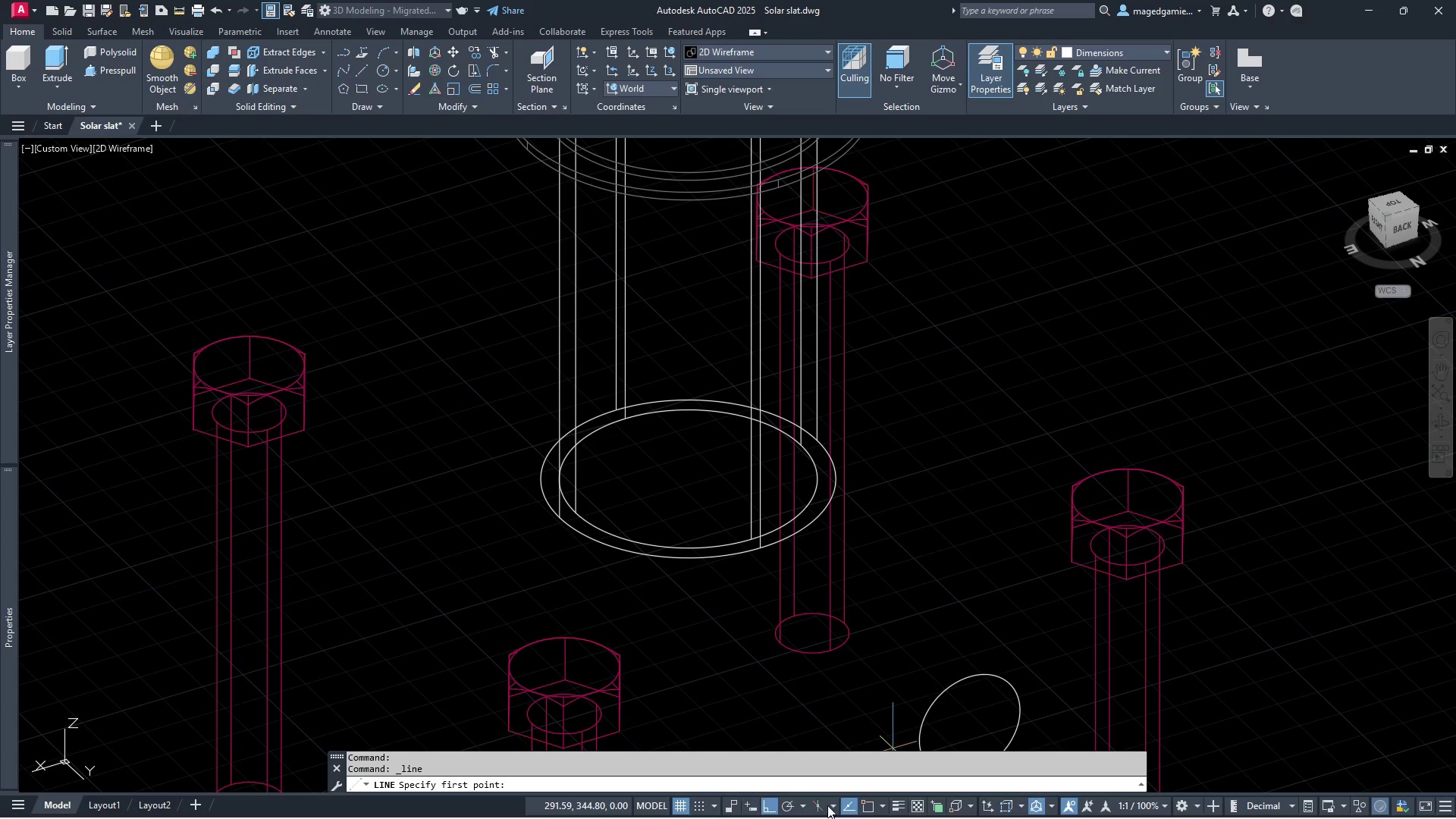 
left_click([867, 808])
 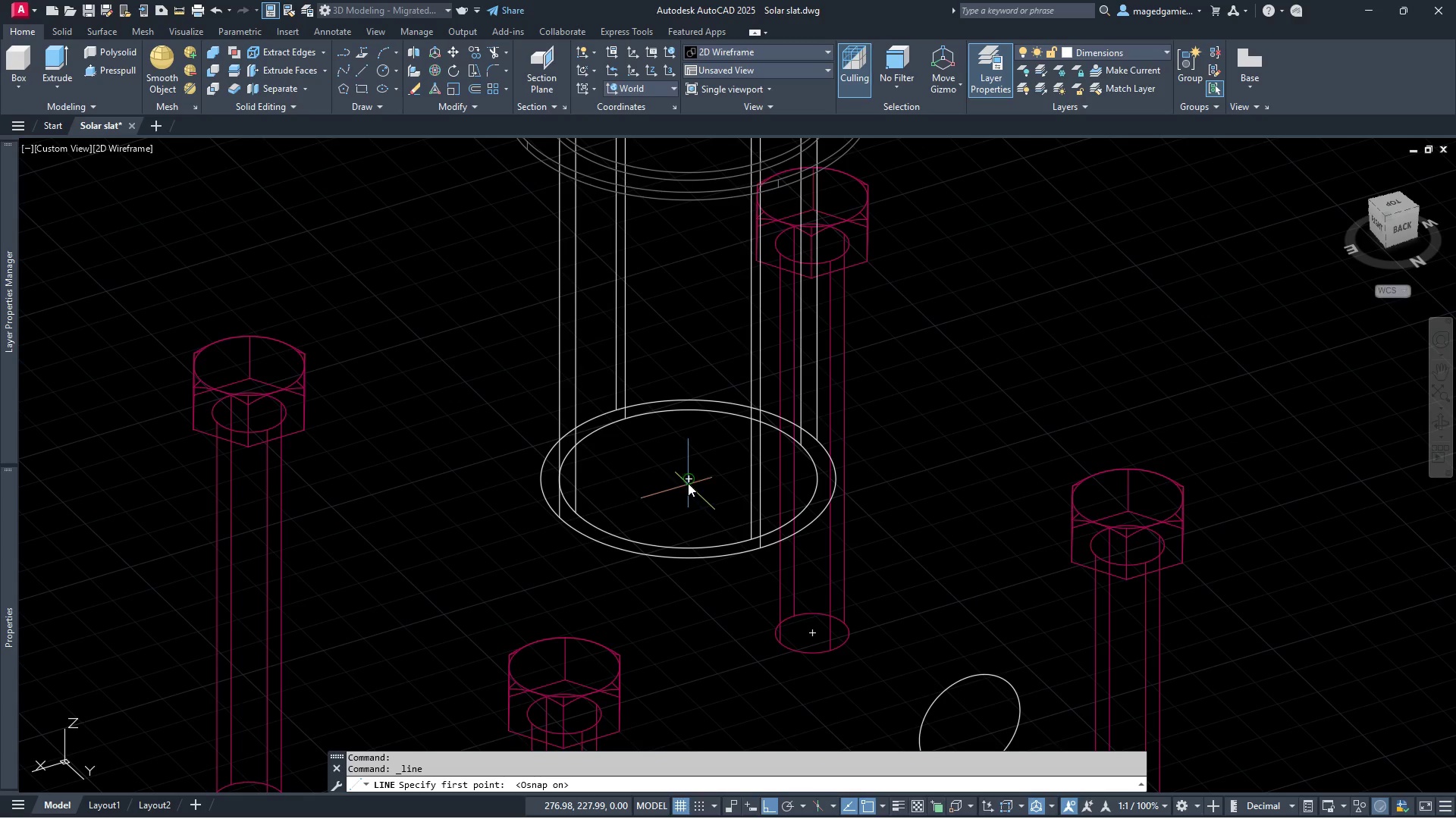 
left_click([688, 479])
 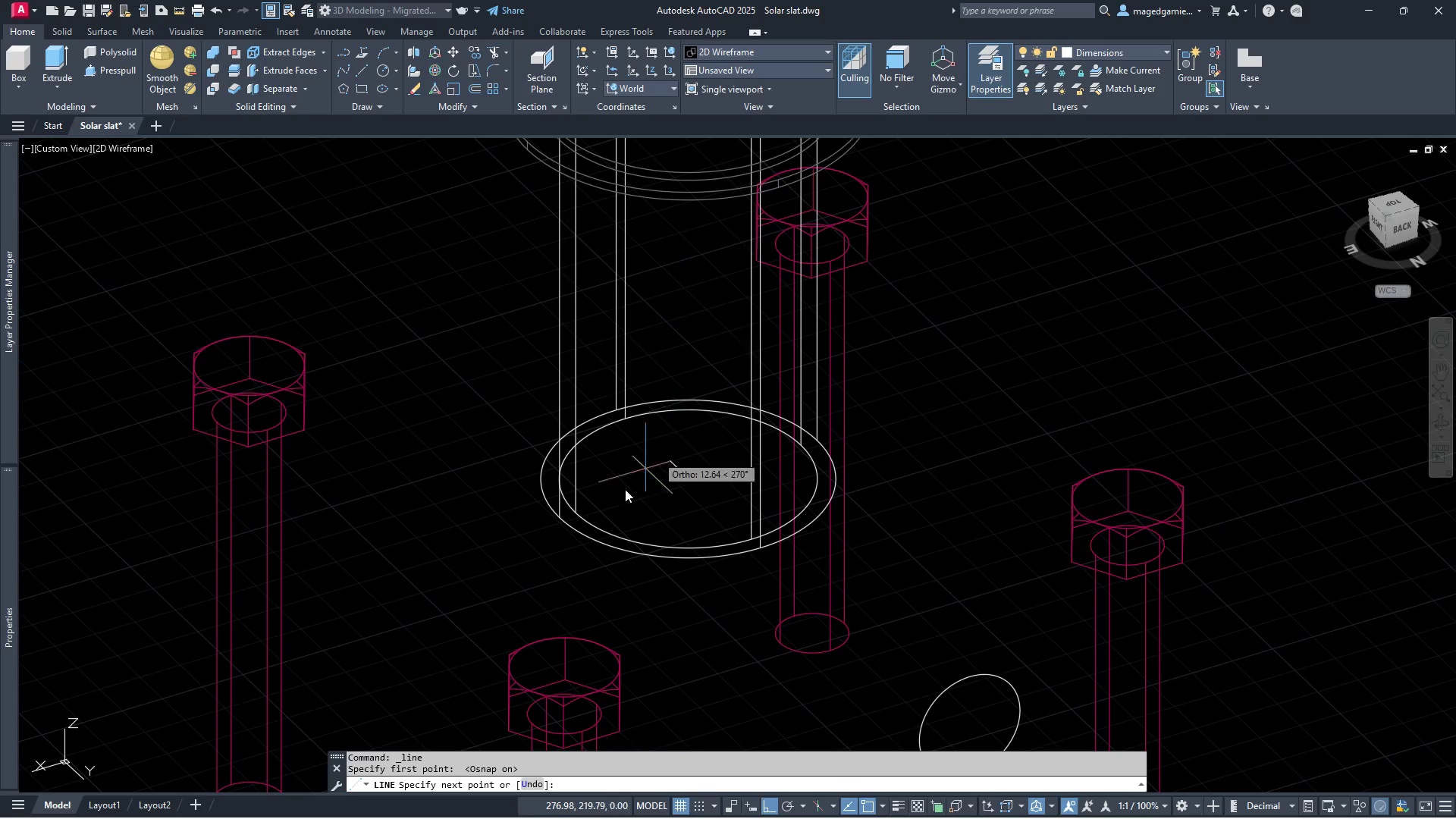 
scroll: coordinate [579, 561], scroll_direction: down, amount: 5.0
 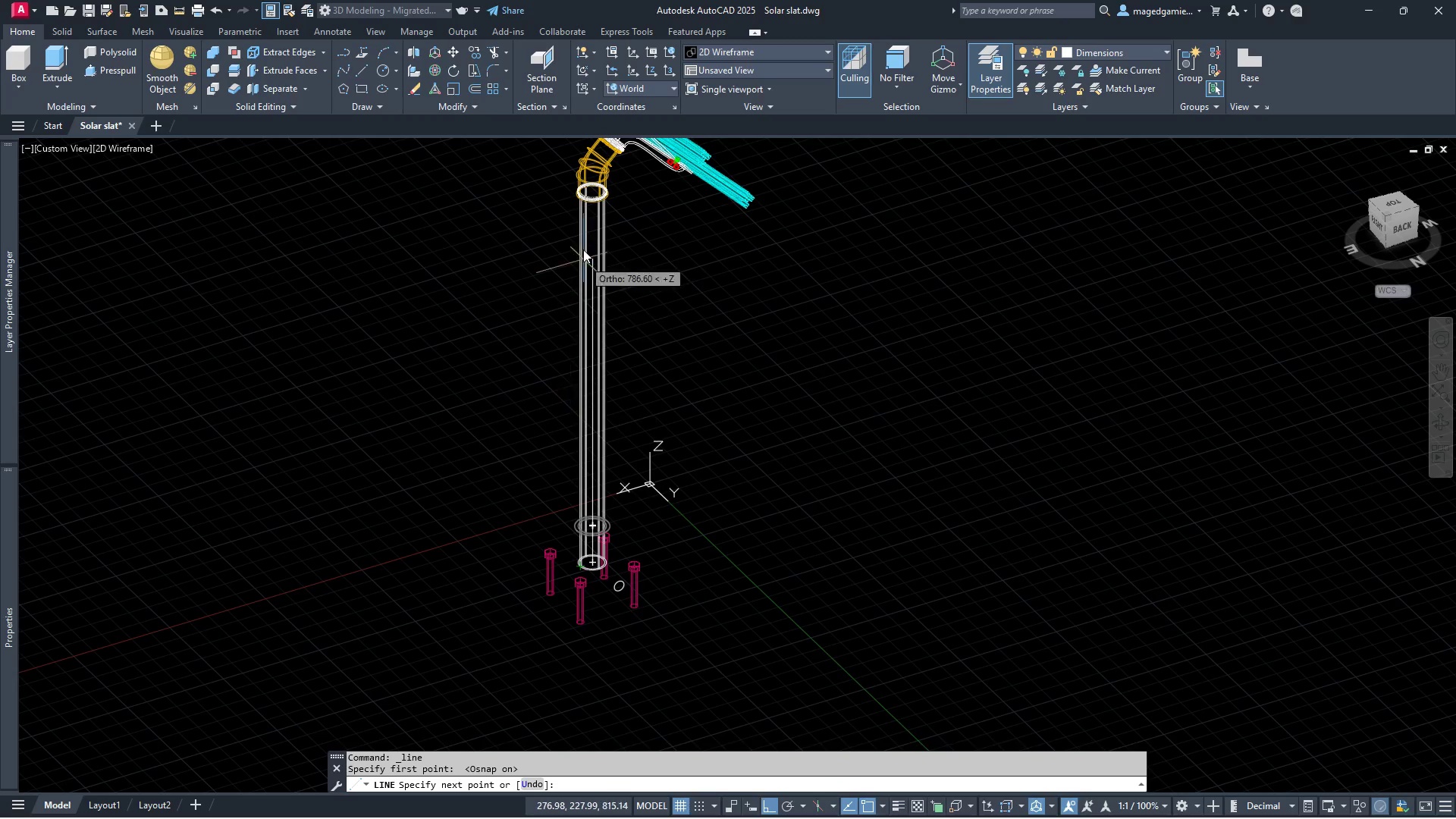 
scroll: coordinate [579, 179], scroll_direction: up, amount: 3.0
 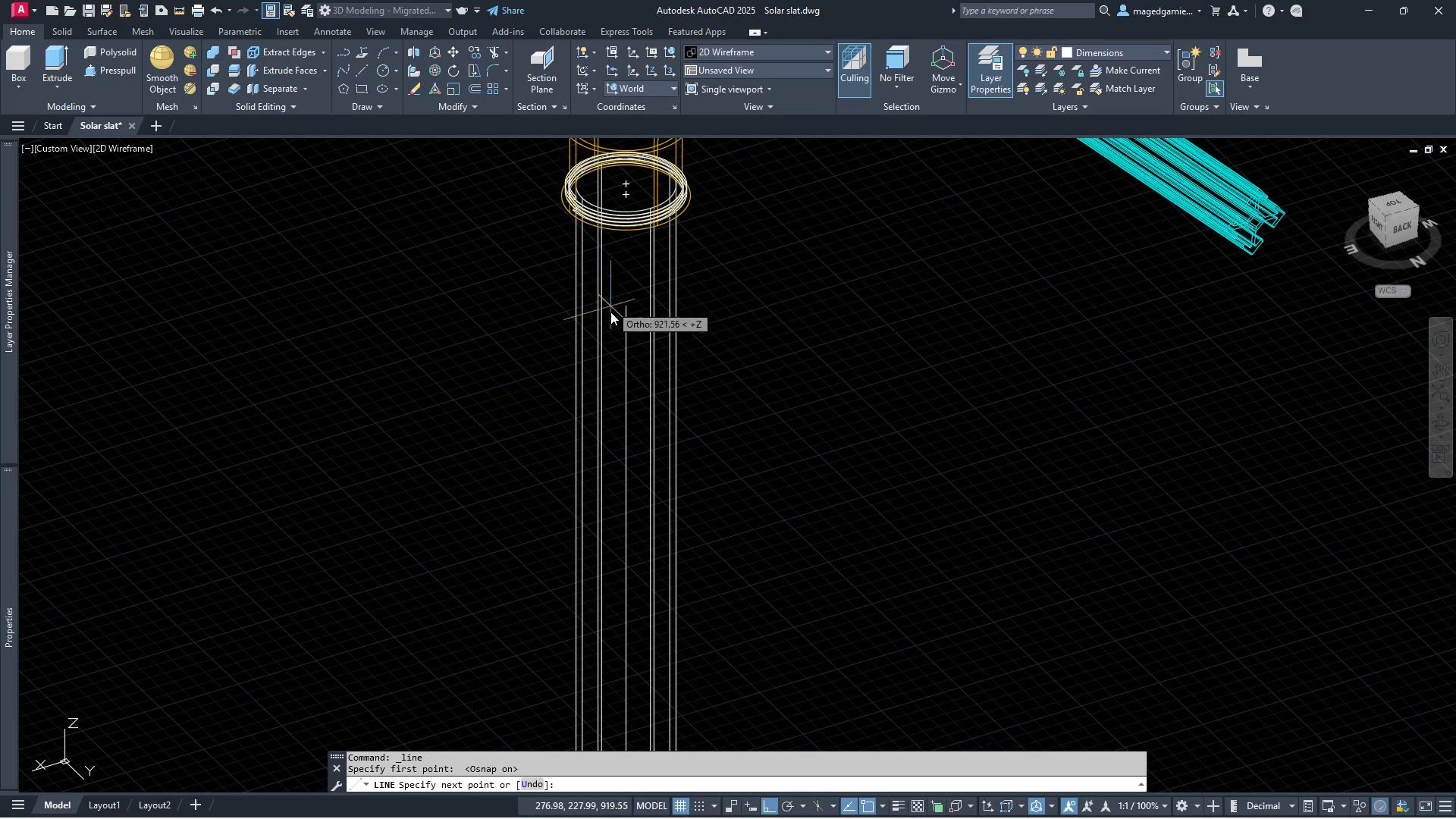 
scroll: coordinate [610, 414], scroll_direction: down, amount: 1.0
 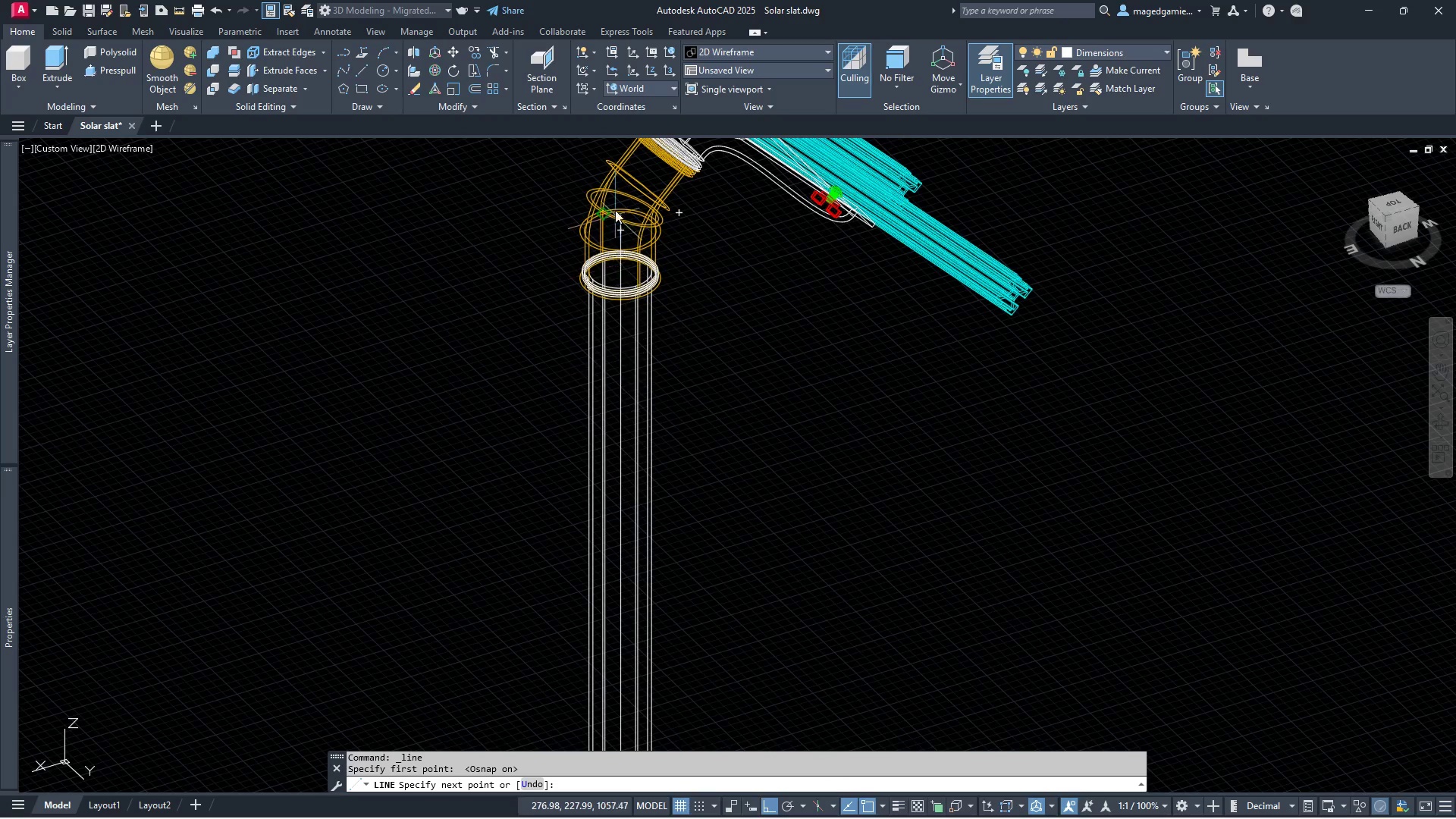 
scroll: coordinate [615, 196], scroll_direction: up, amount: 2.0
 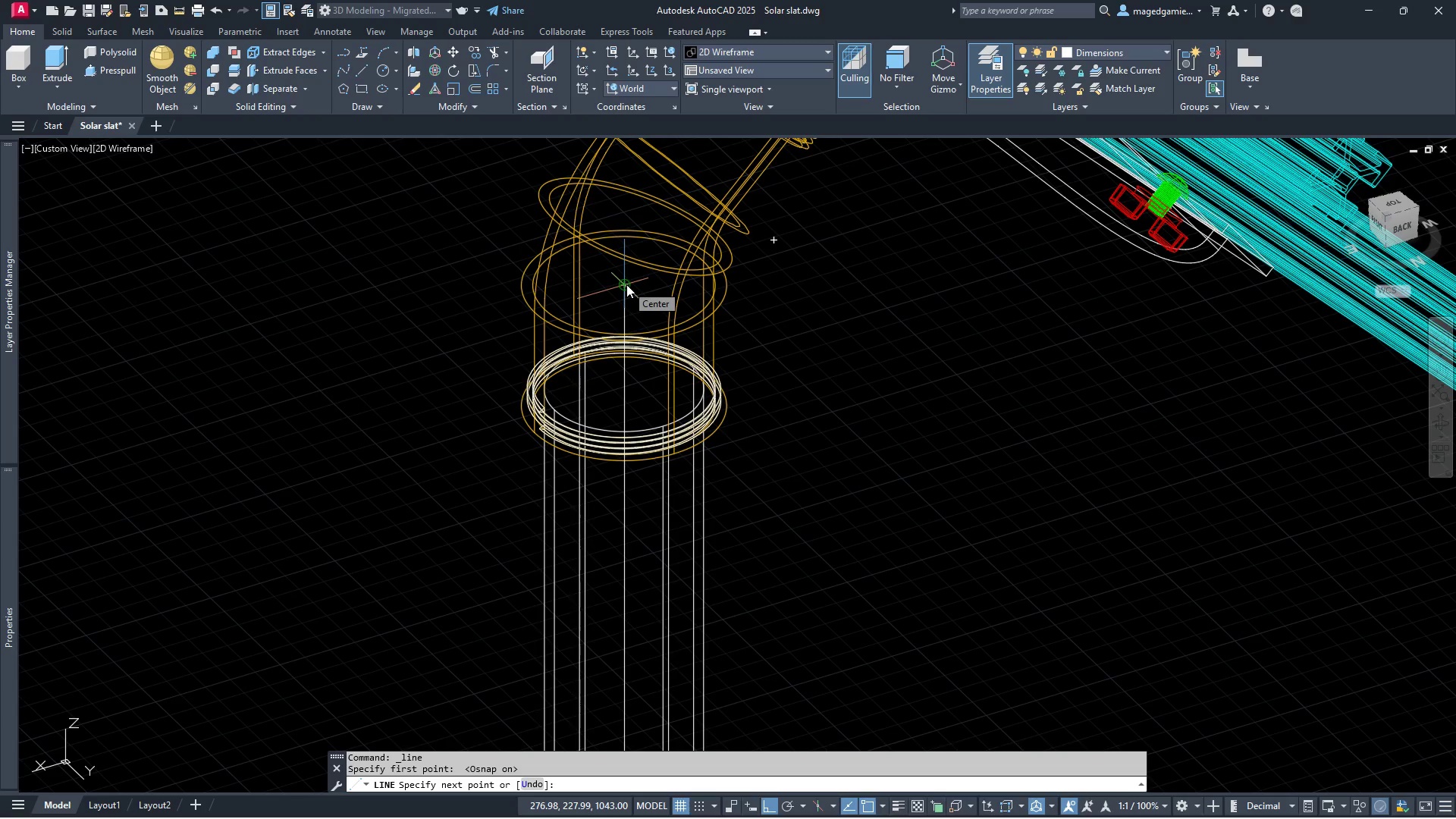 
left_click([626, 284])
 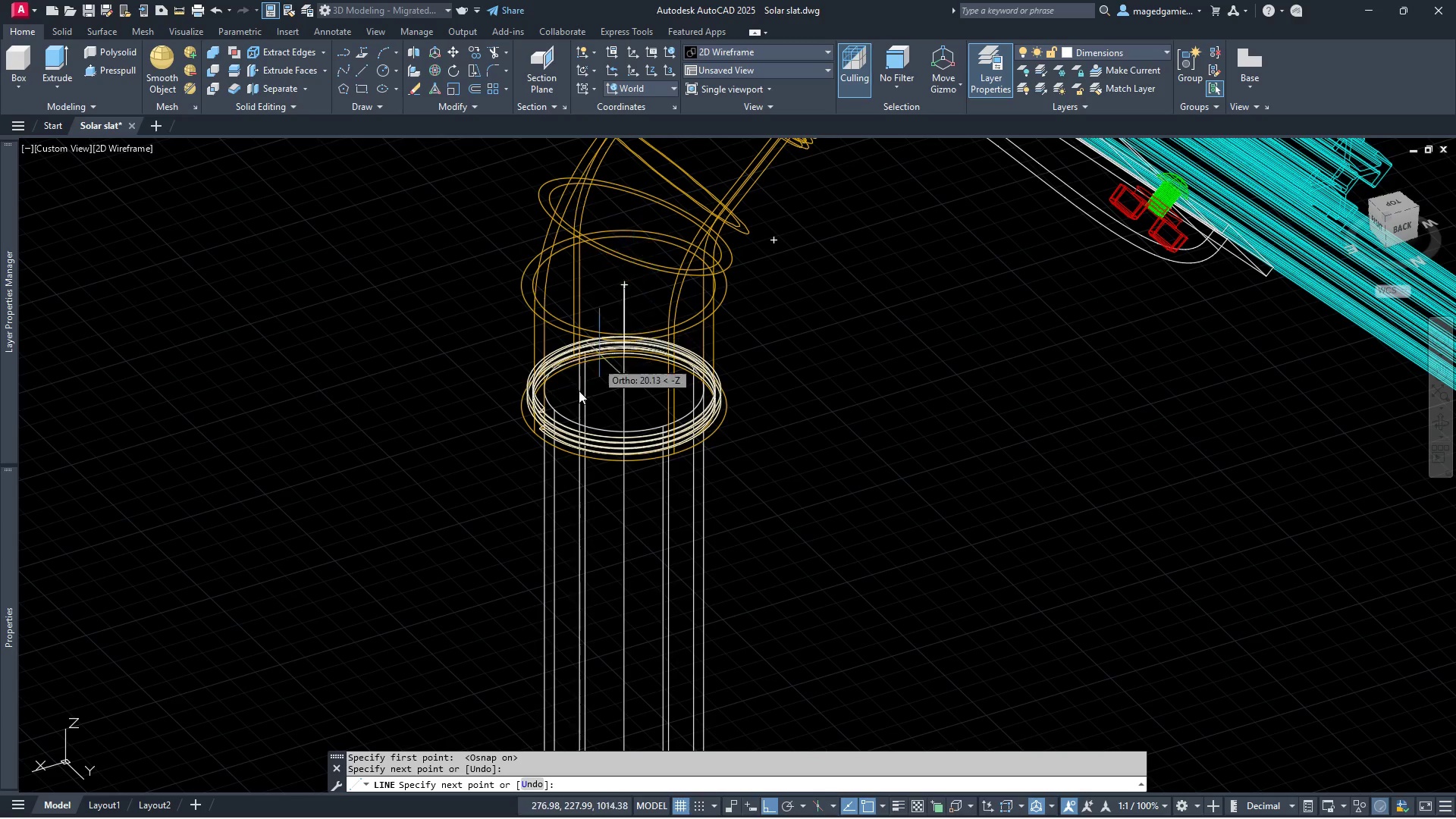 
scroll: coordinate [521, 470], scroll_direction: down, amount: 2.0
 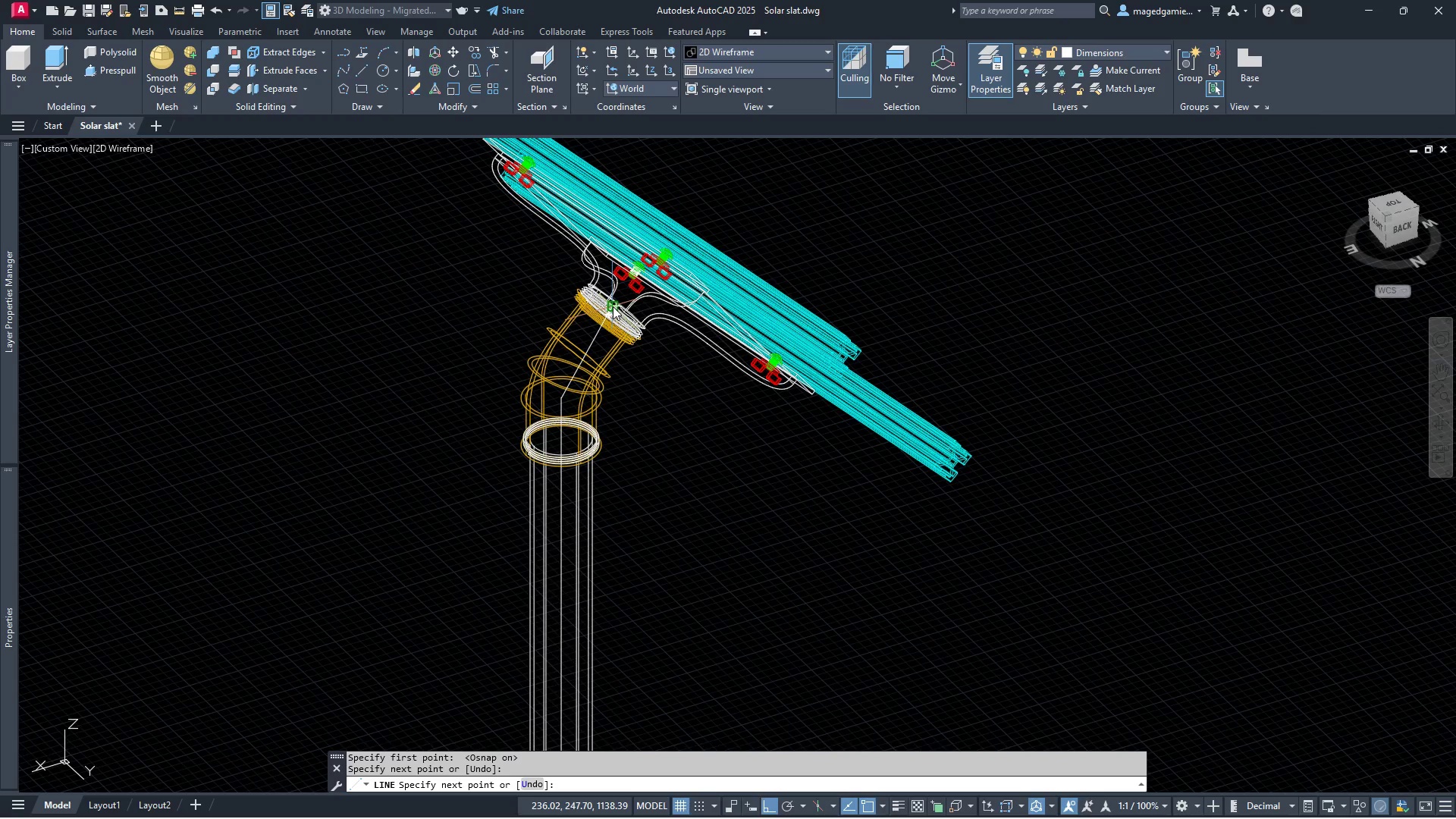 
scroll: coordinate [613, 306], scroll_direction: up, amount: 4.0
 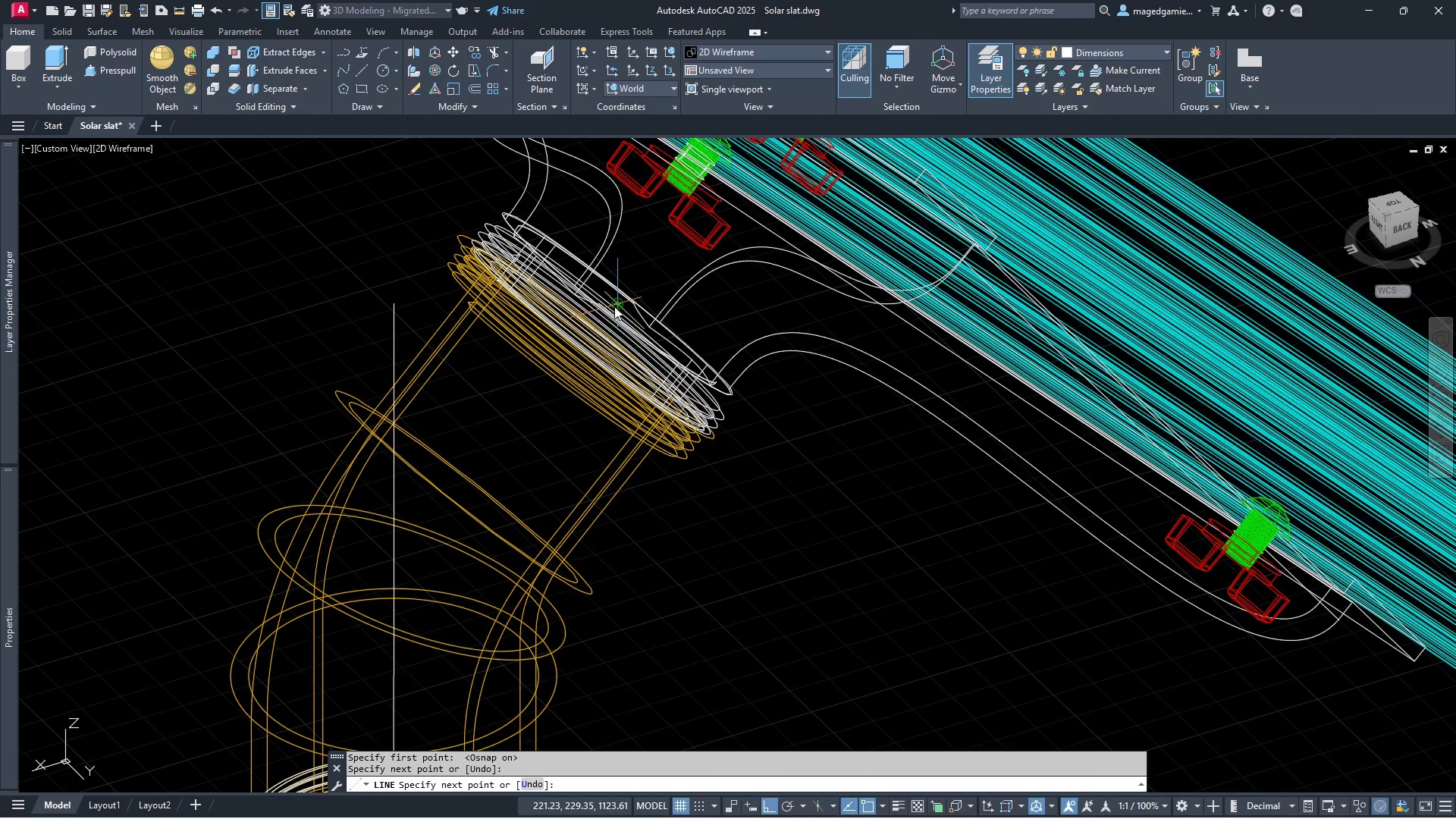 
left_click([614, 306])
 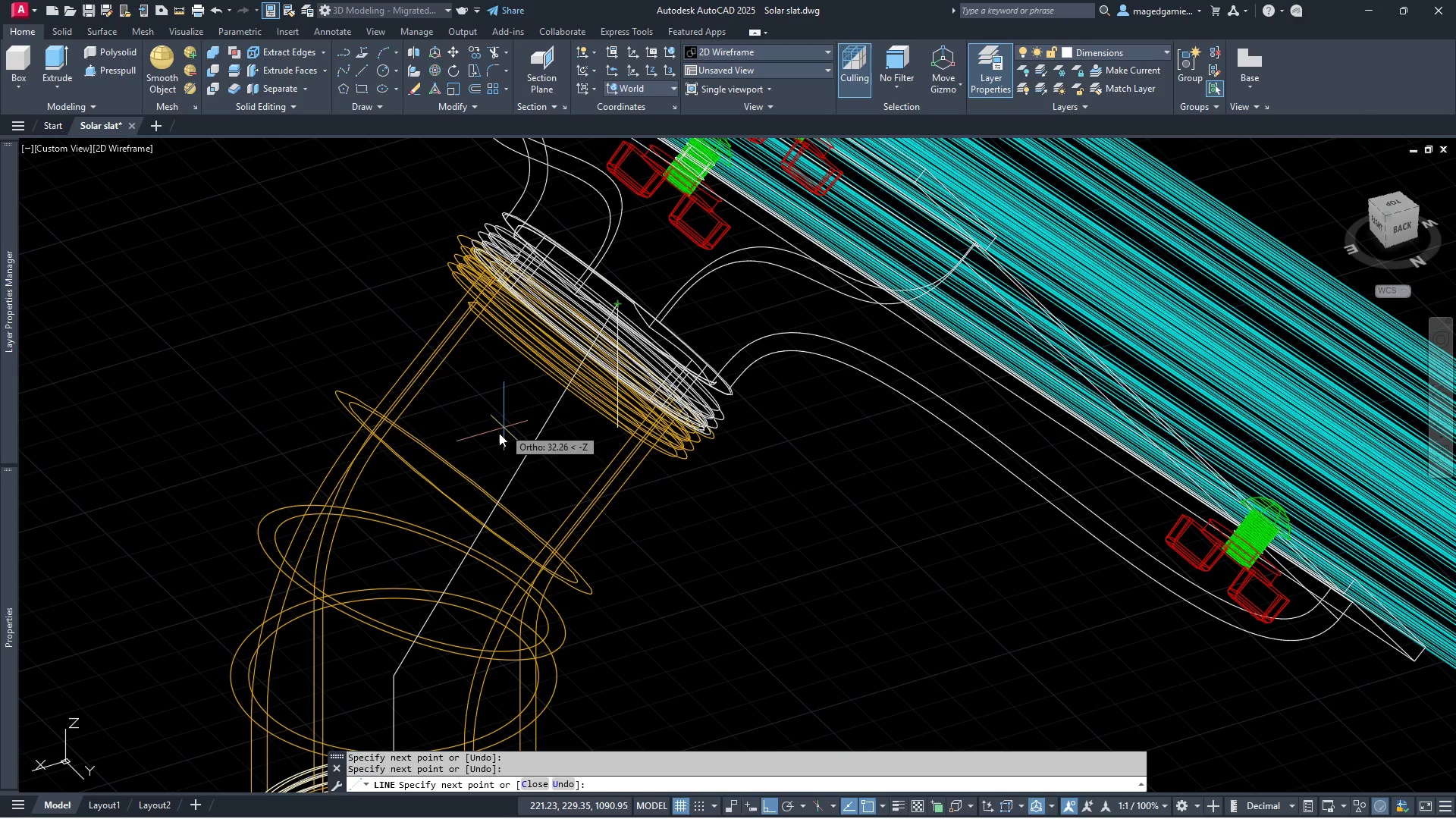 
scroll: coordinate [482, 460], scroll_direction: down, amount: 2.0
 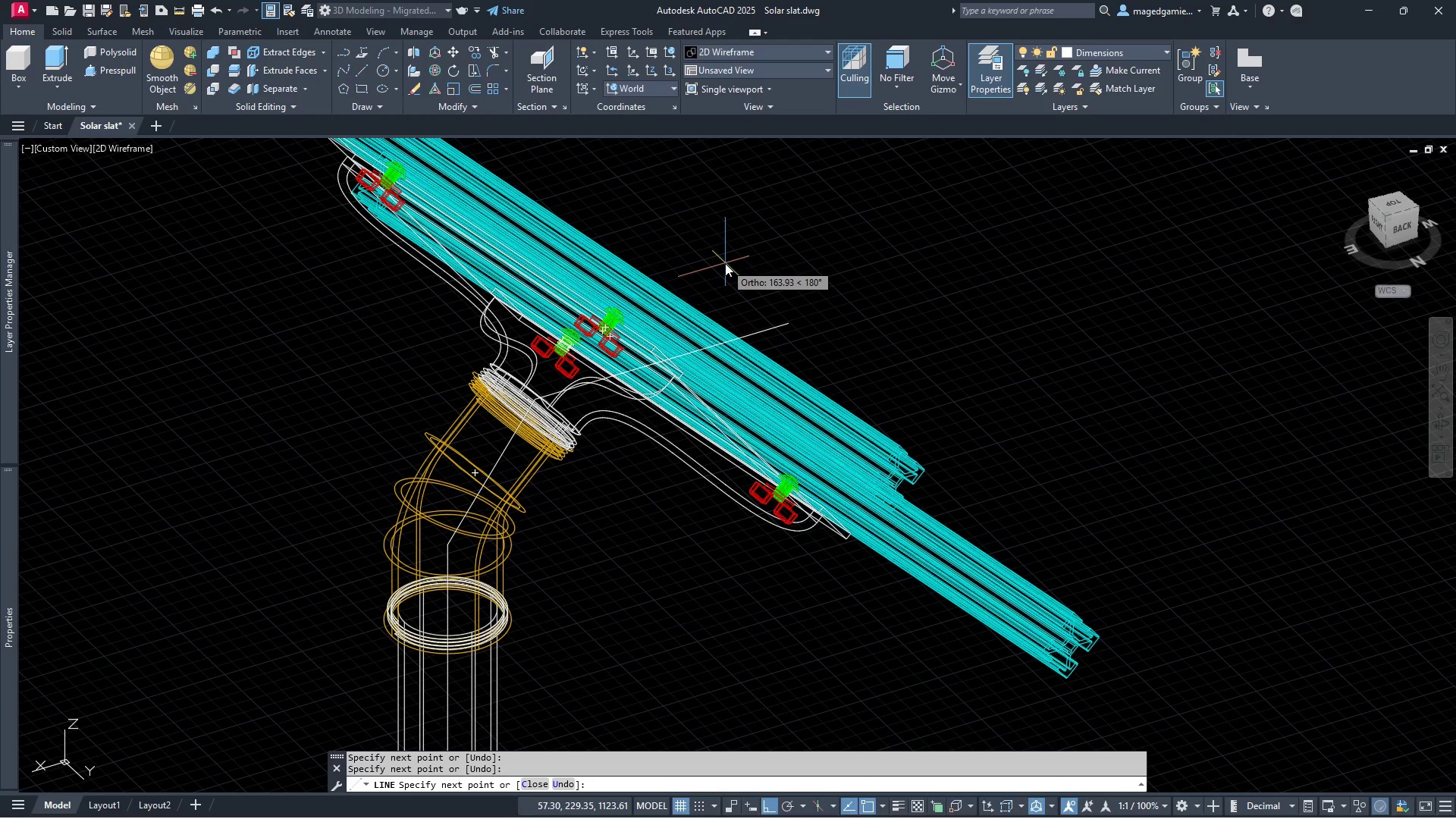 
key(Escape)
 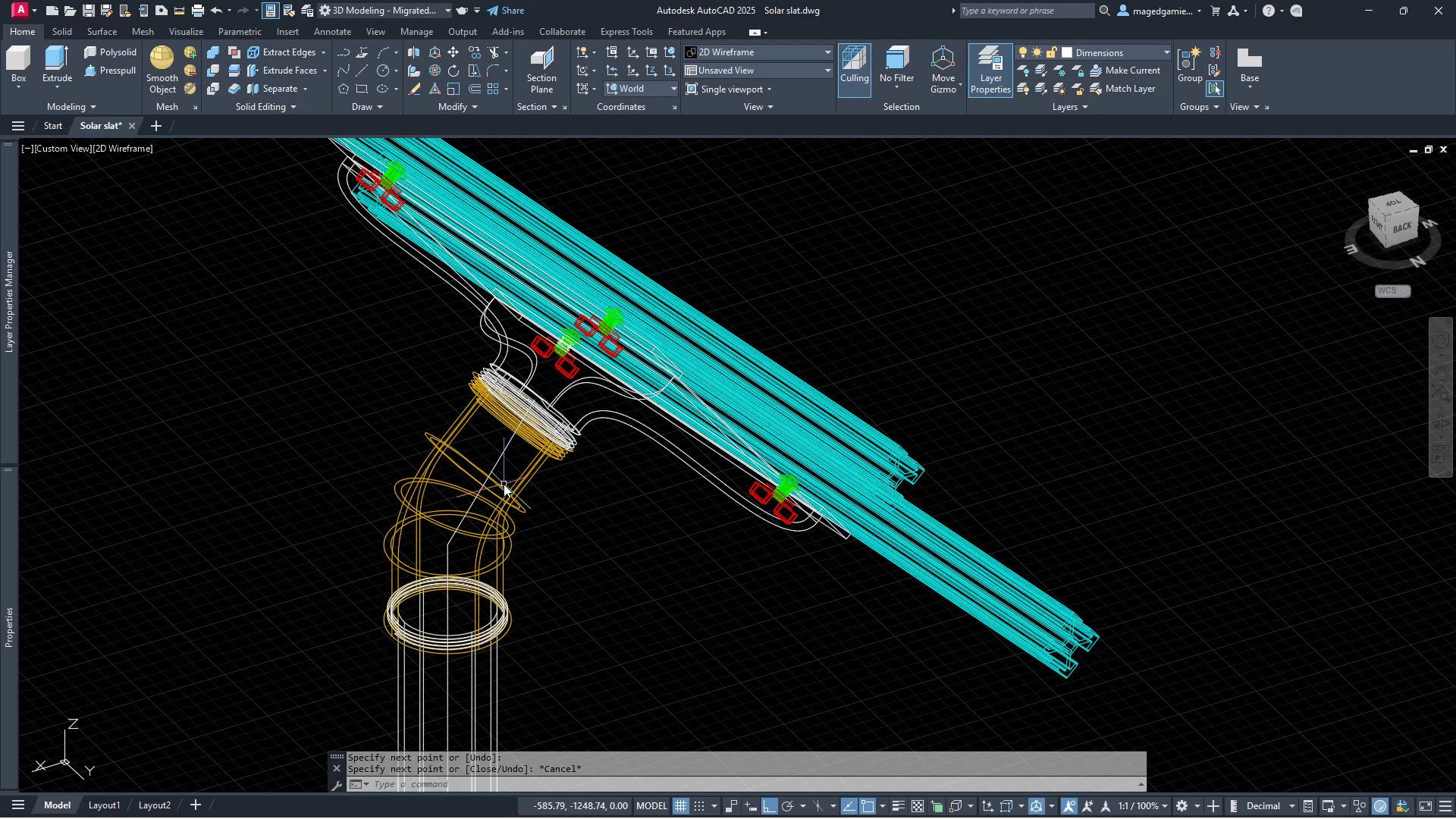 
scroll: coordinate [515, 435], scroll_direction: up, amount: 3.0
 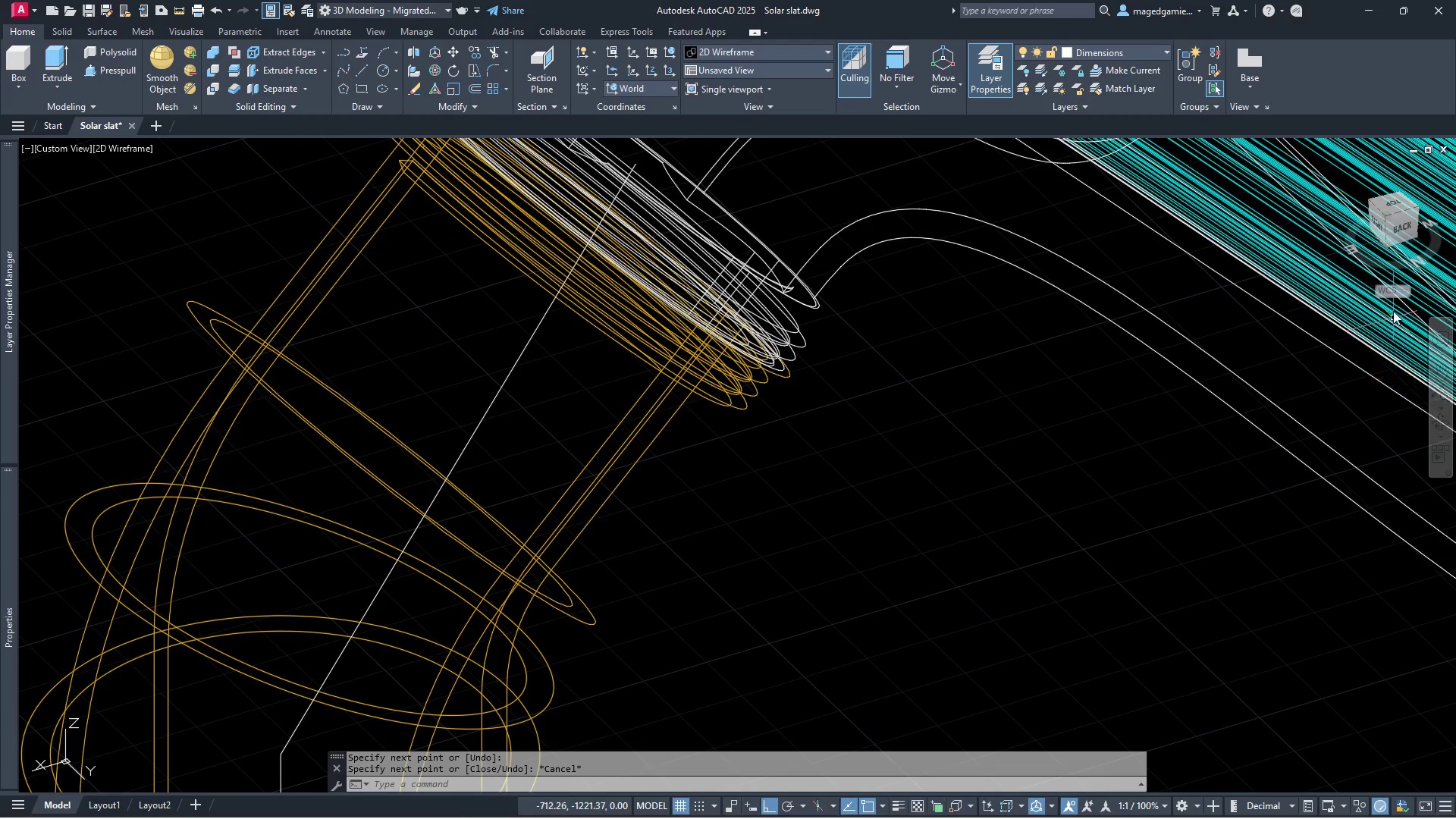 
left_click([1399, 229])
 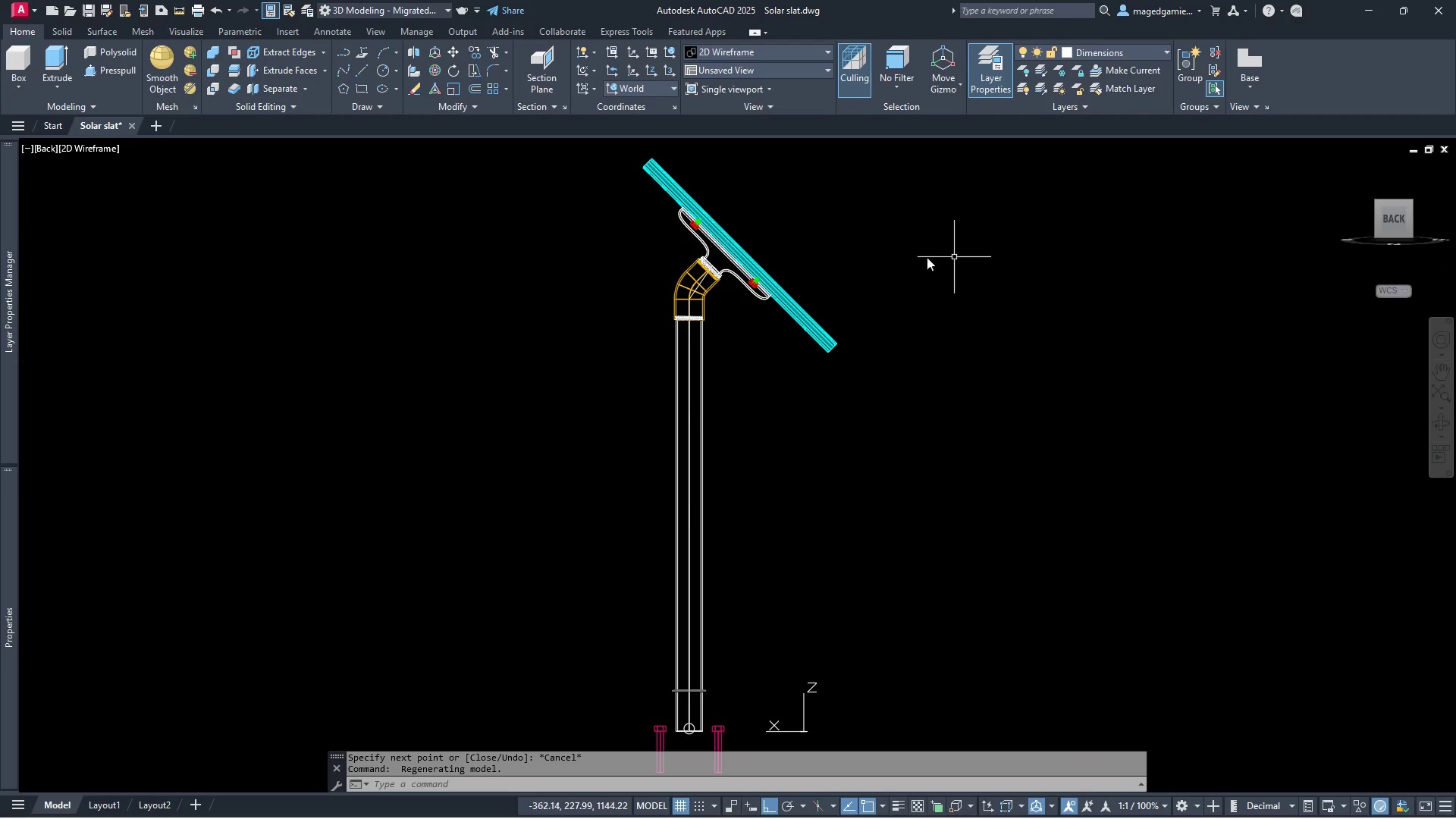 
scroll: coordinate [692, 279], scroll_direction: up, amount: 5.0
 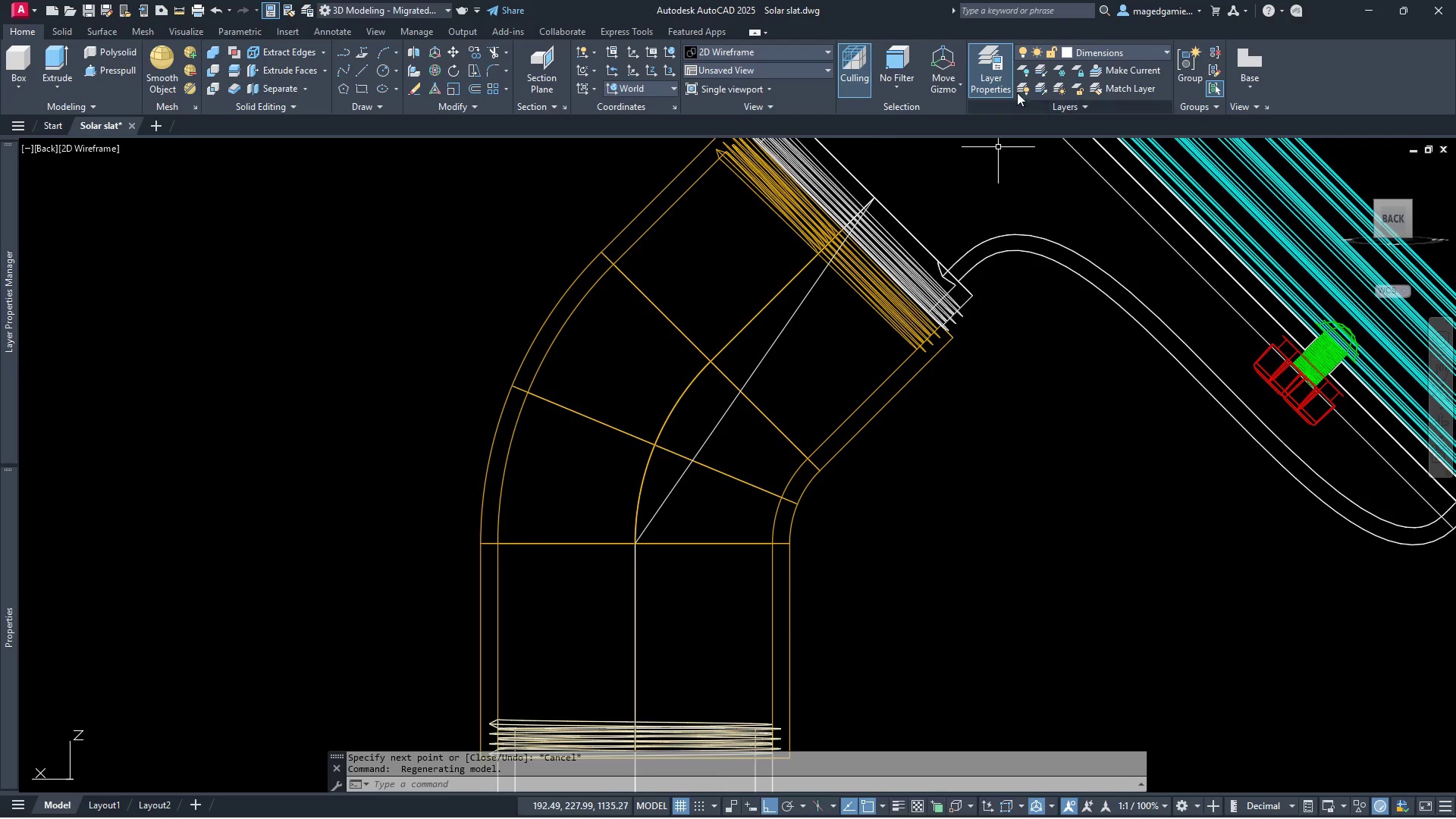 
left_click([1118, 53])
 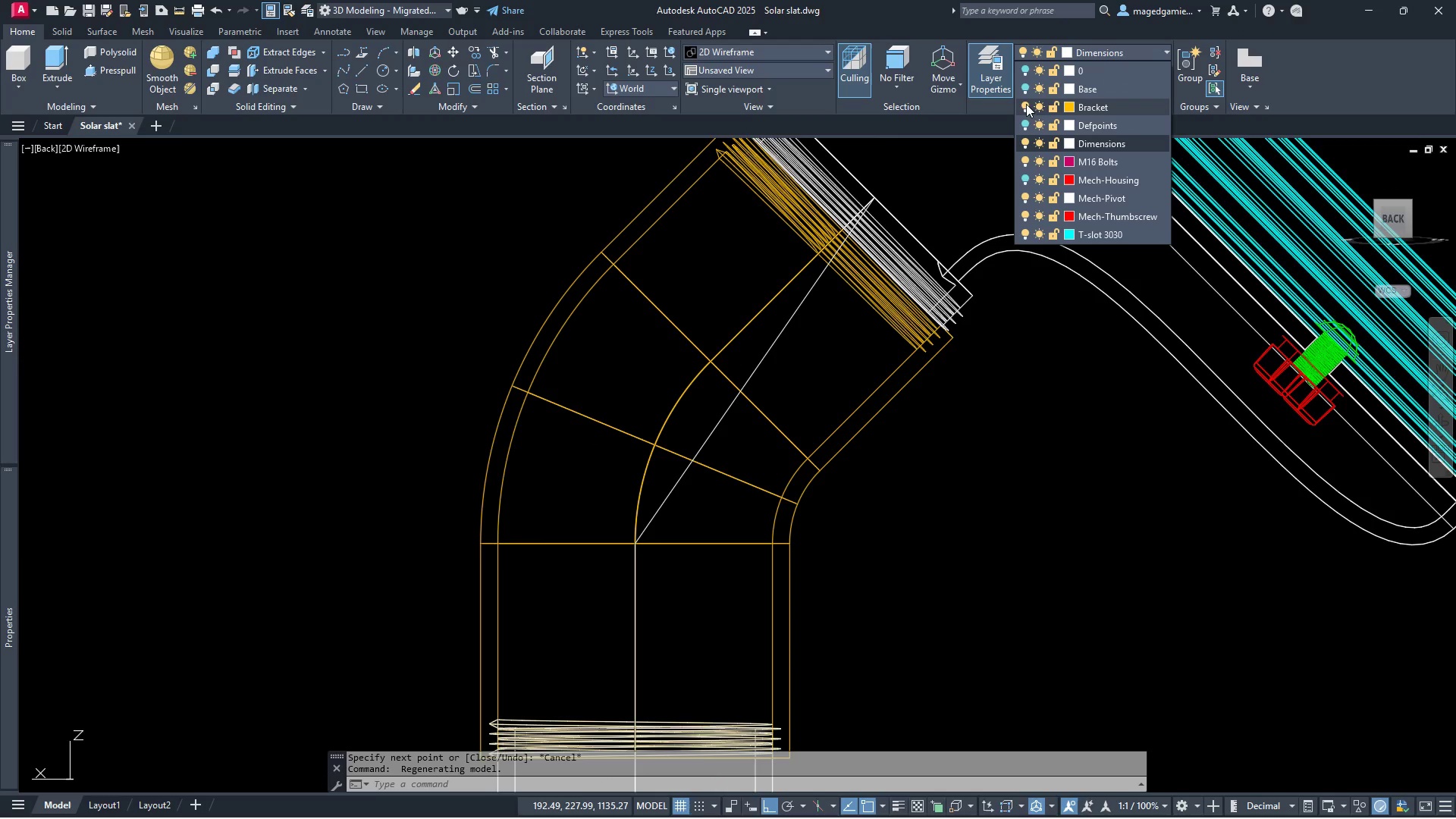 
left_click([1022, 104])
 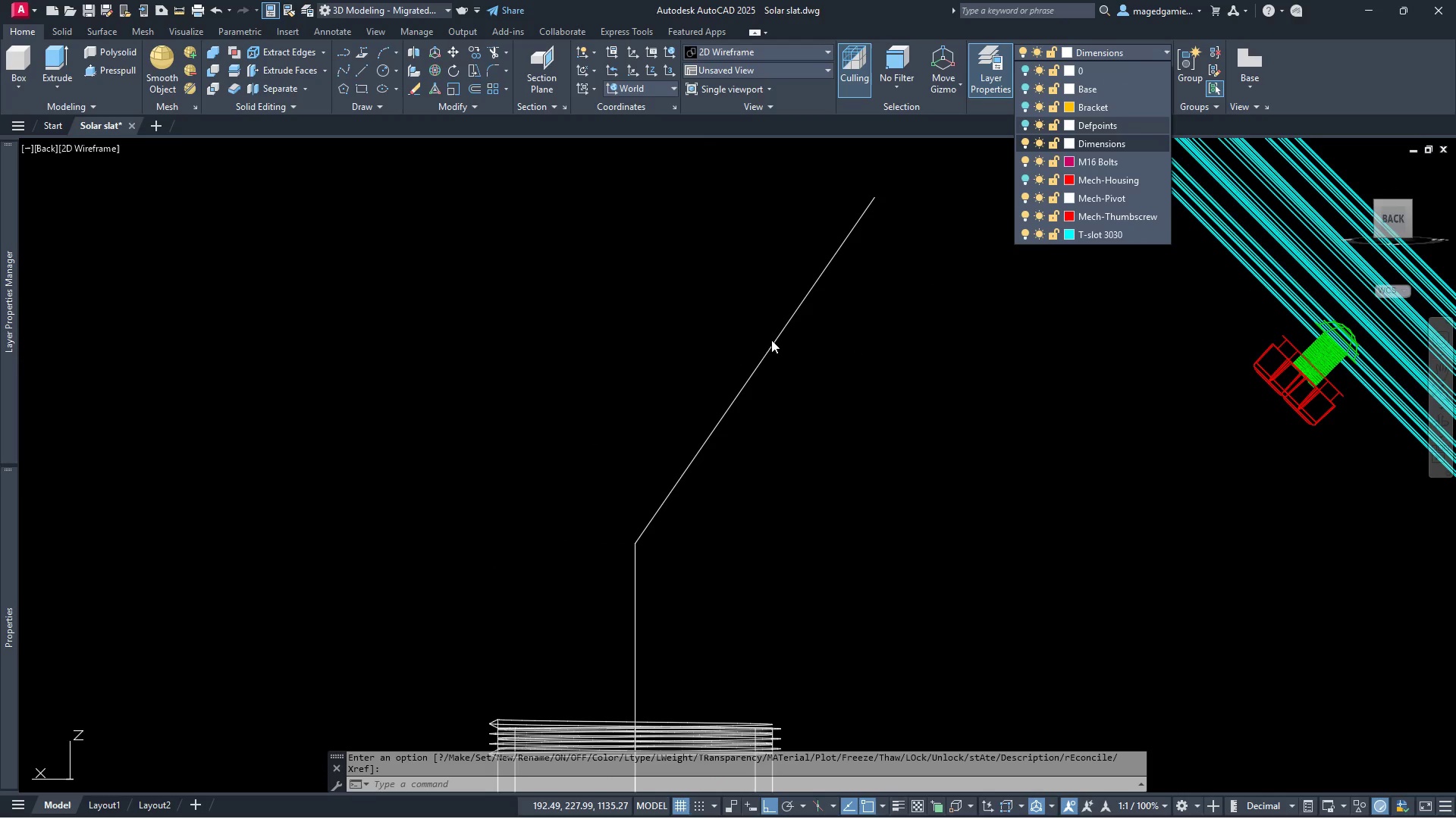 
key(Escape)
 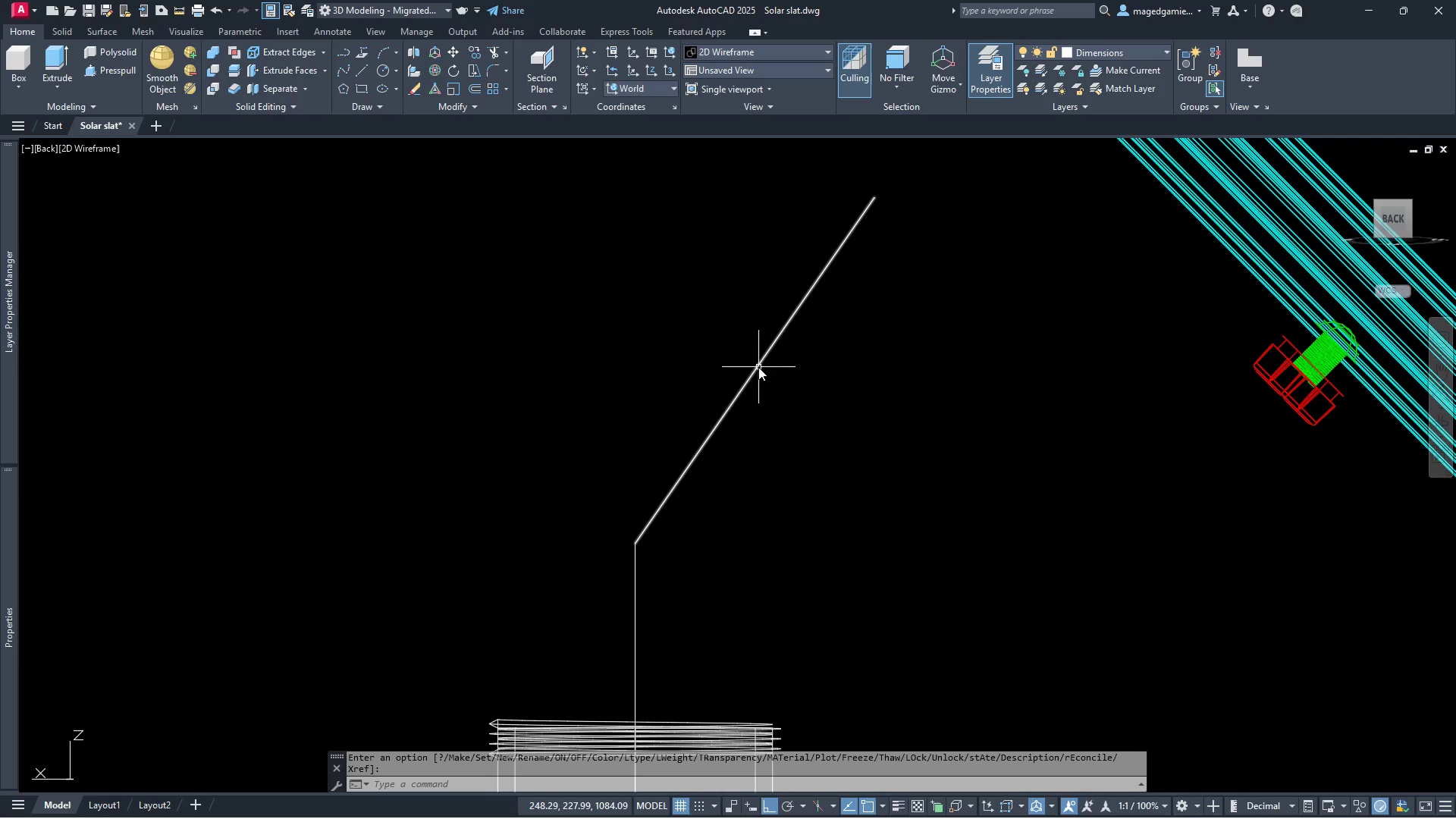 
left_click([758, 367])
 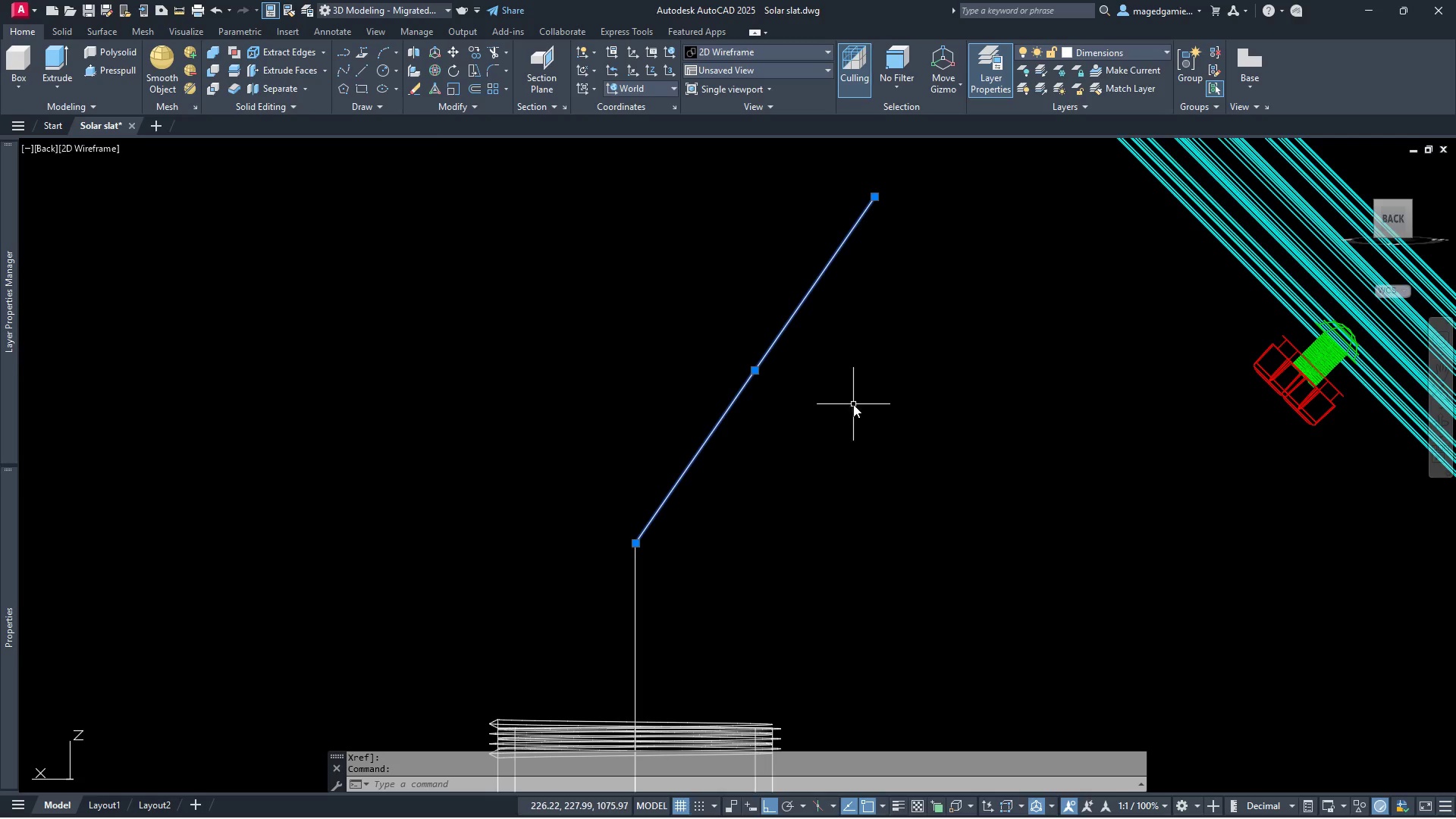 
key(Escape)
 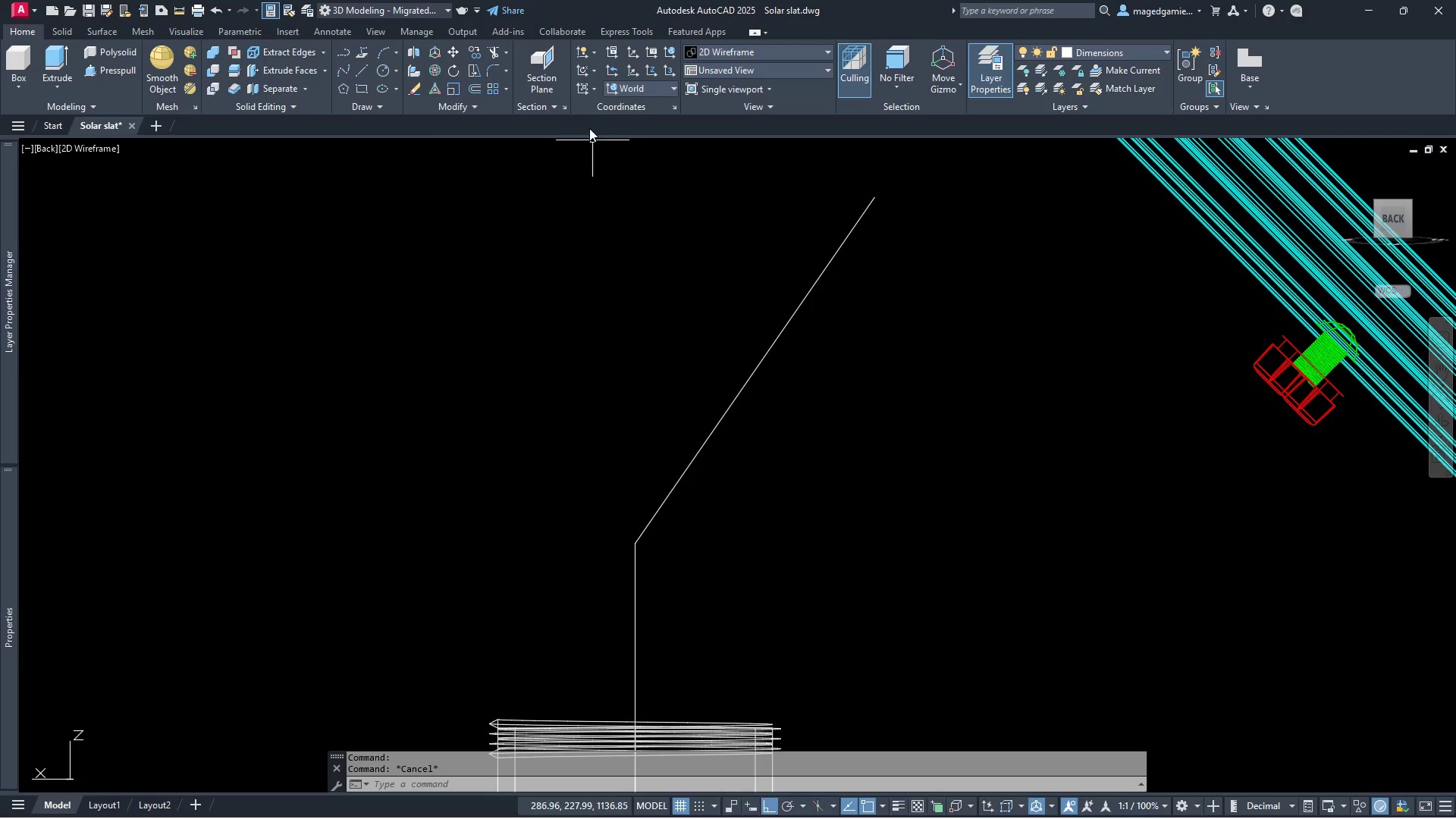 
mouse_move([432, 93])
 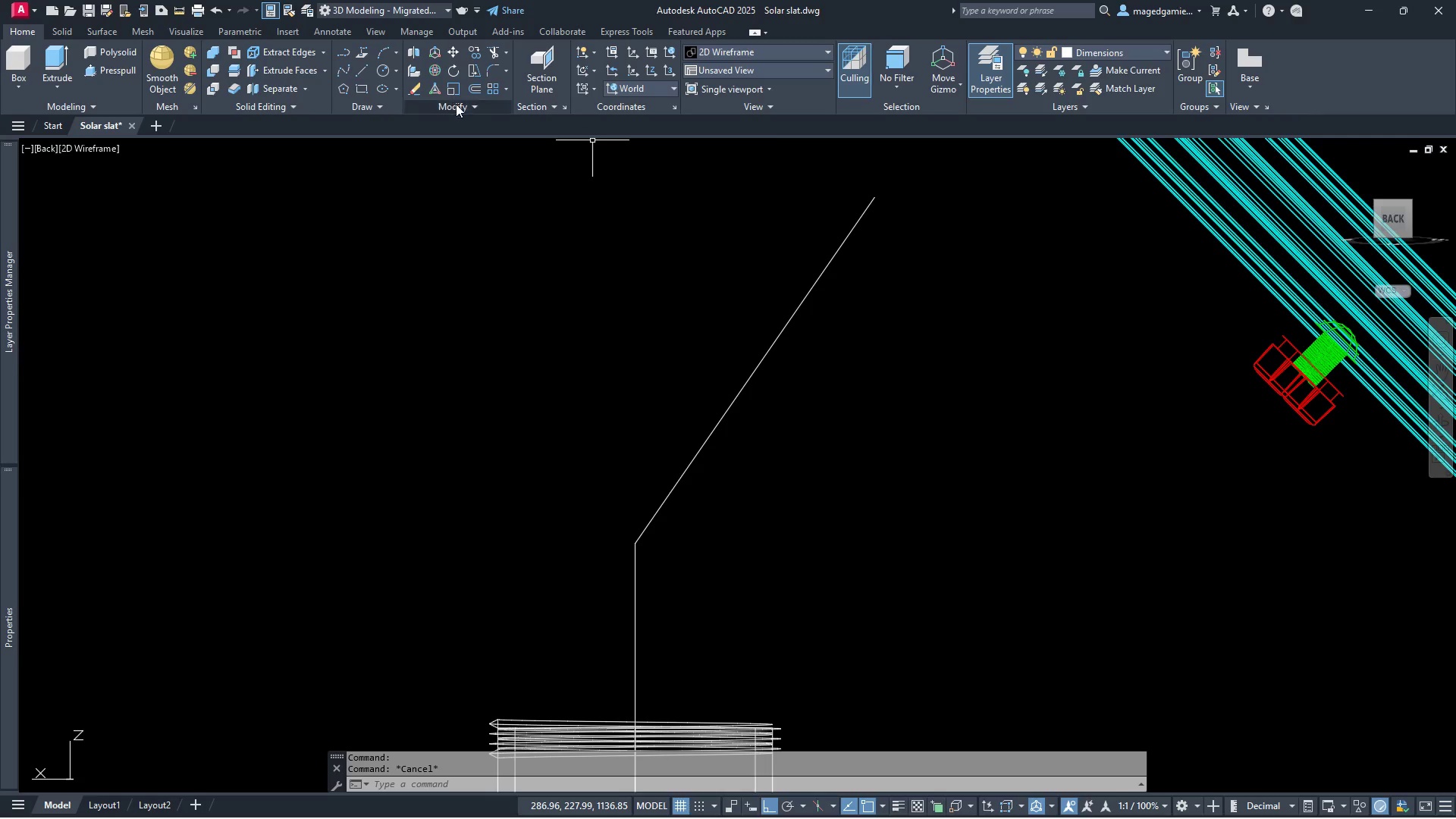 
left_click([459, 107])
 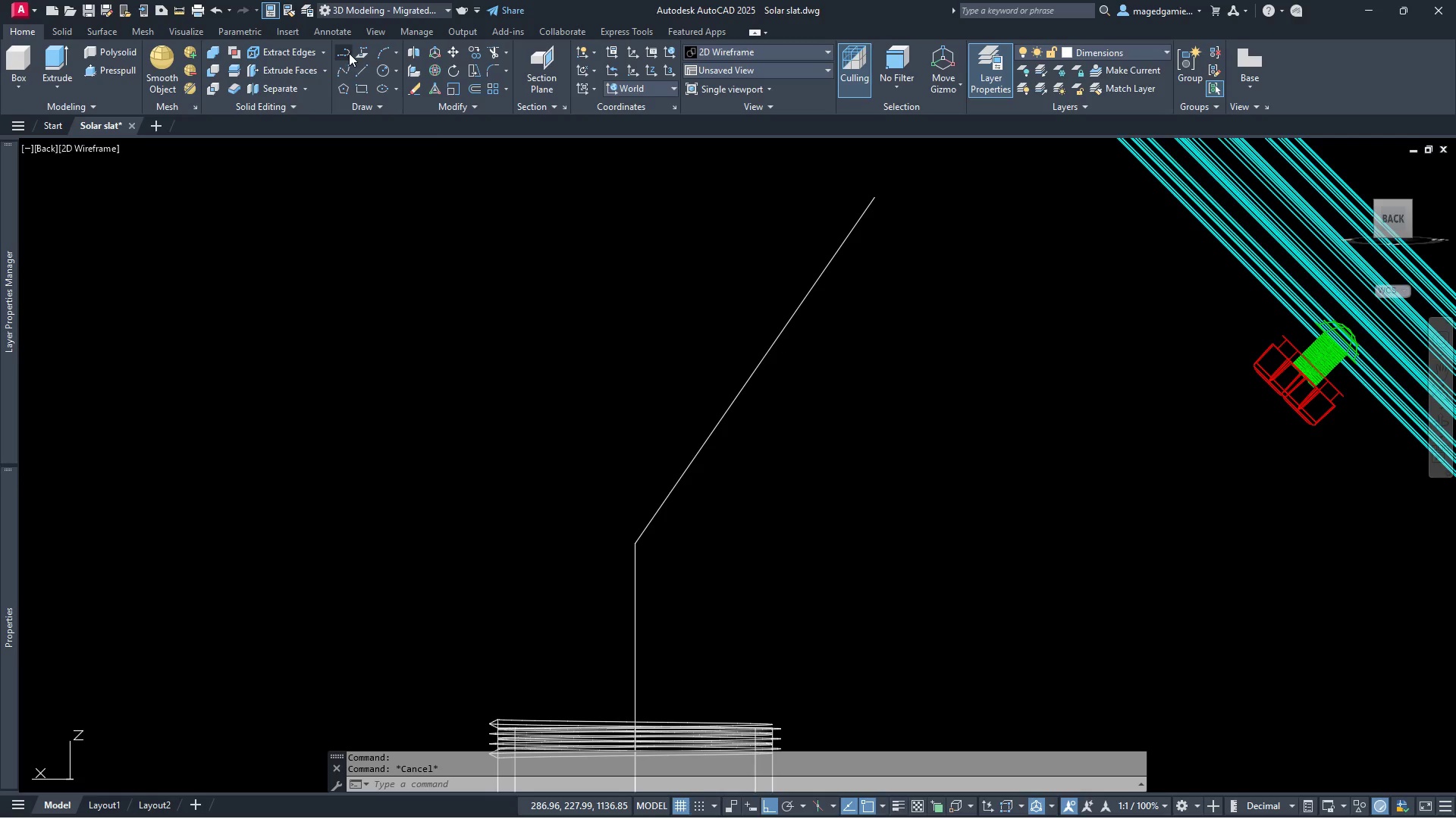 
left_click([347, 52])
 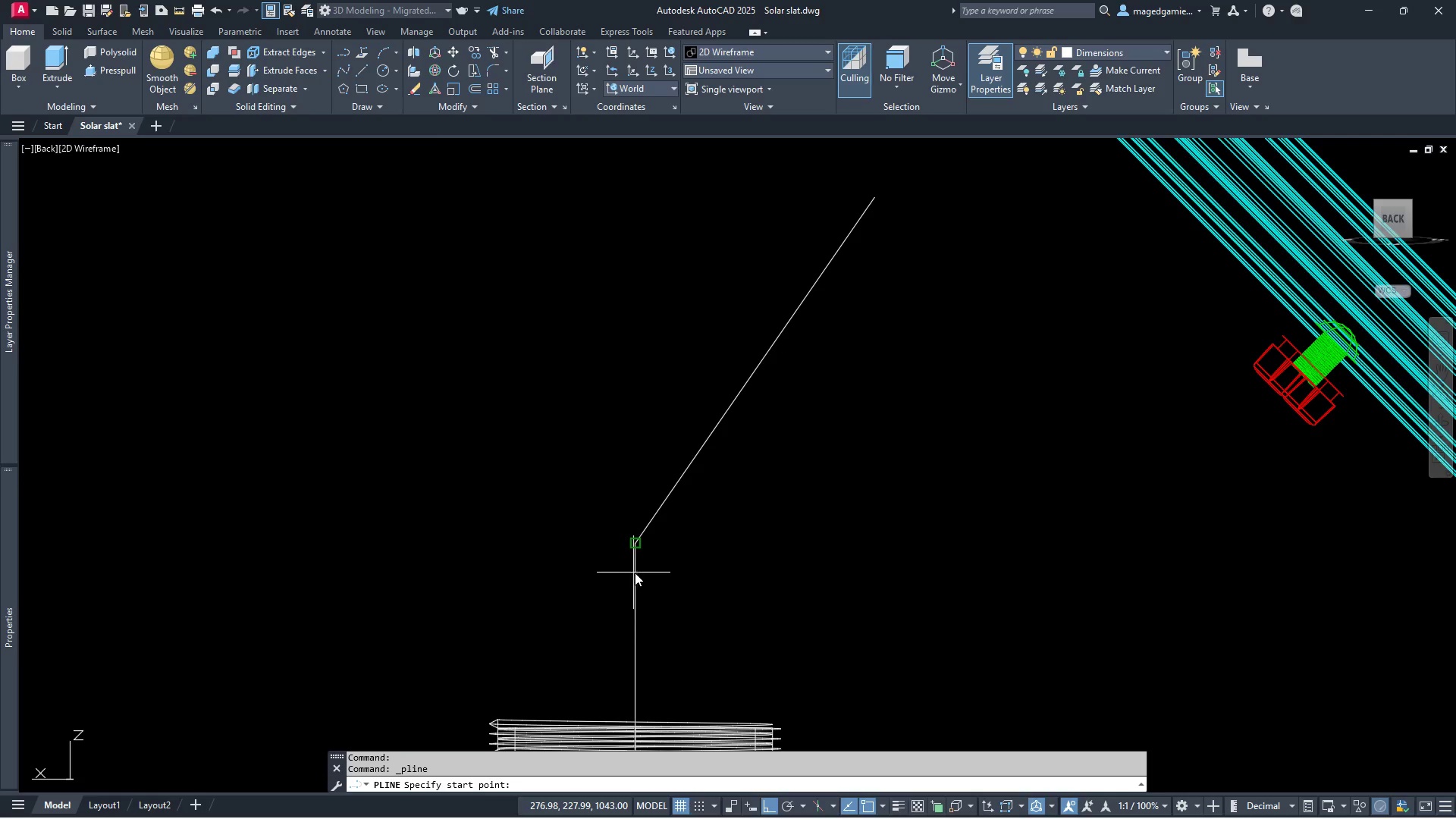 
left_click([633, 543])
 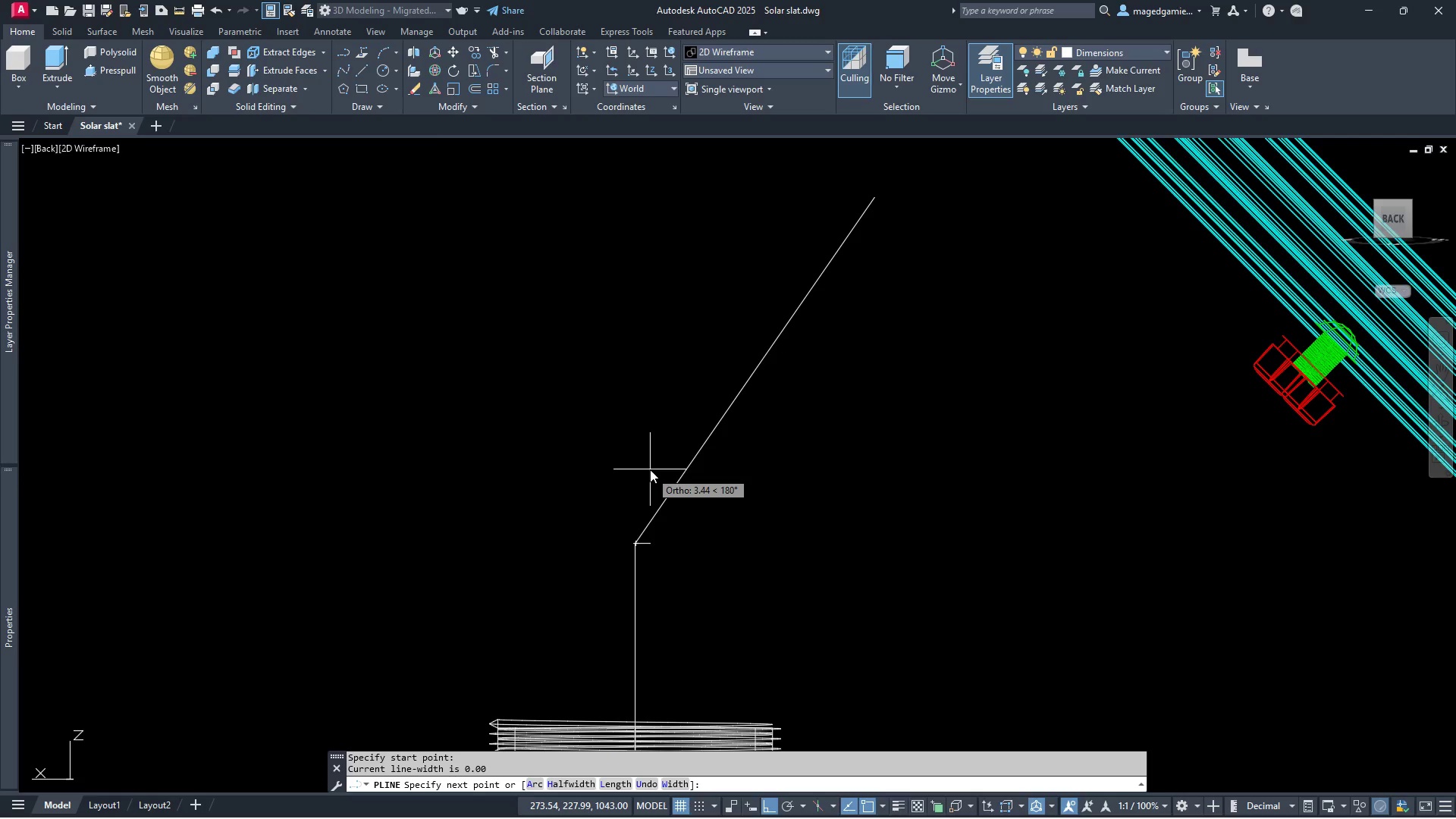 
key(A)
 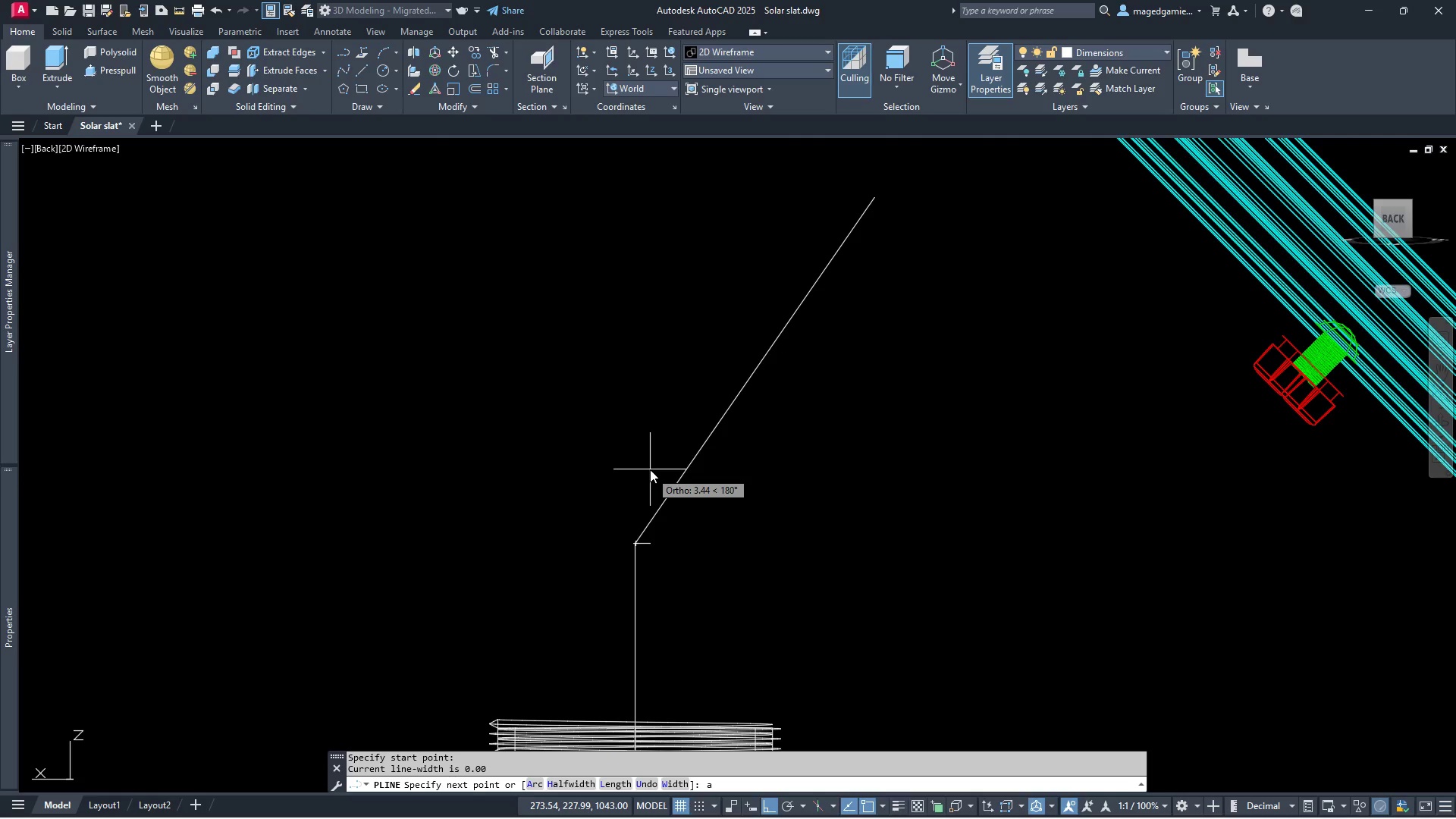 
key(Enter)
 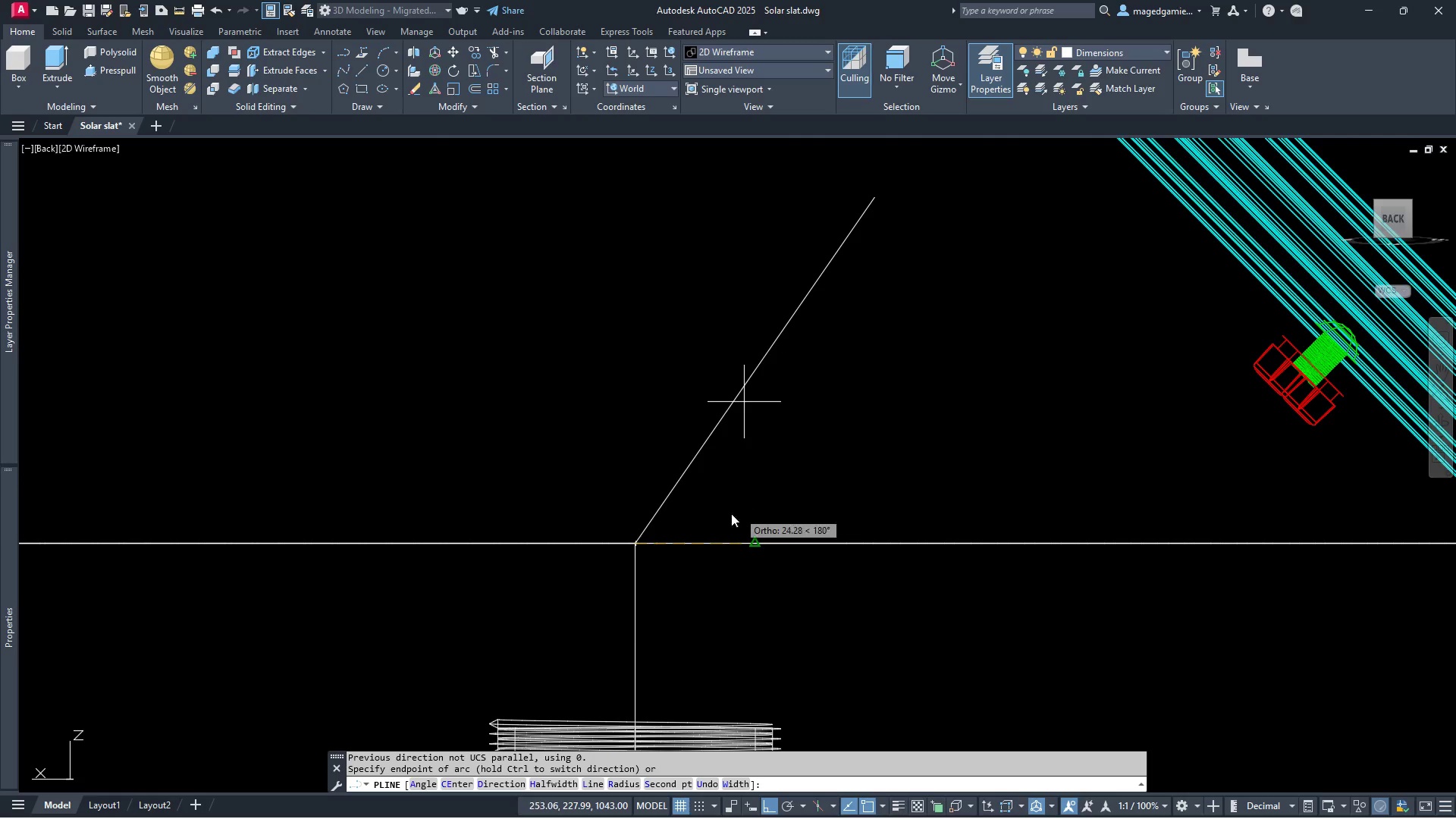 
scroll: coordinate [671, 486], scroll_direction: down, amount: 2.0
 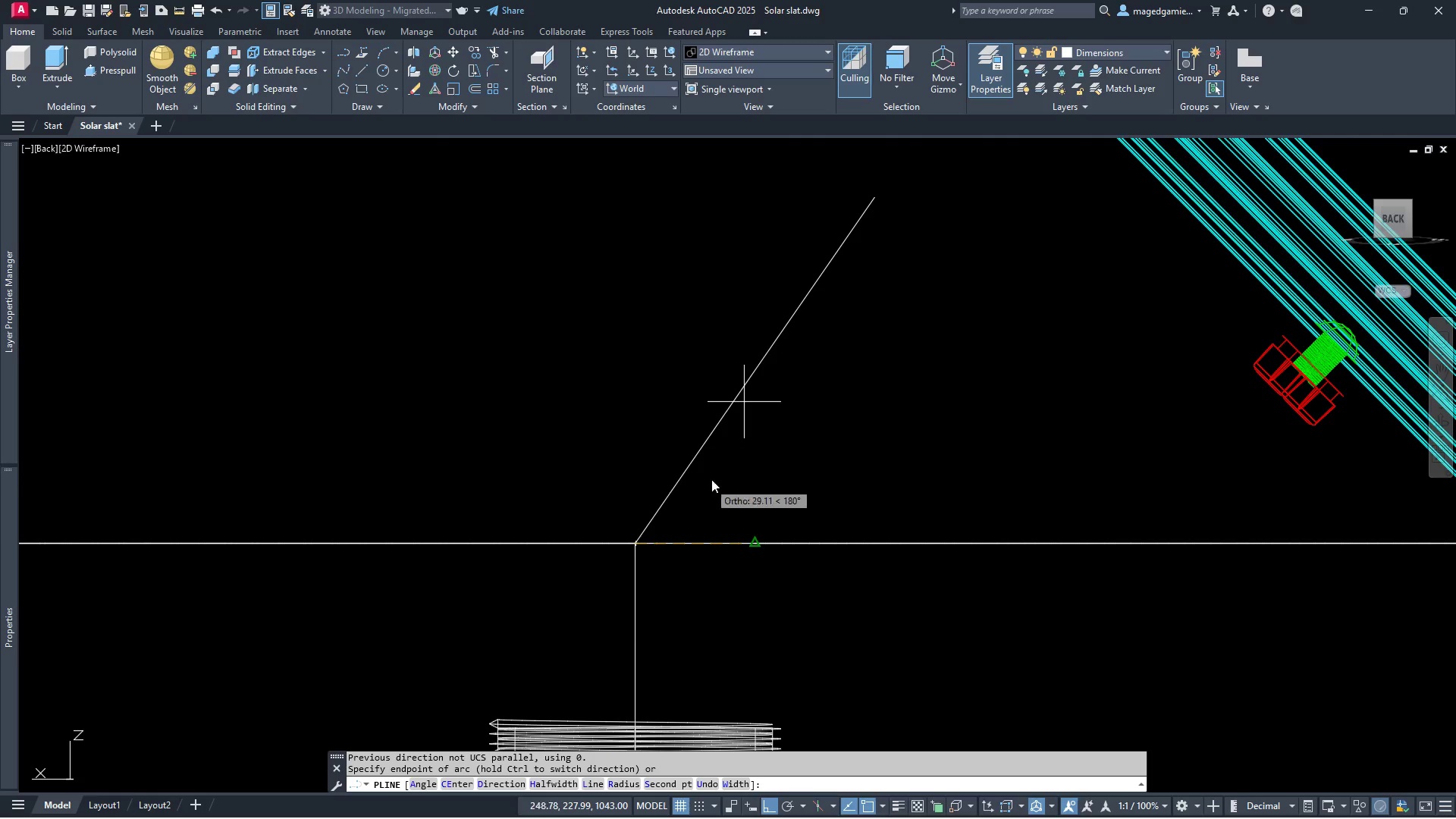 
key(Escape)
 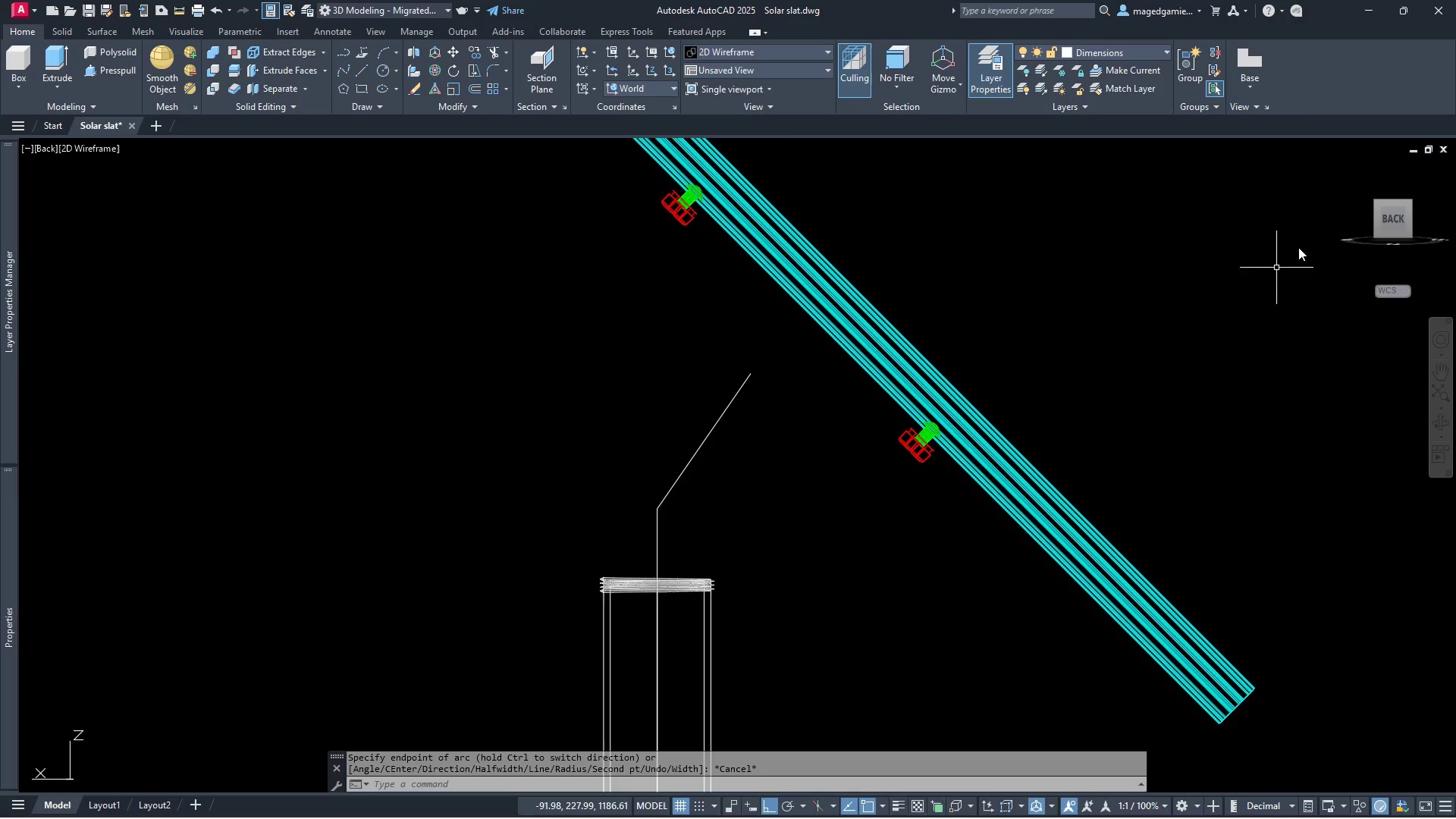 
key(Escape)
 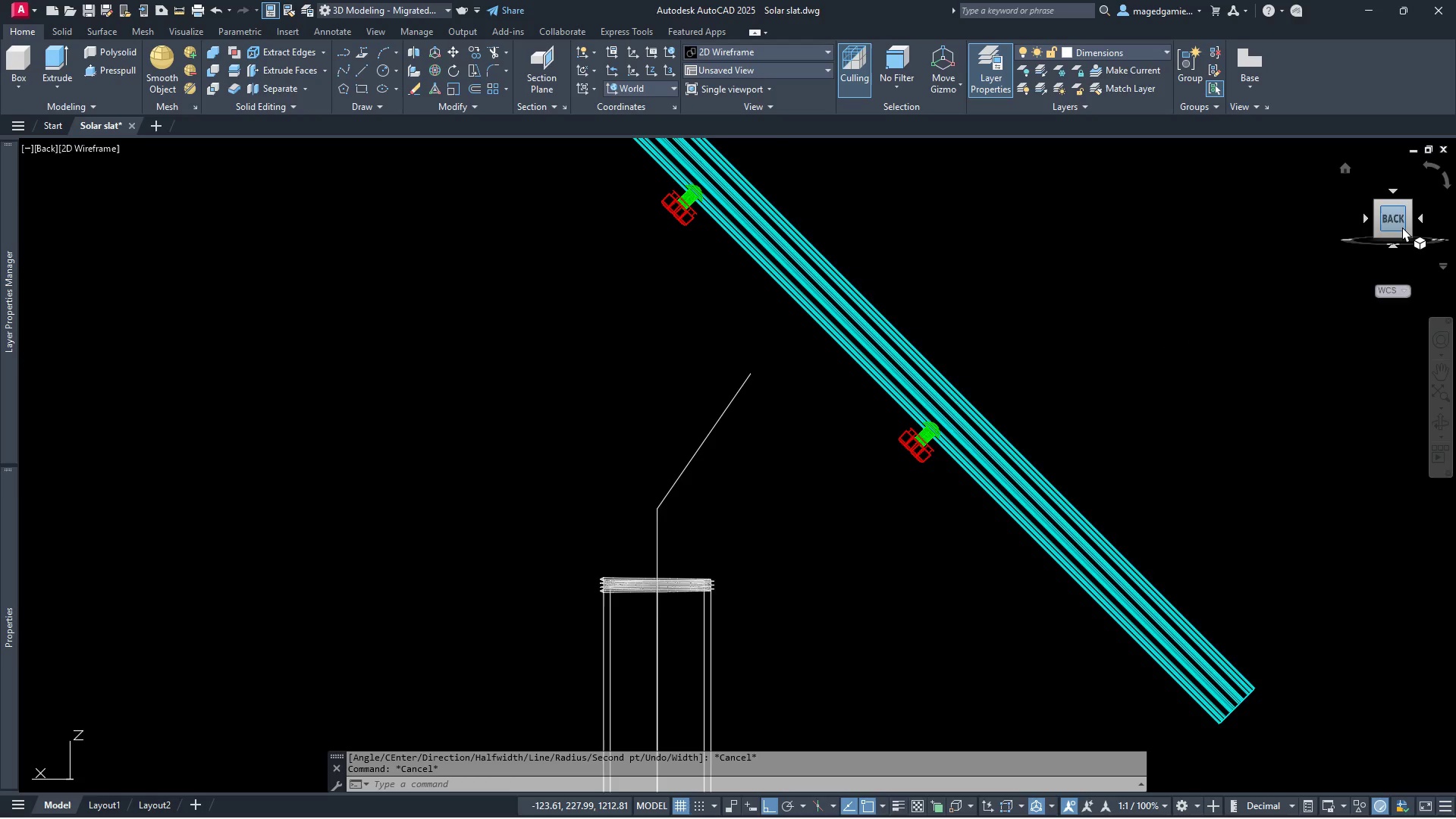 
right_click([1402, 227])
 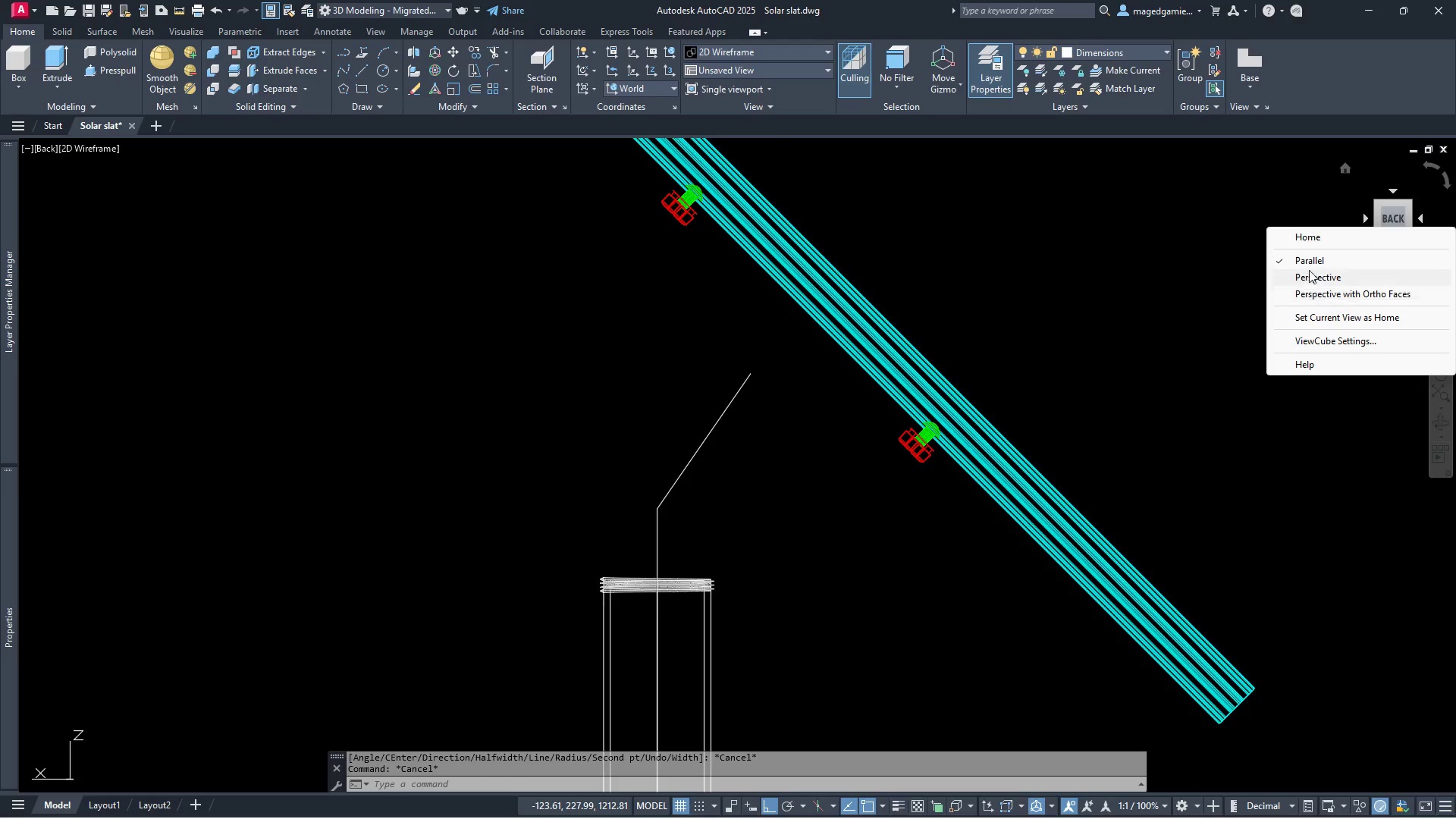 
left_click([1275, 441])
 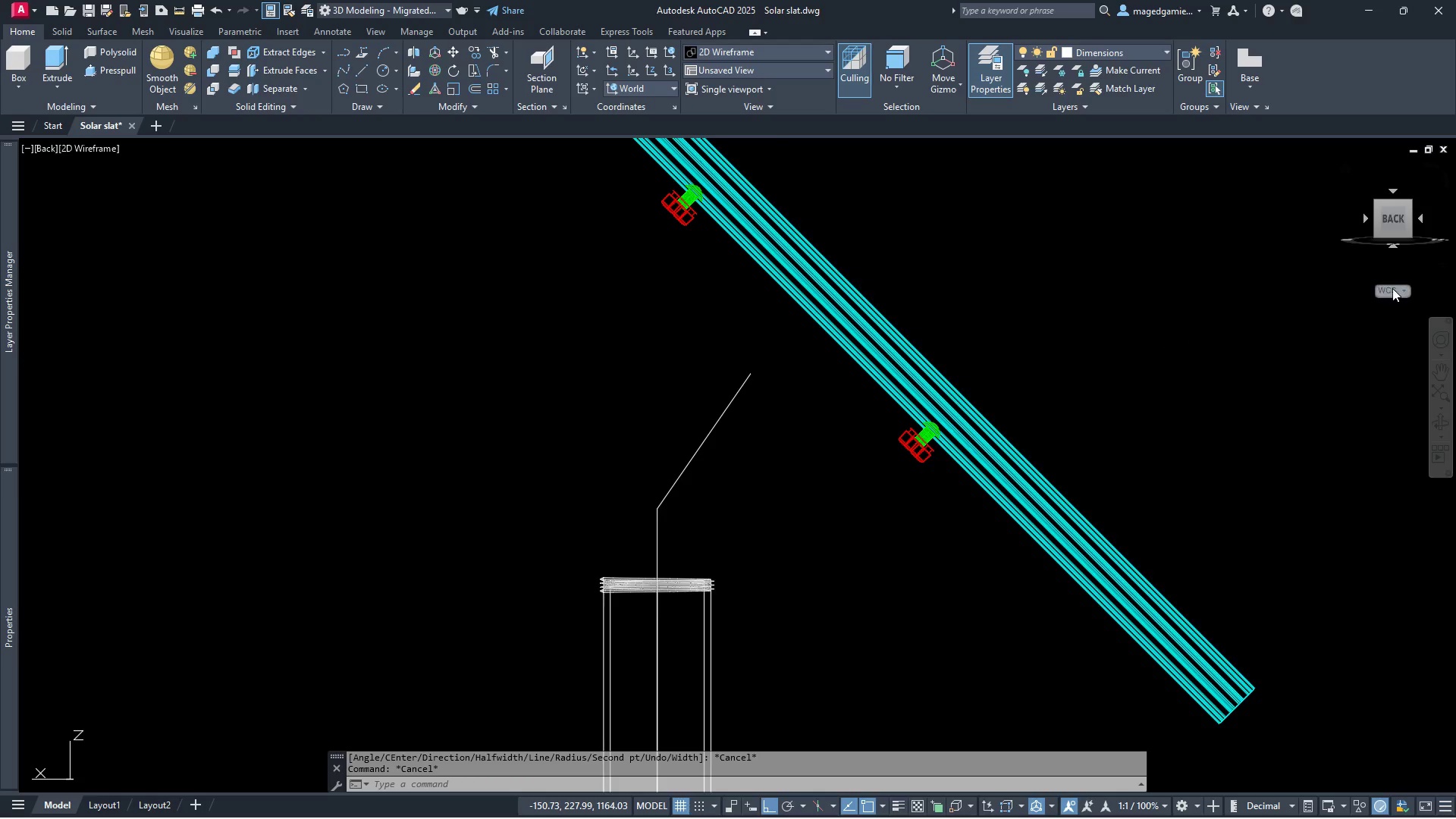 
left_click([1395, 288])
 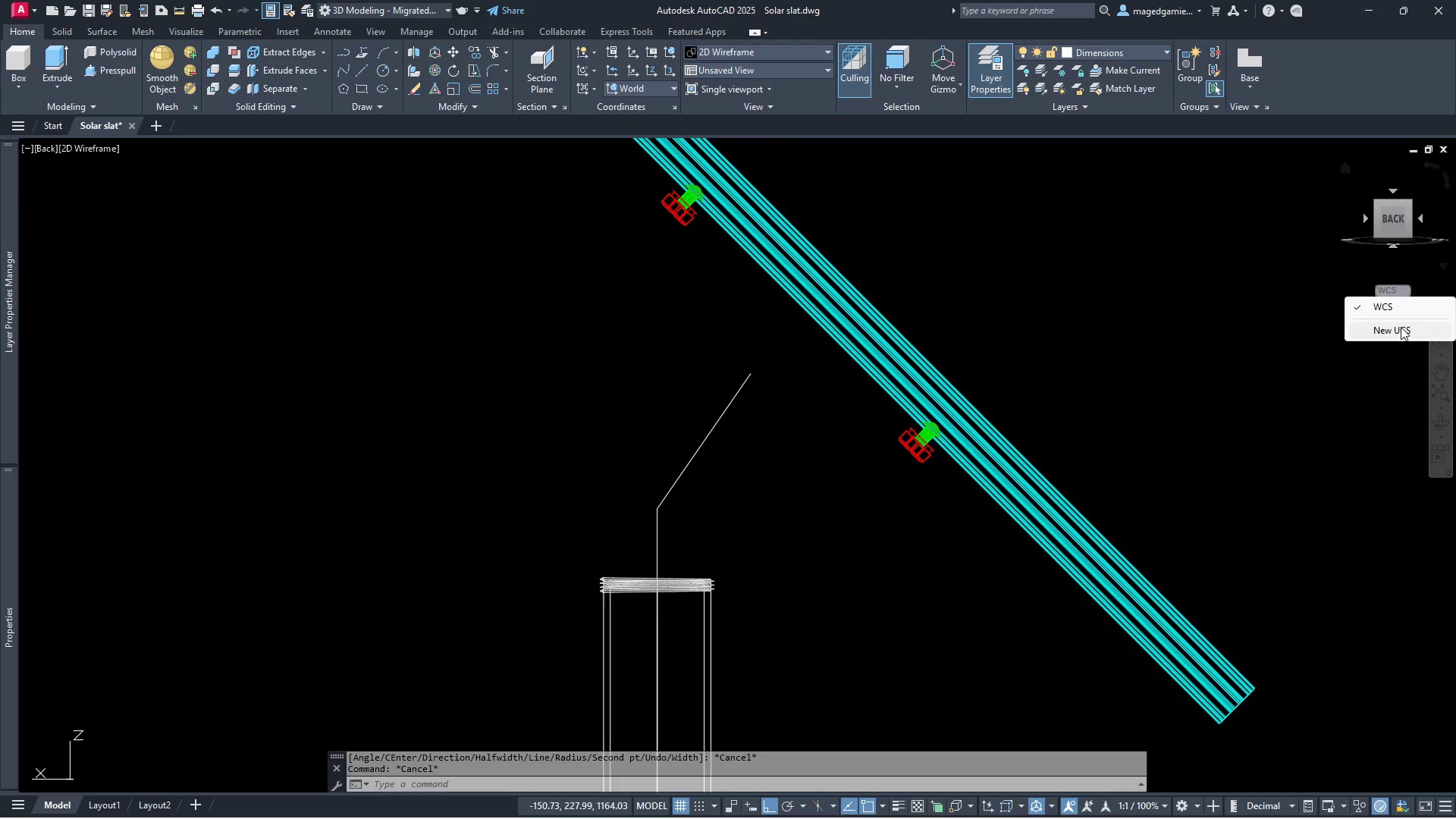 
left_click([1401, 327])
 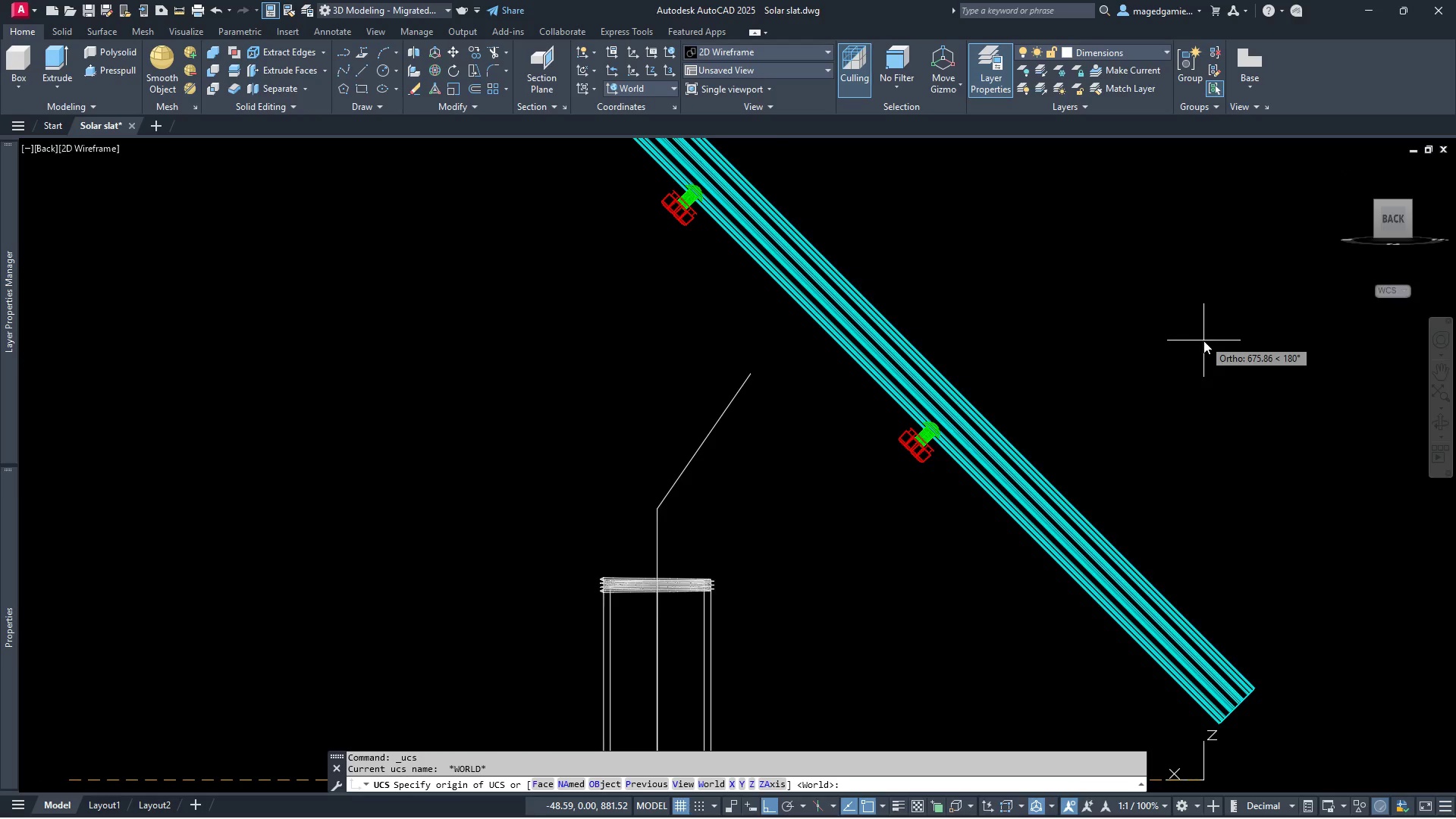 
key(Enter)
 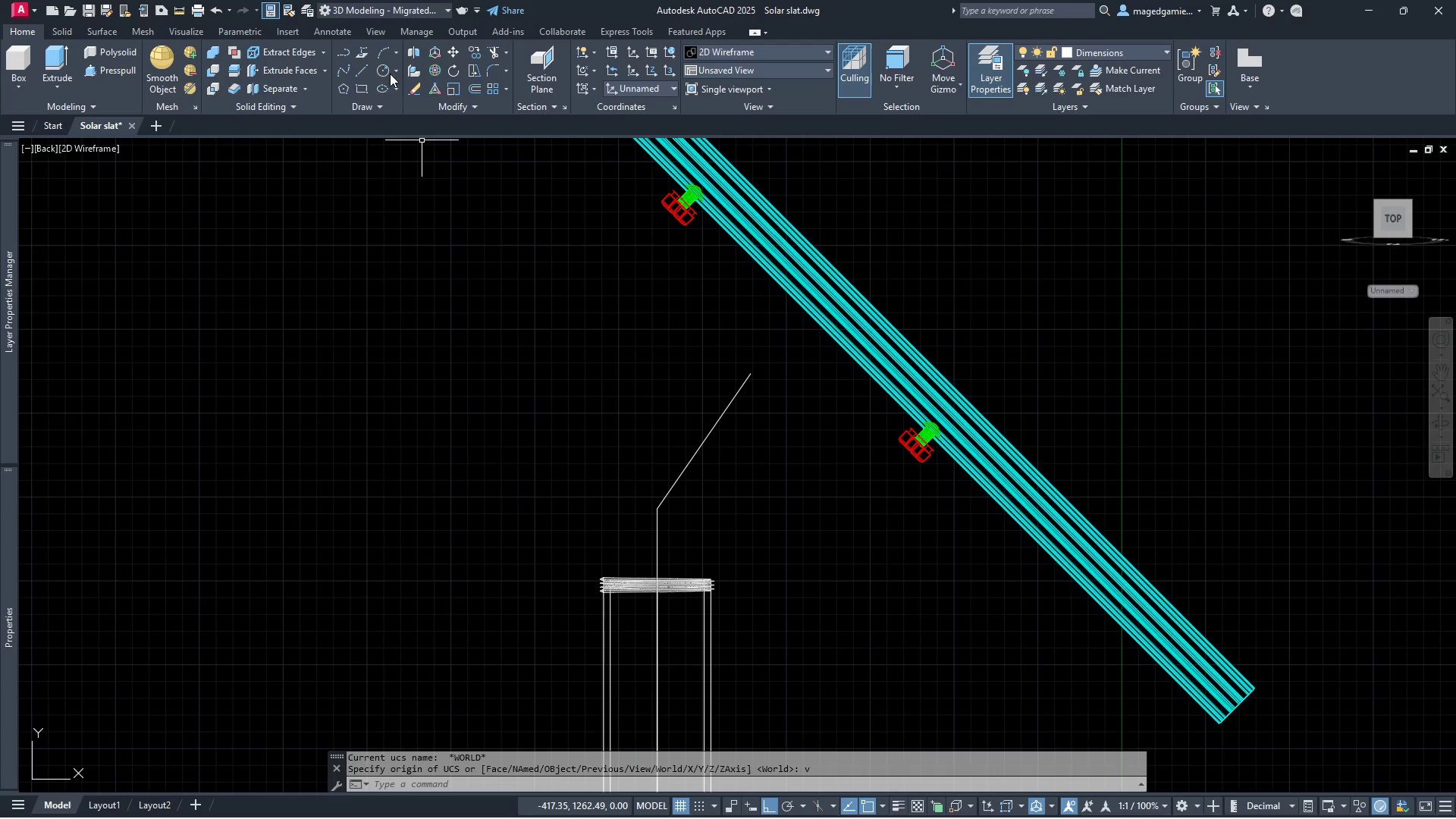 
left_click([340, 55])
 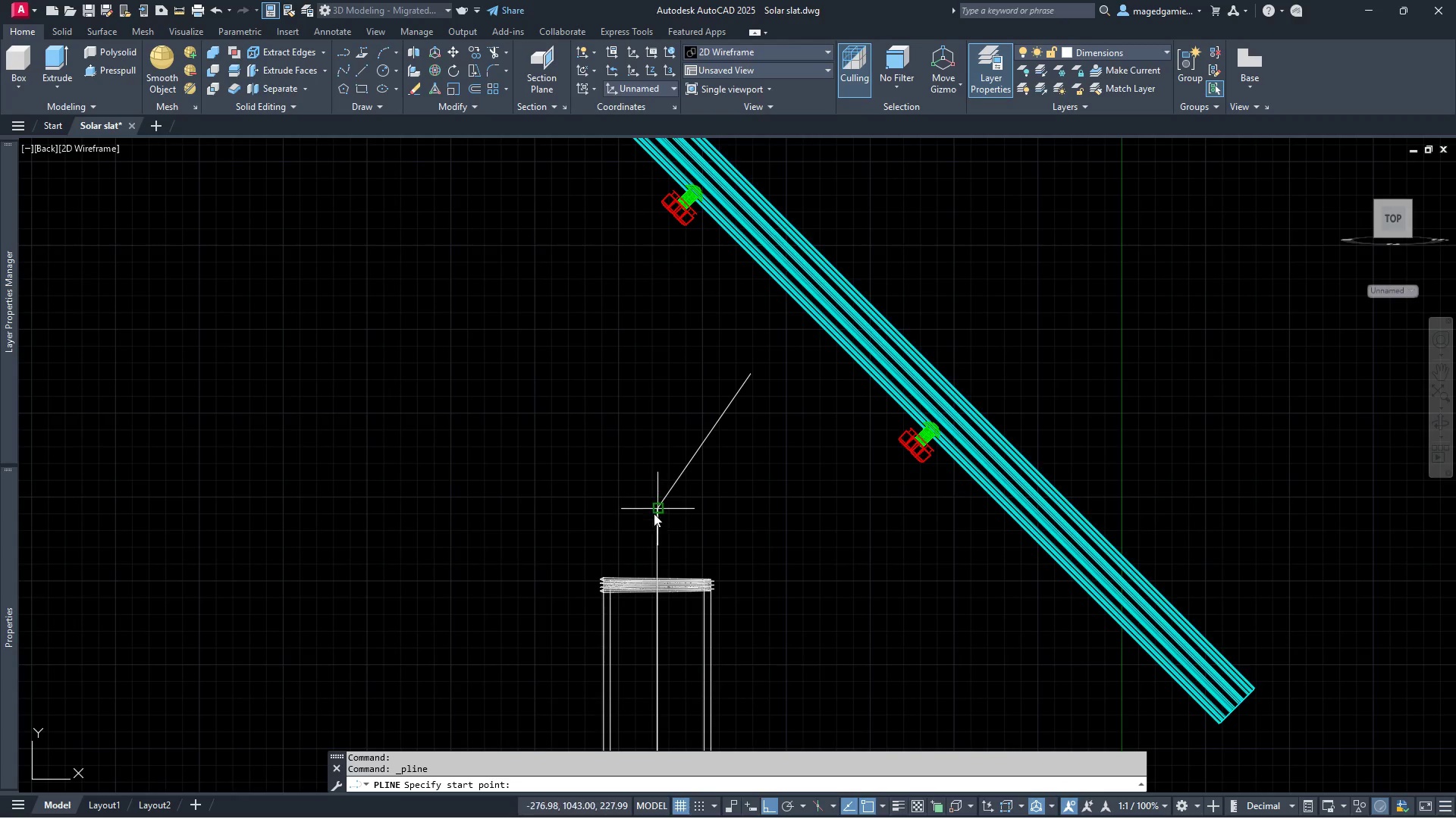 
scroll: coordinate [661, 502], scroll_direction: up, amount: 4.0
 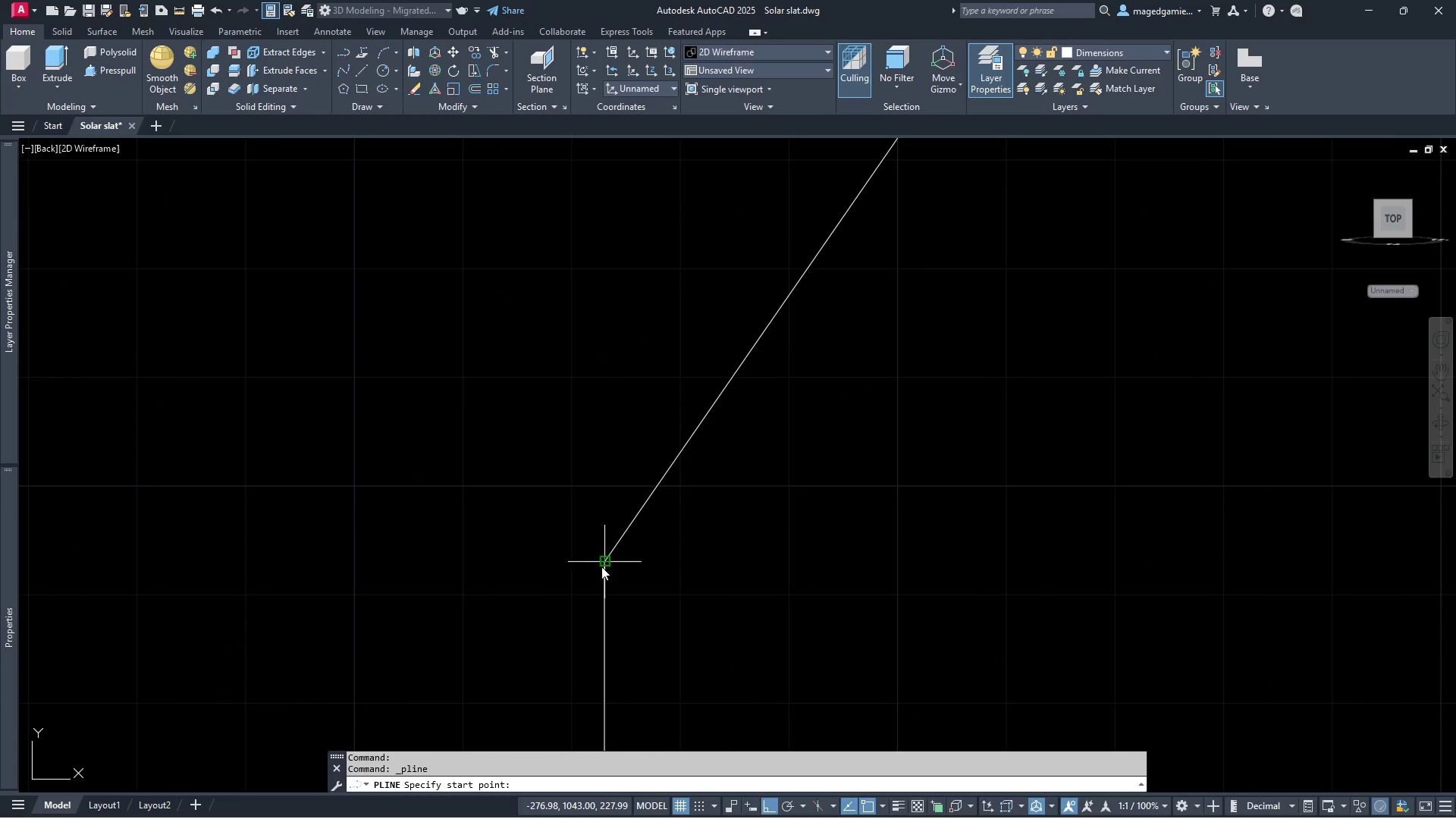 
left_click([601, 566])
 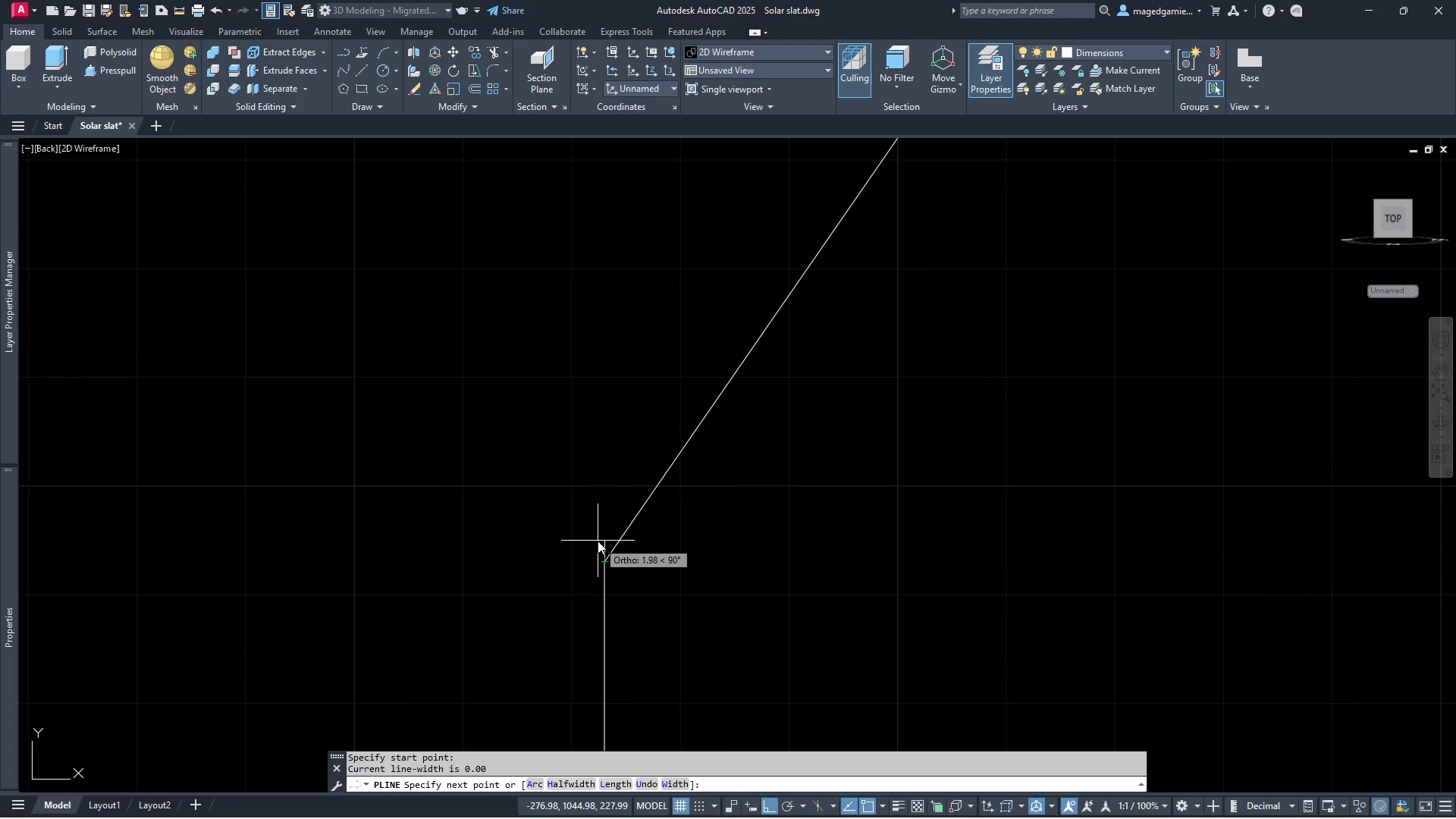 
left_click([598, 541])
 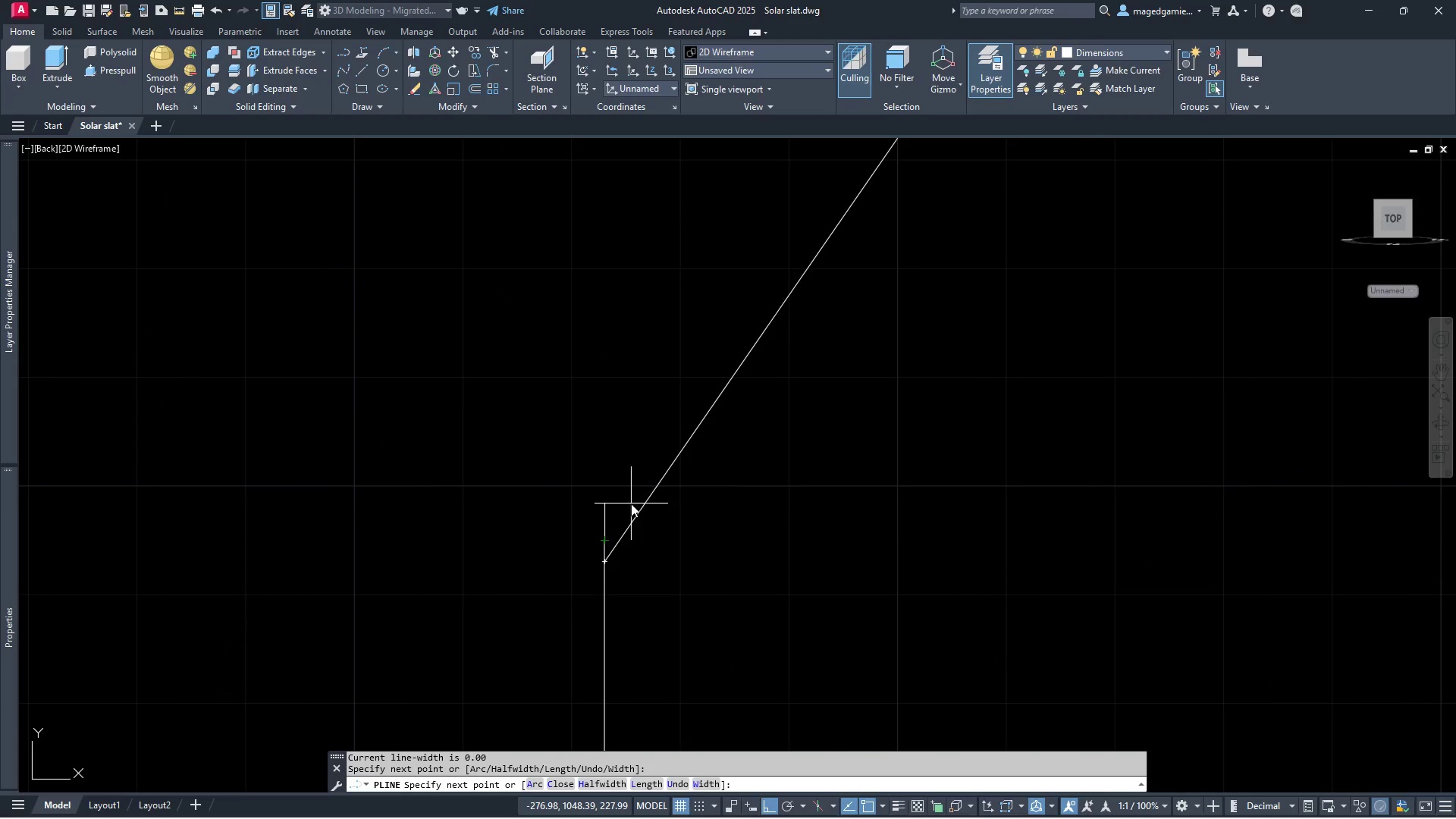 
key(A)
 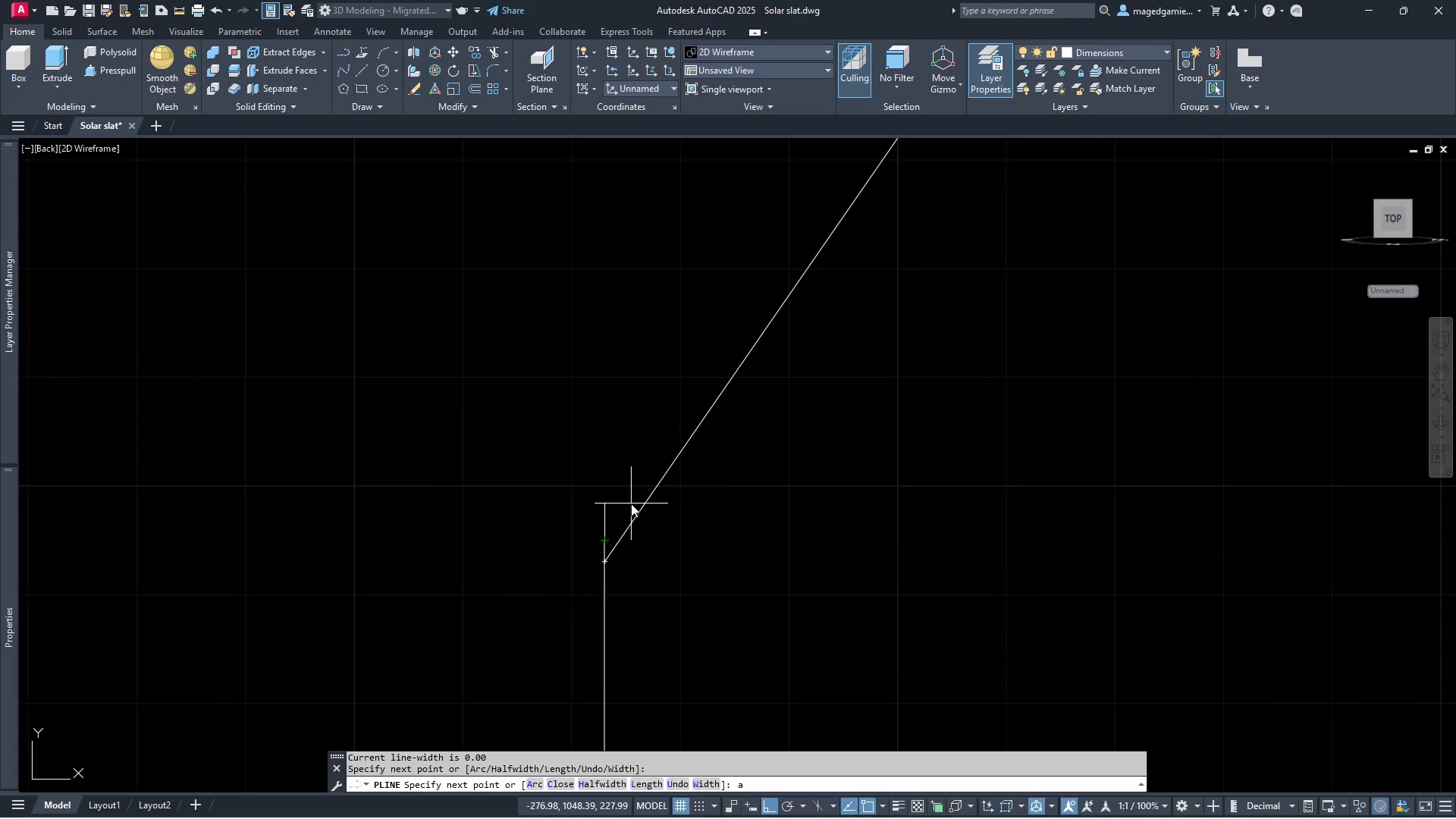 
key(Enter)
 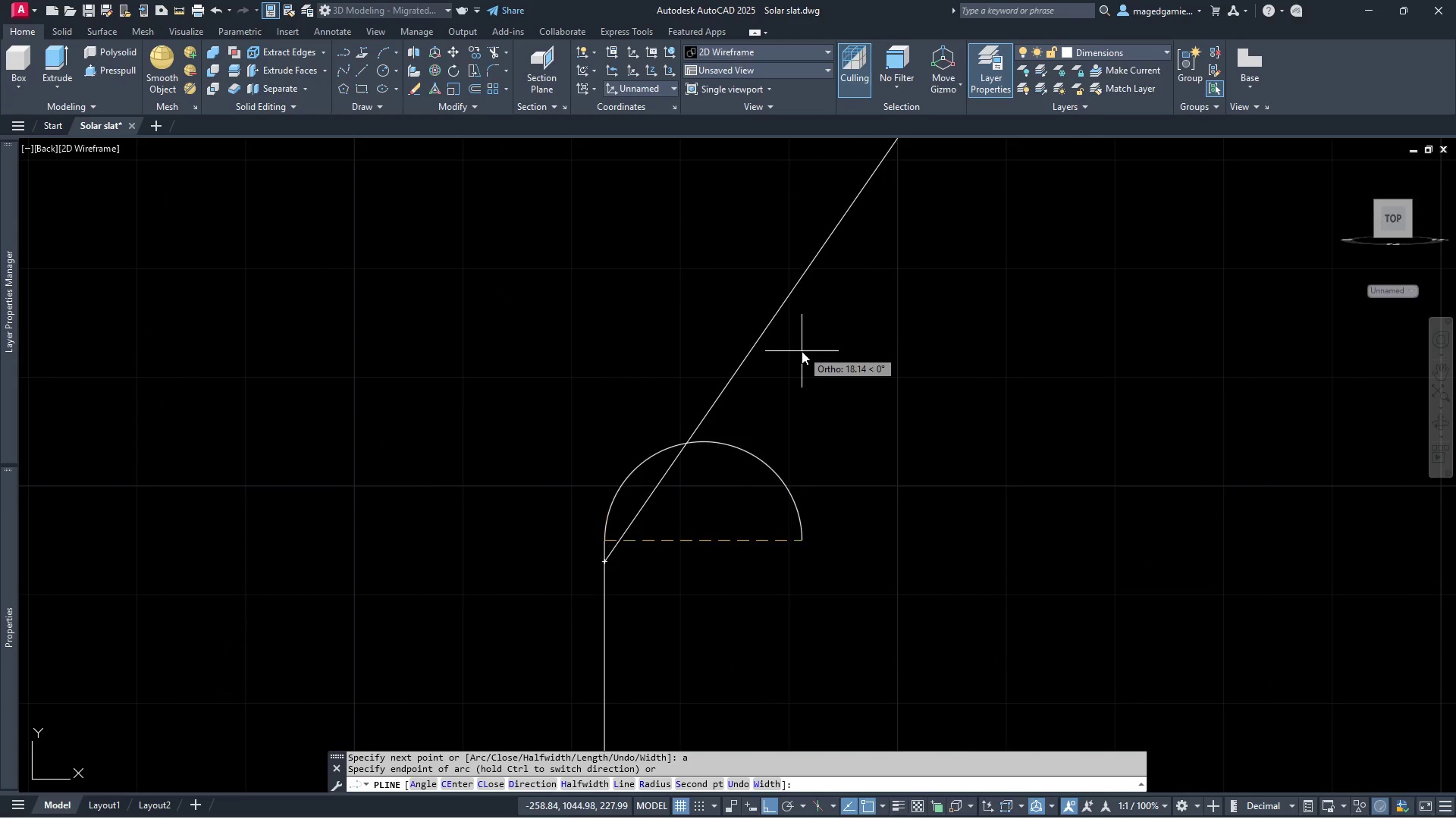 
scroll: coordinate [813, 336], scroll_direction: down, amount: 4.0
 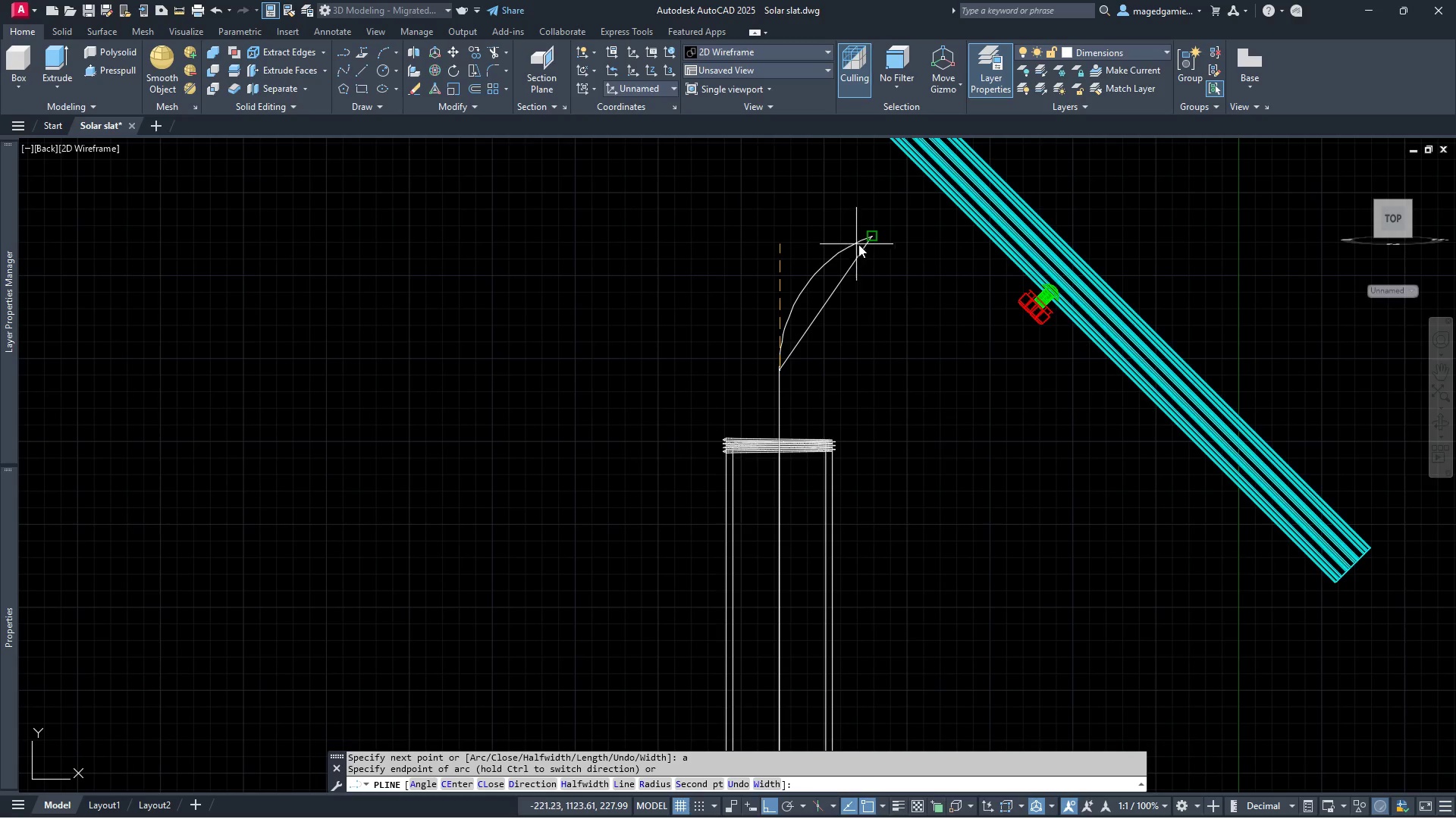 
wait(5.58)
 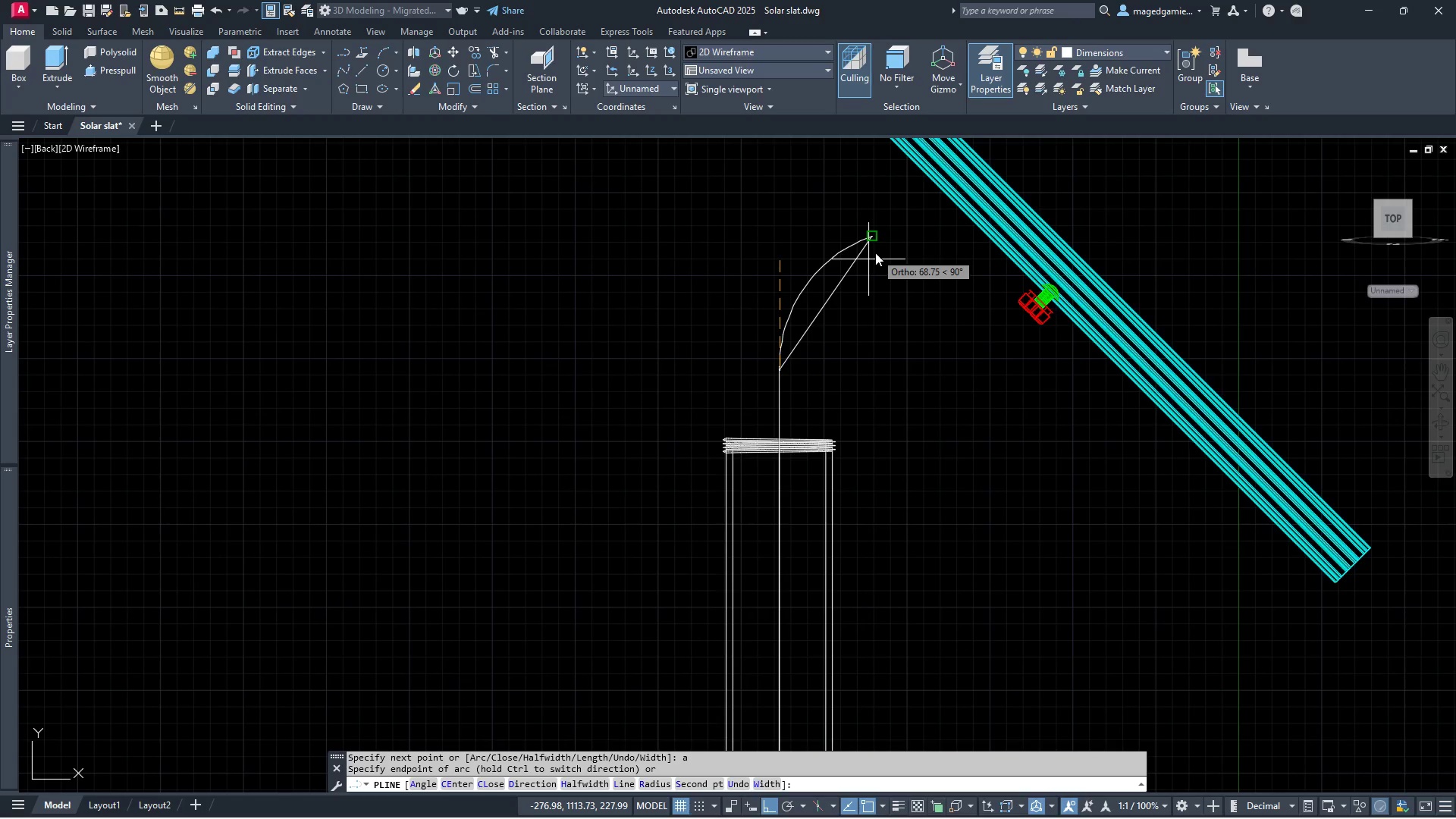 
left_click([874, 239])
 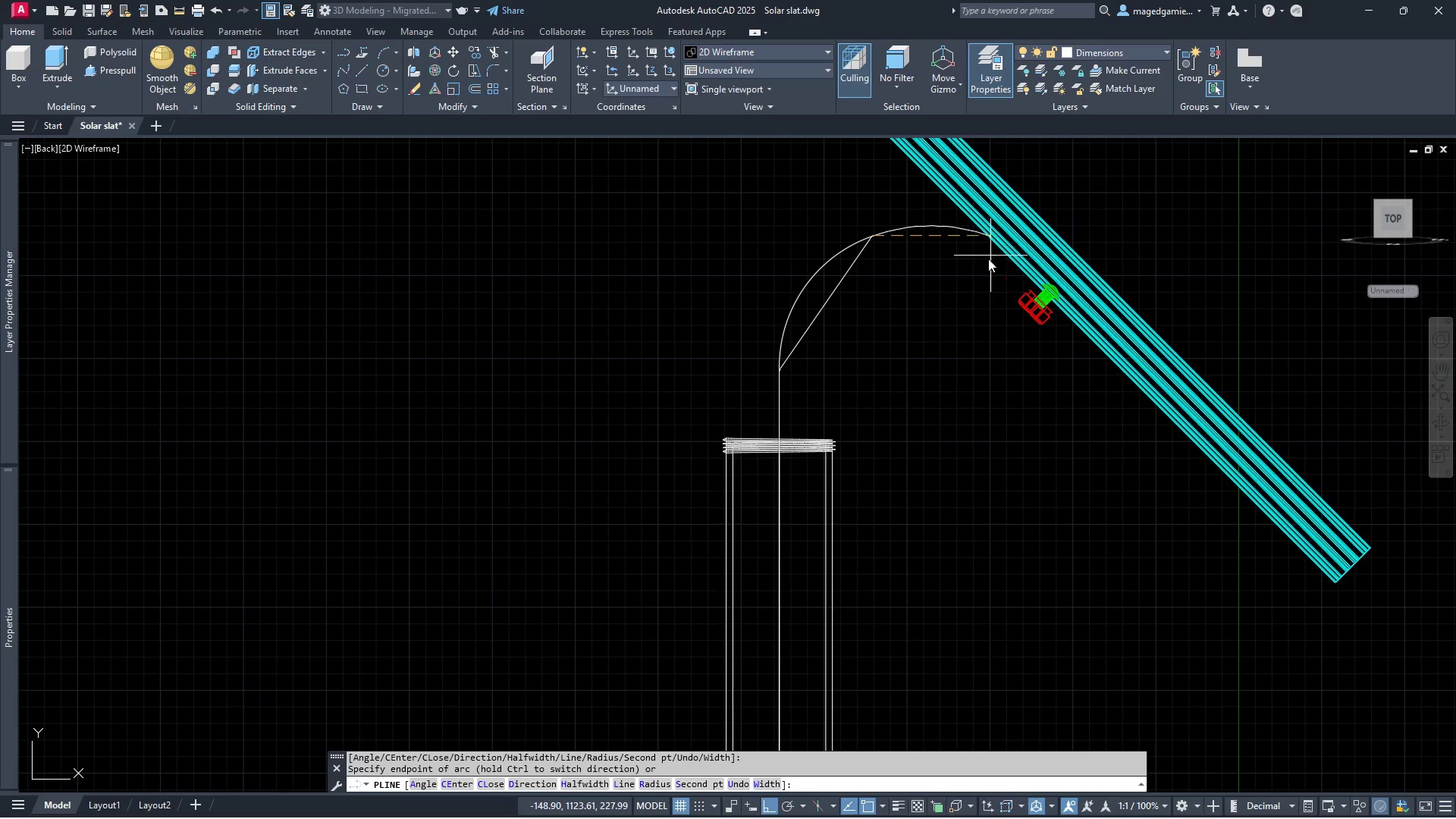 
scroll: coordinate [915, 230], scroll_direction: up, amount: 4.0
 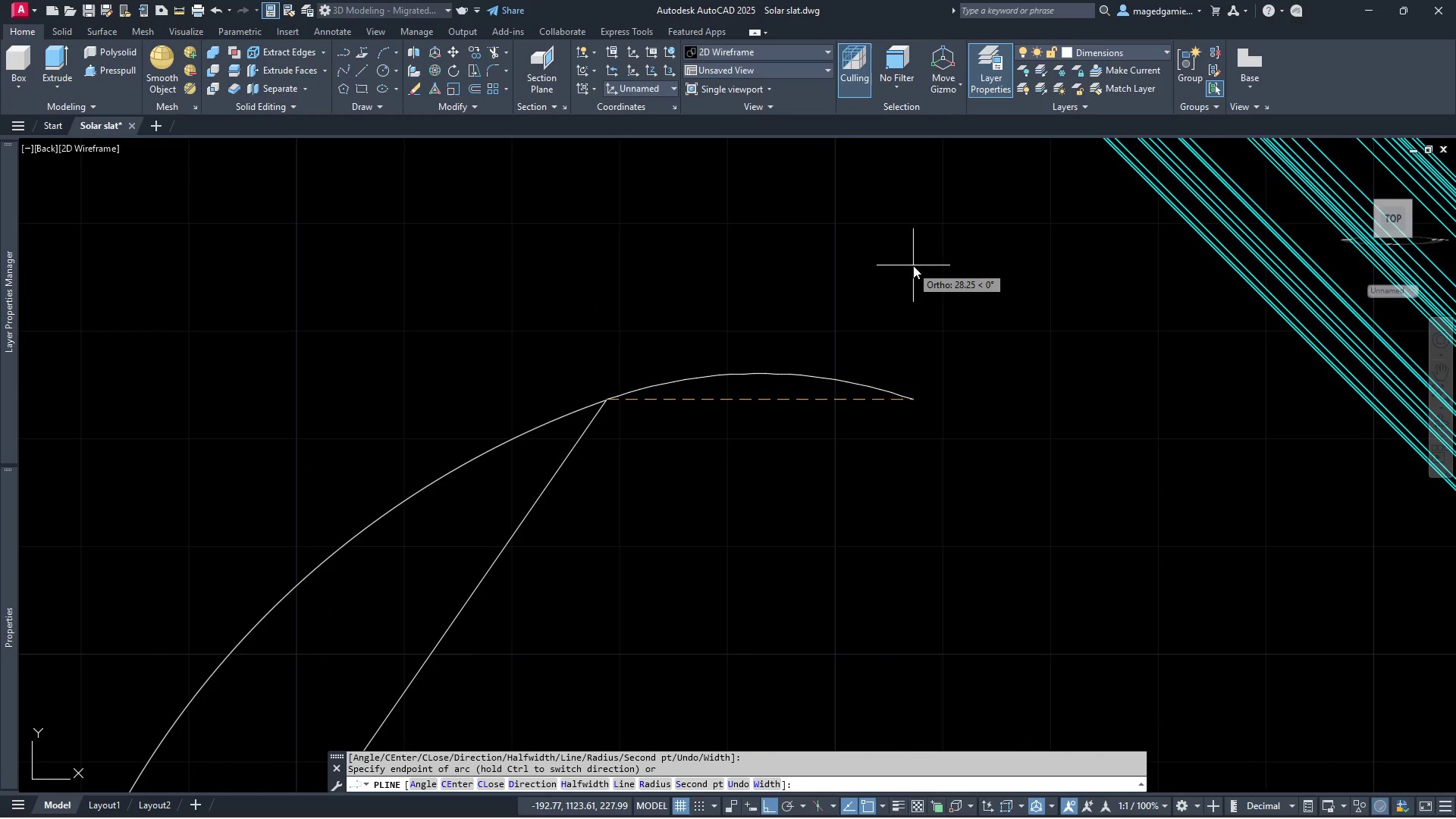 
scroll: coordinate [752, 395], scroll_direction: down, amount: 3.0
 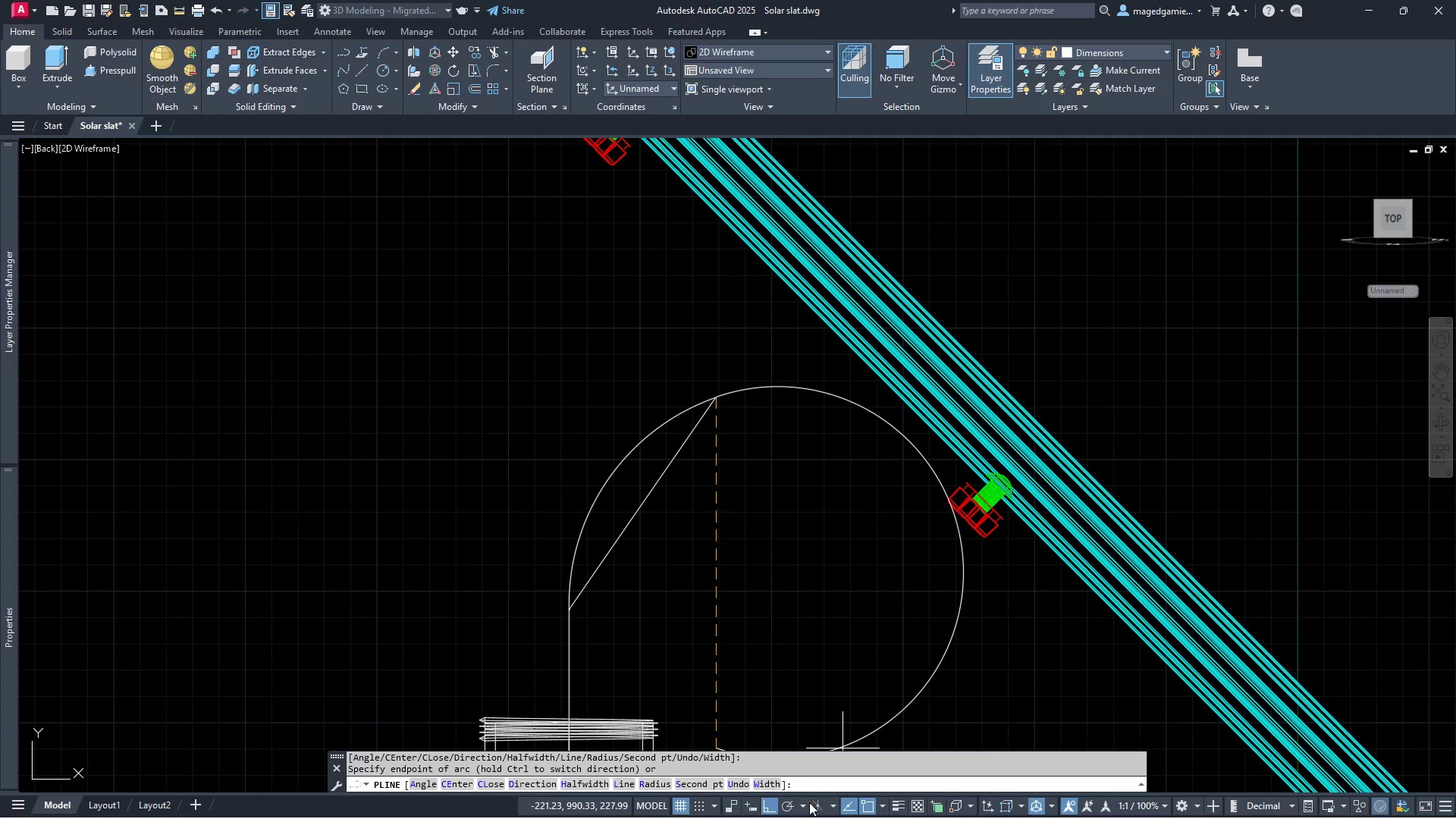 
left_click([768, 807])
 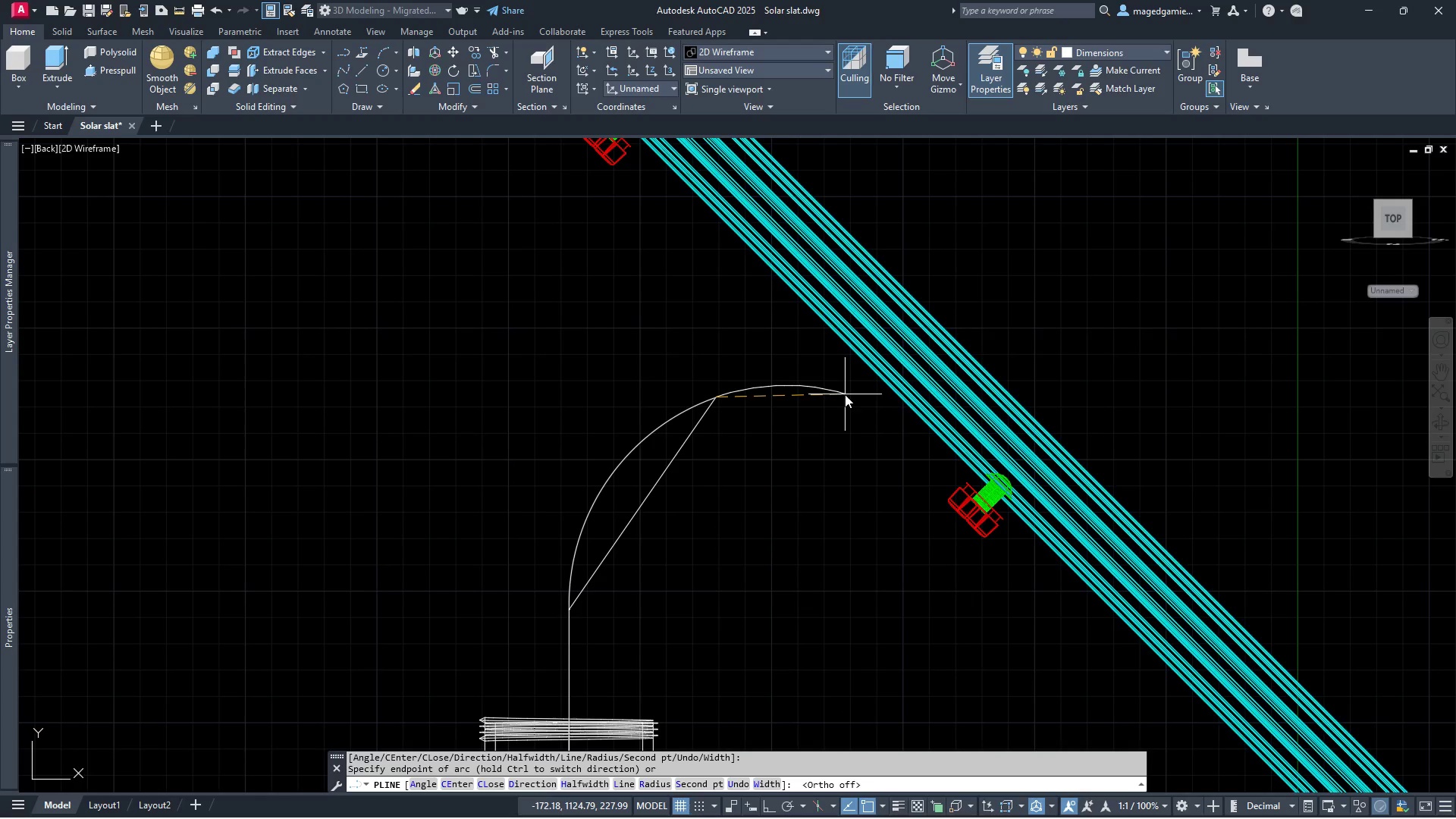 
key(L)
 